 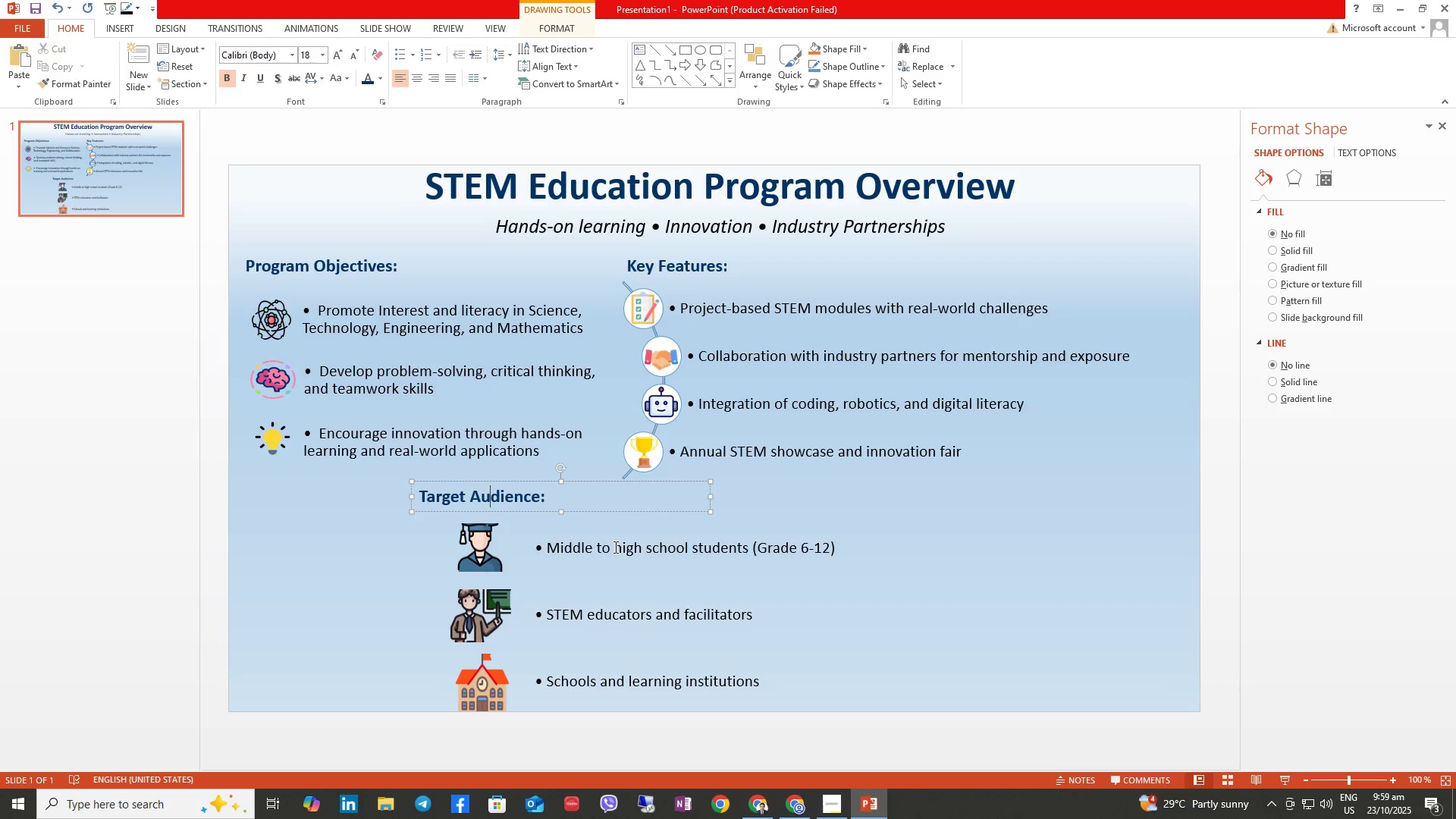 
left_click([641, 557])
 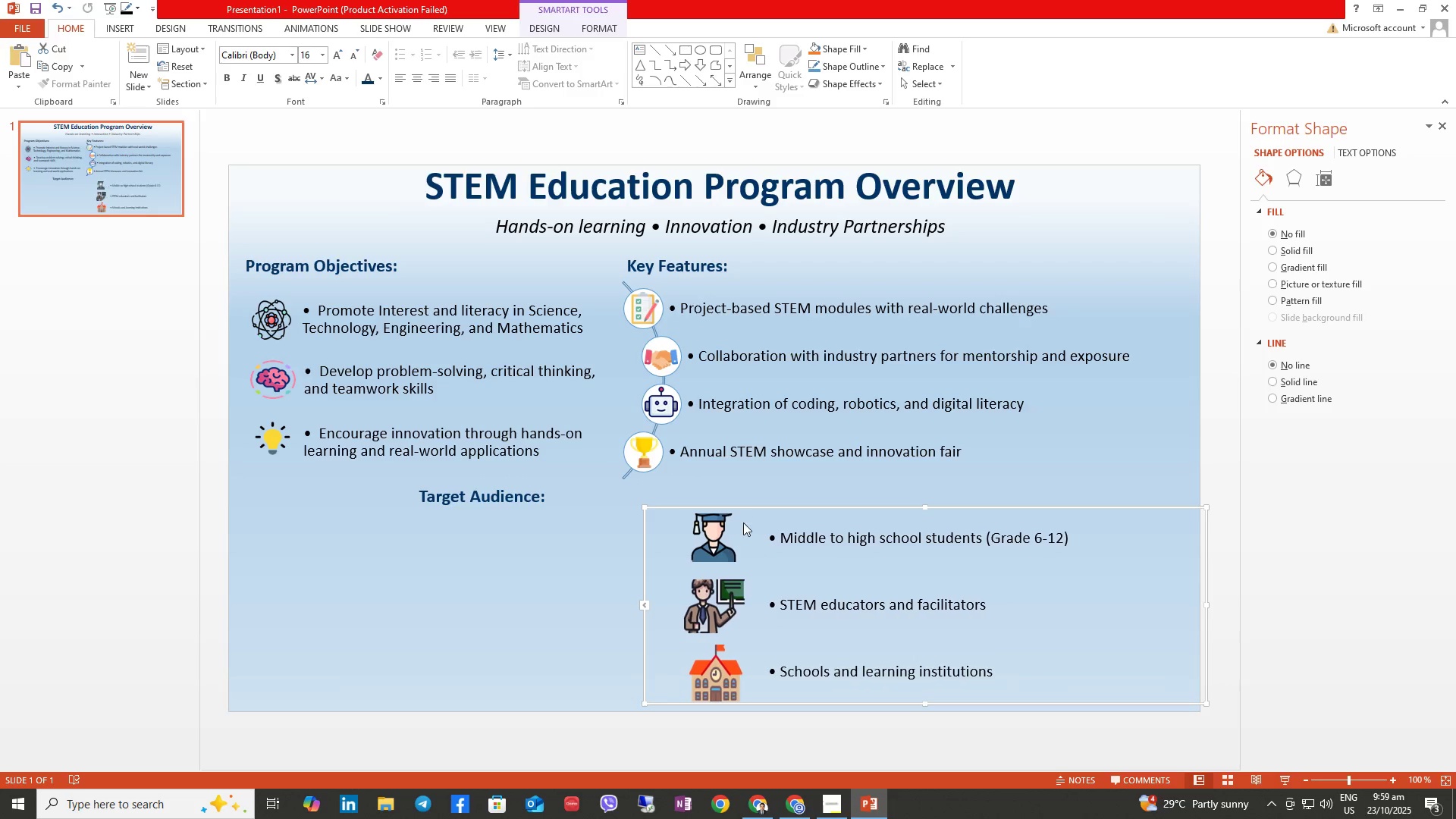 
wait(9.96)
 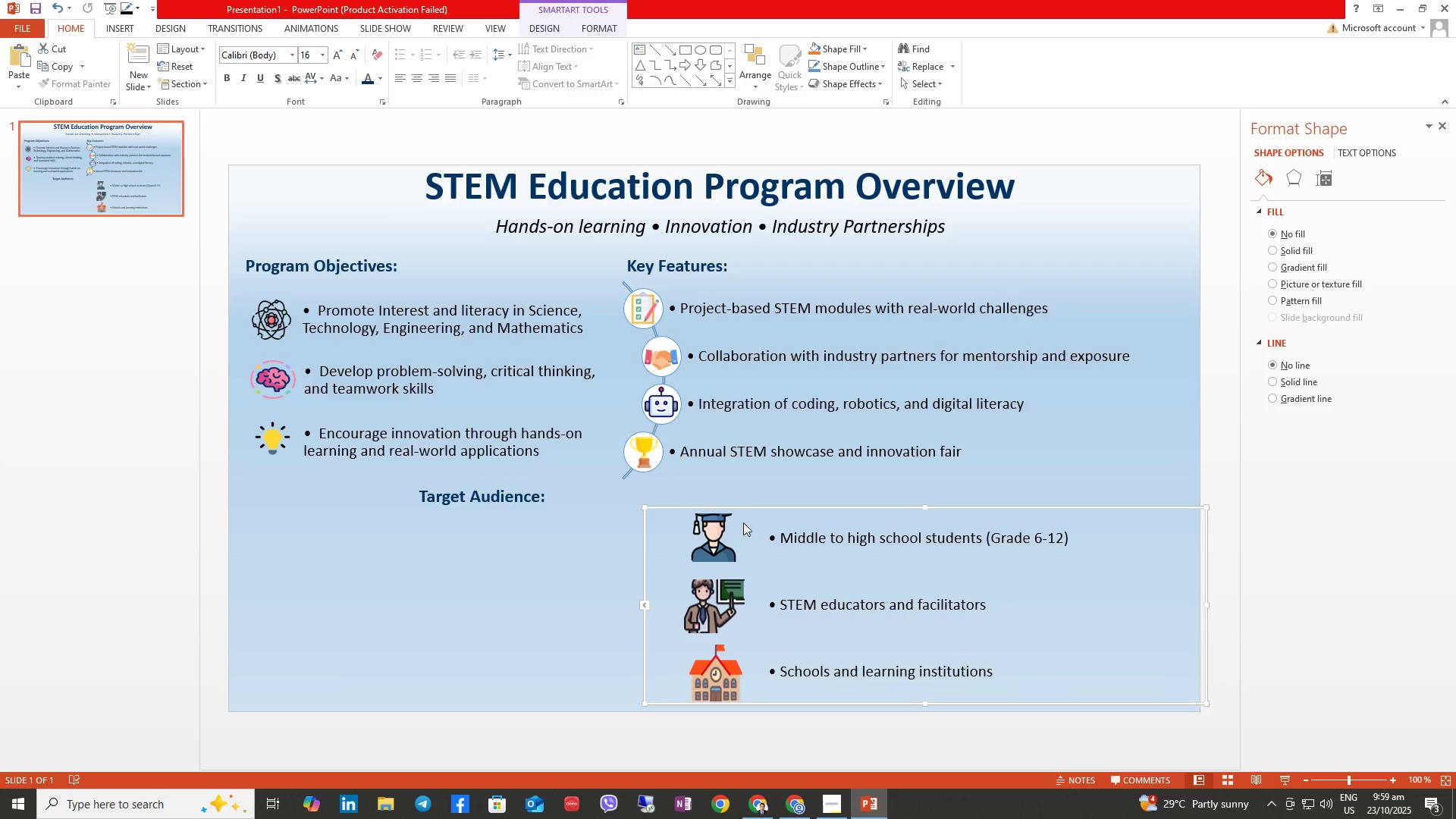 
left_click([503, 495])
 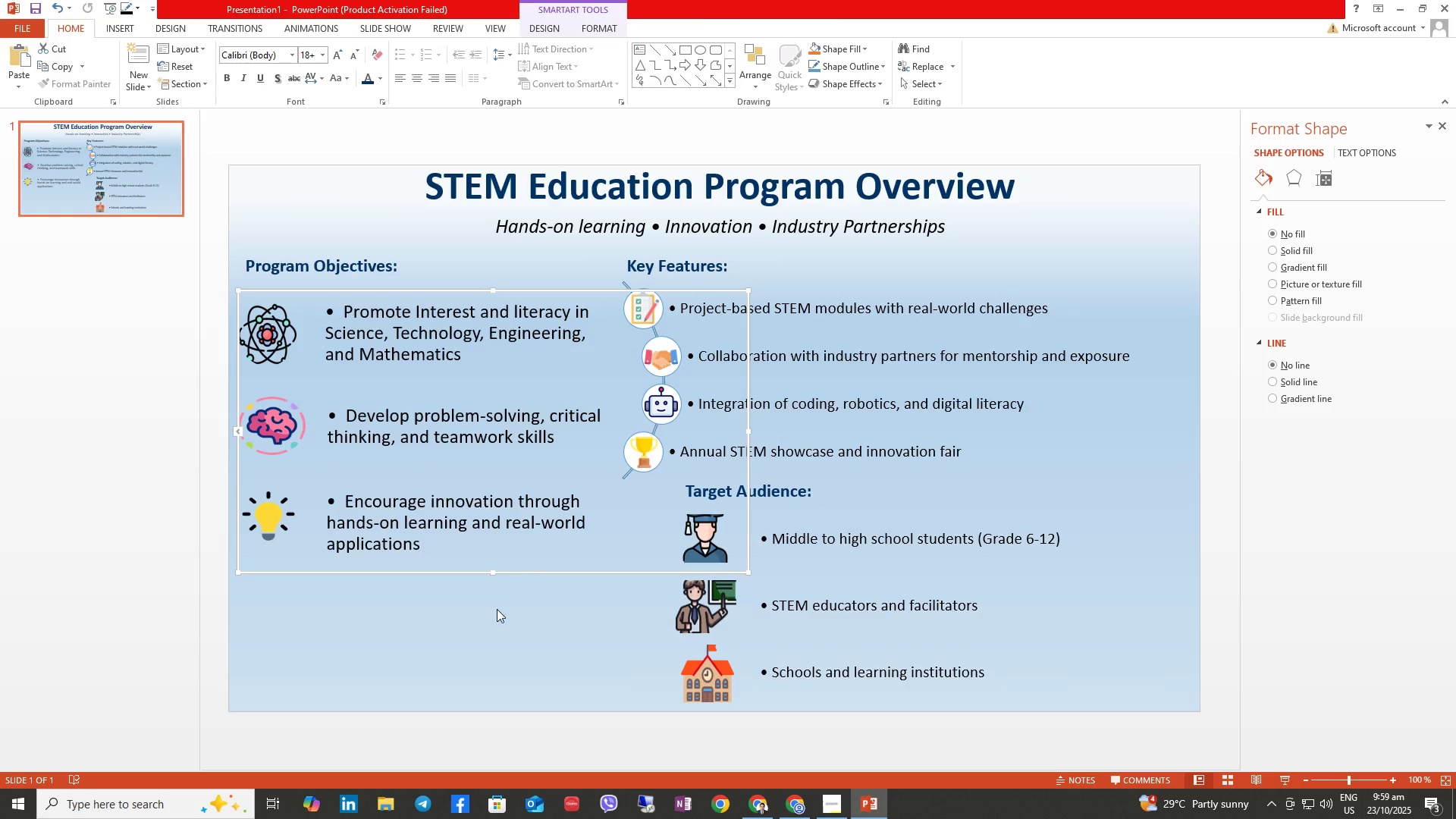 
wait(15.97)
 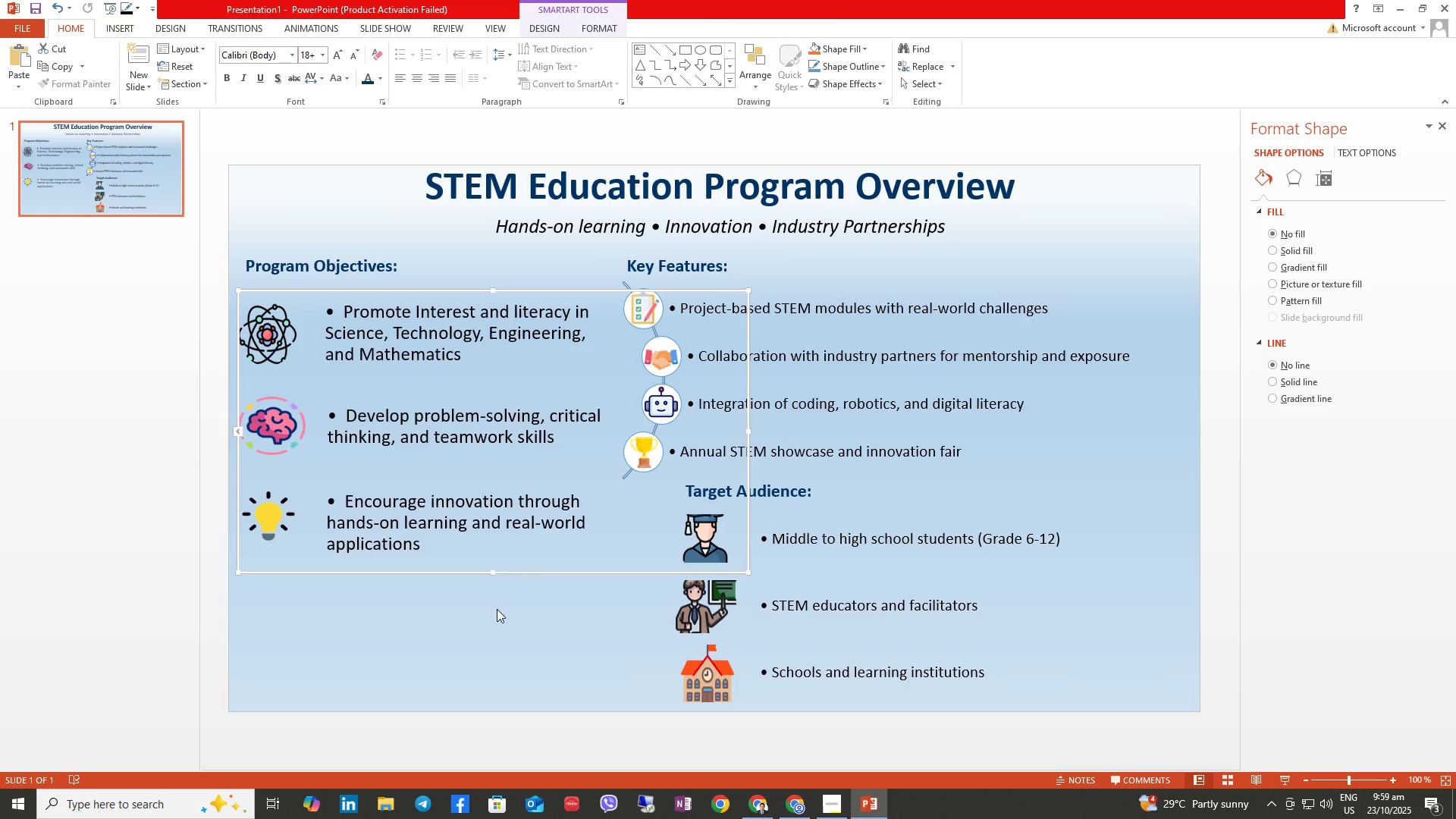 
left_click([816, 535])
 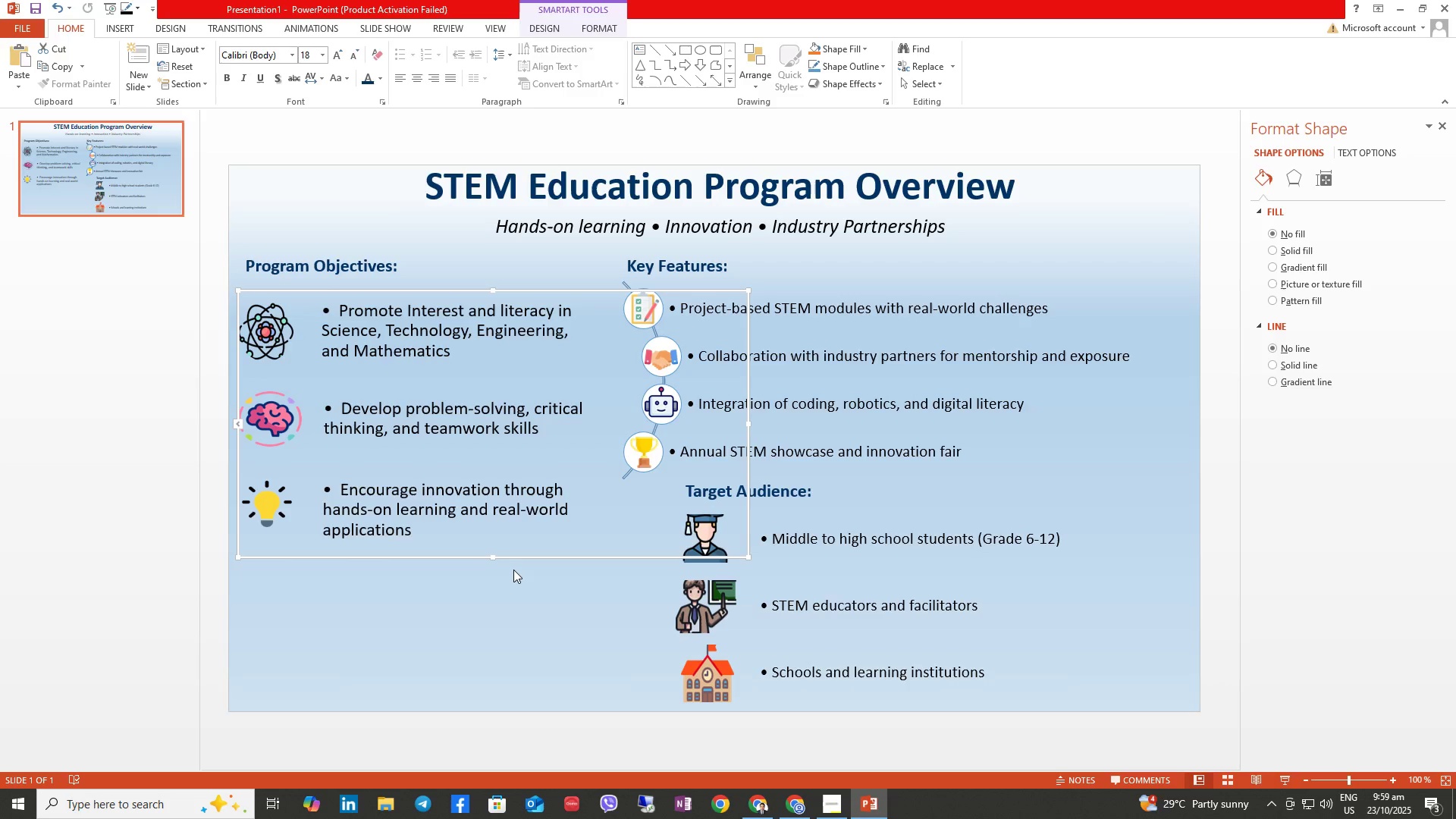 
wait(28.14)
 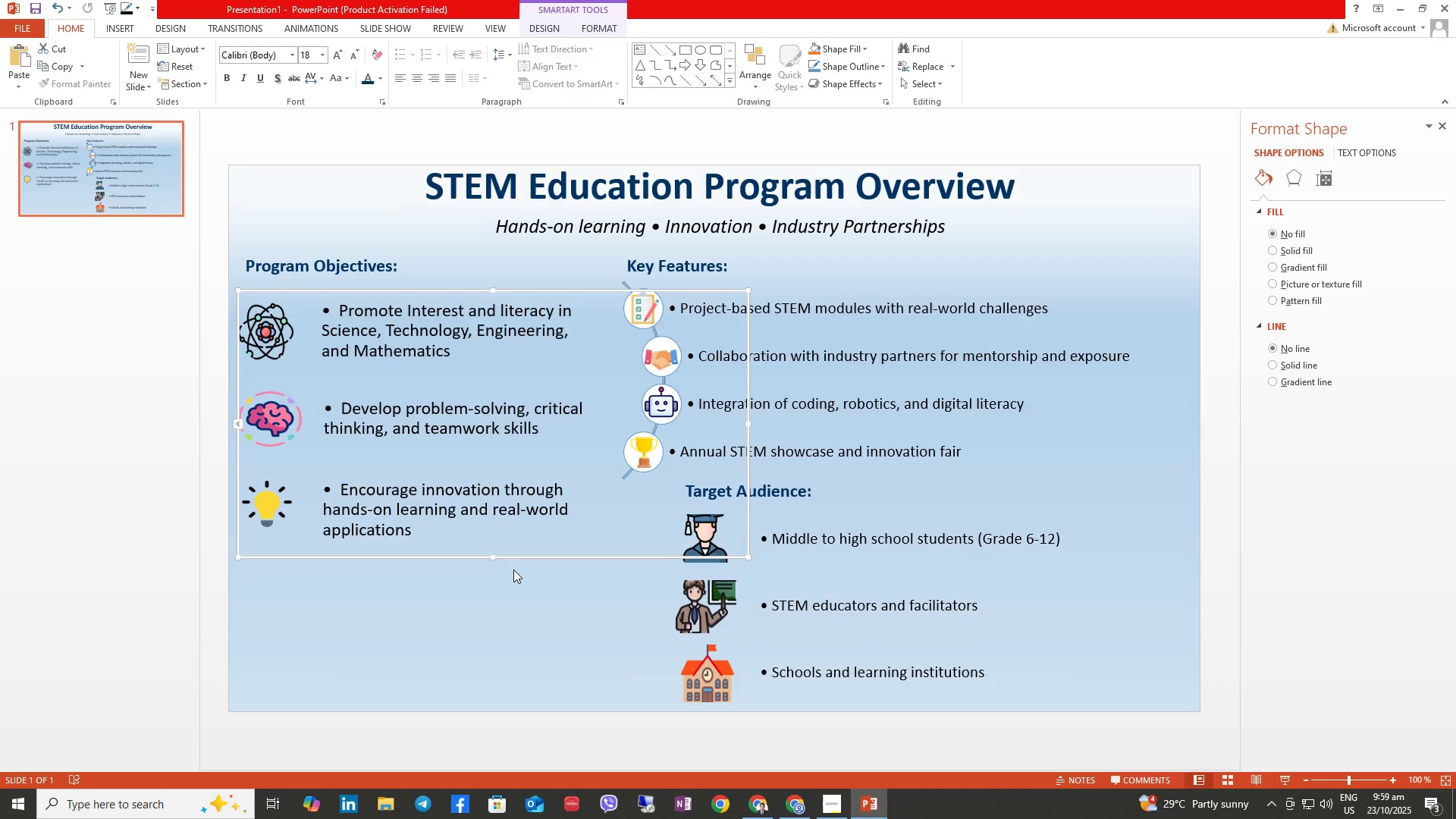 
left_click([712, 564])
 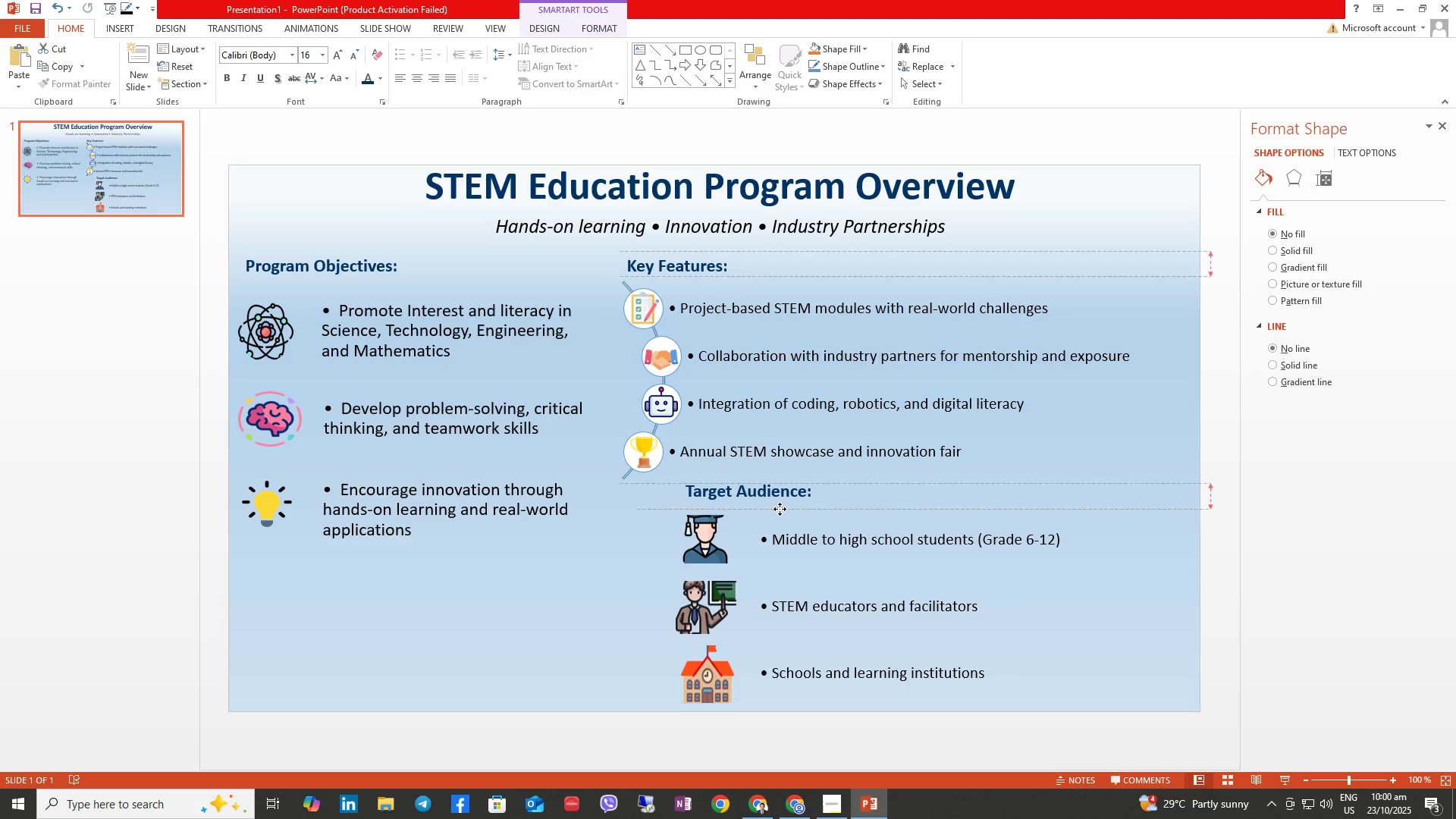 
mouse_move([723, 499])
 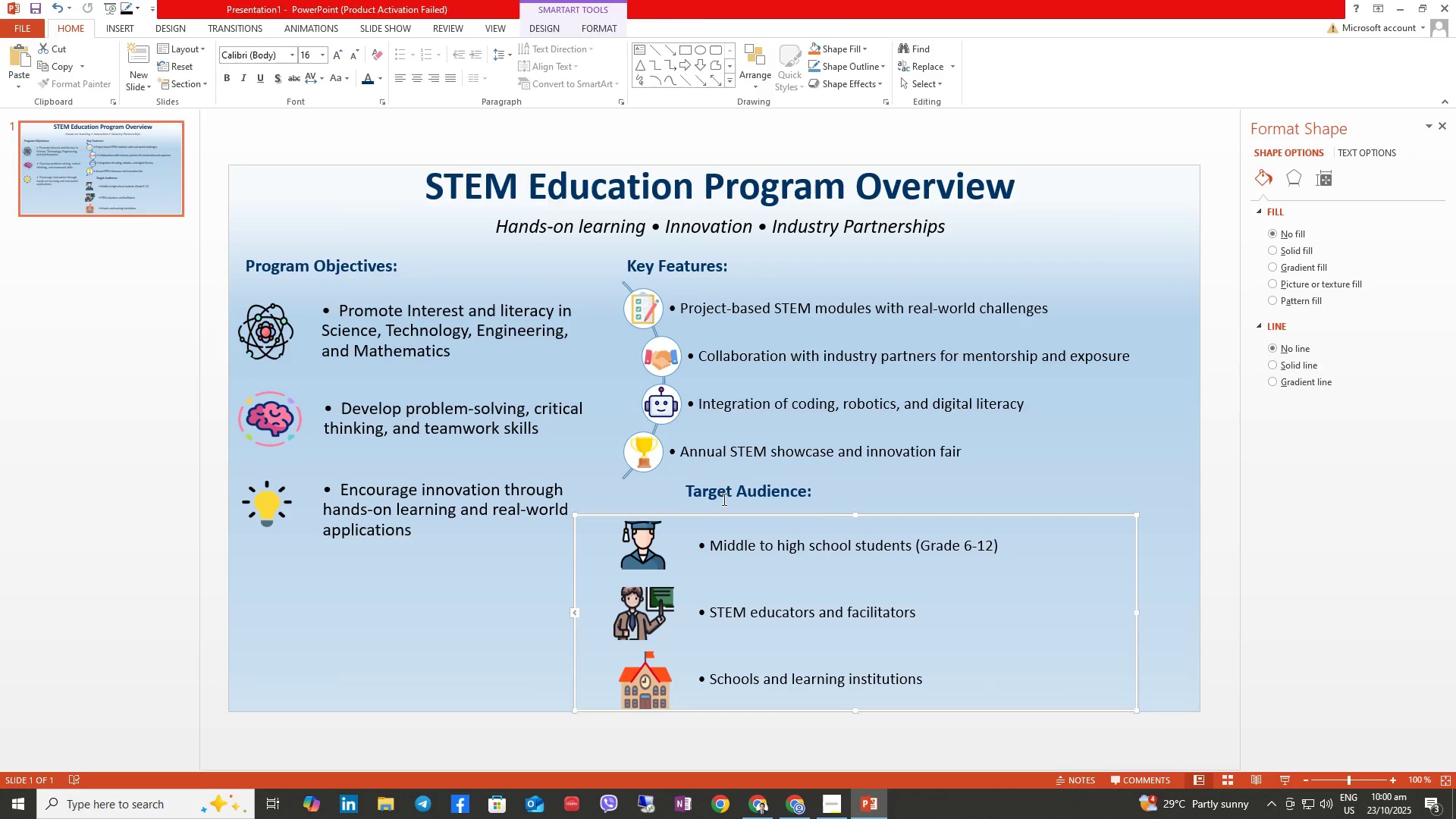 
left_click([723, 499])
 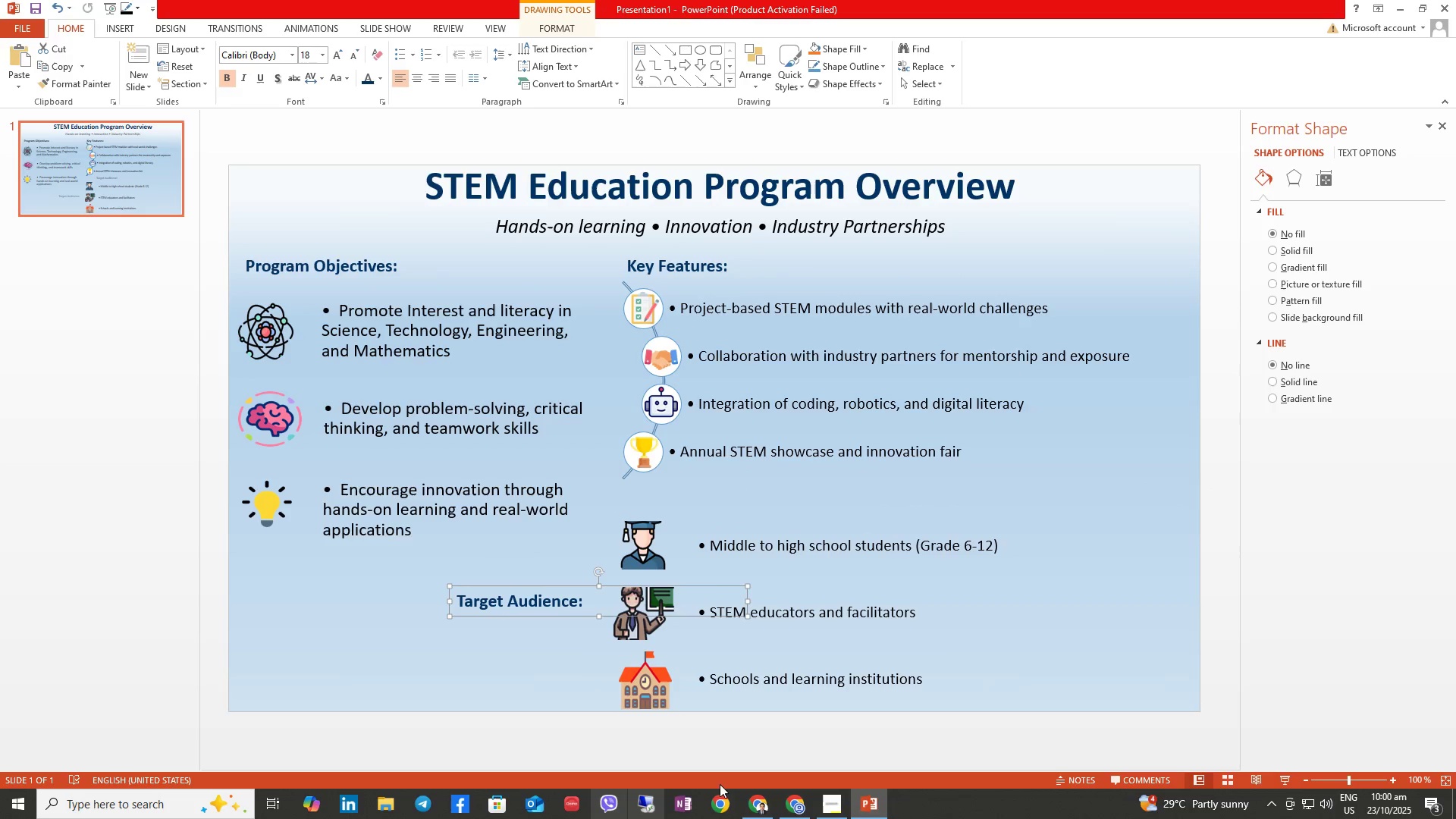 
wait(5.55)
 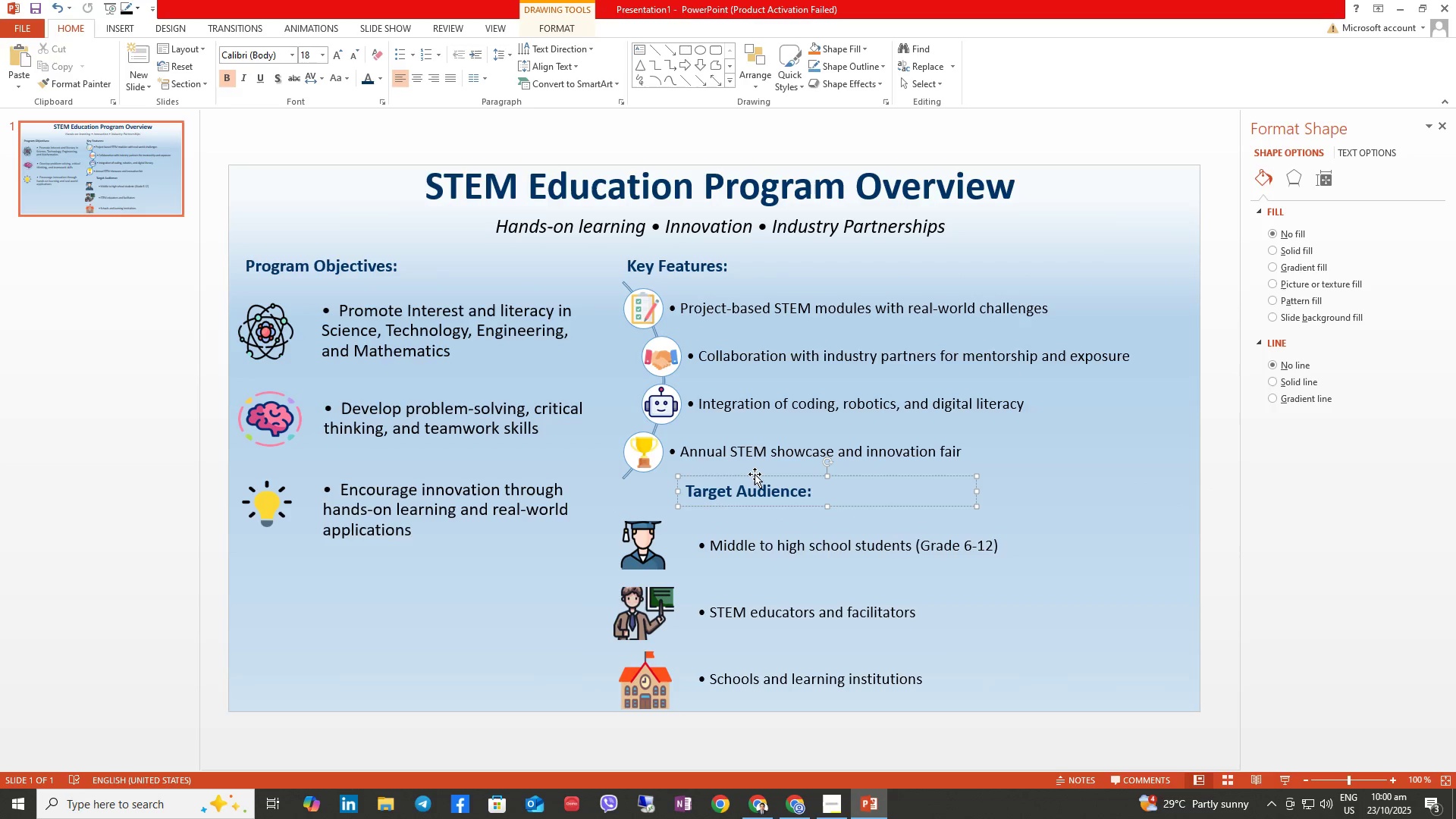 
left_click([505, 652])
 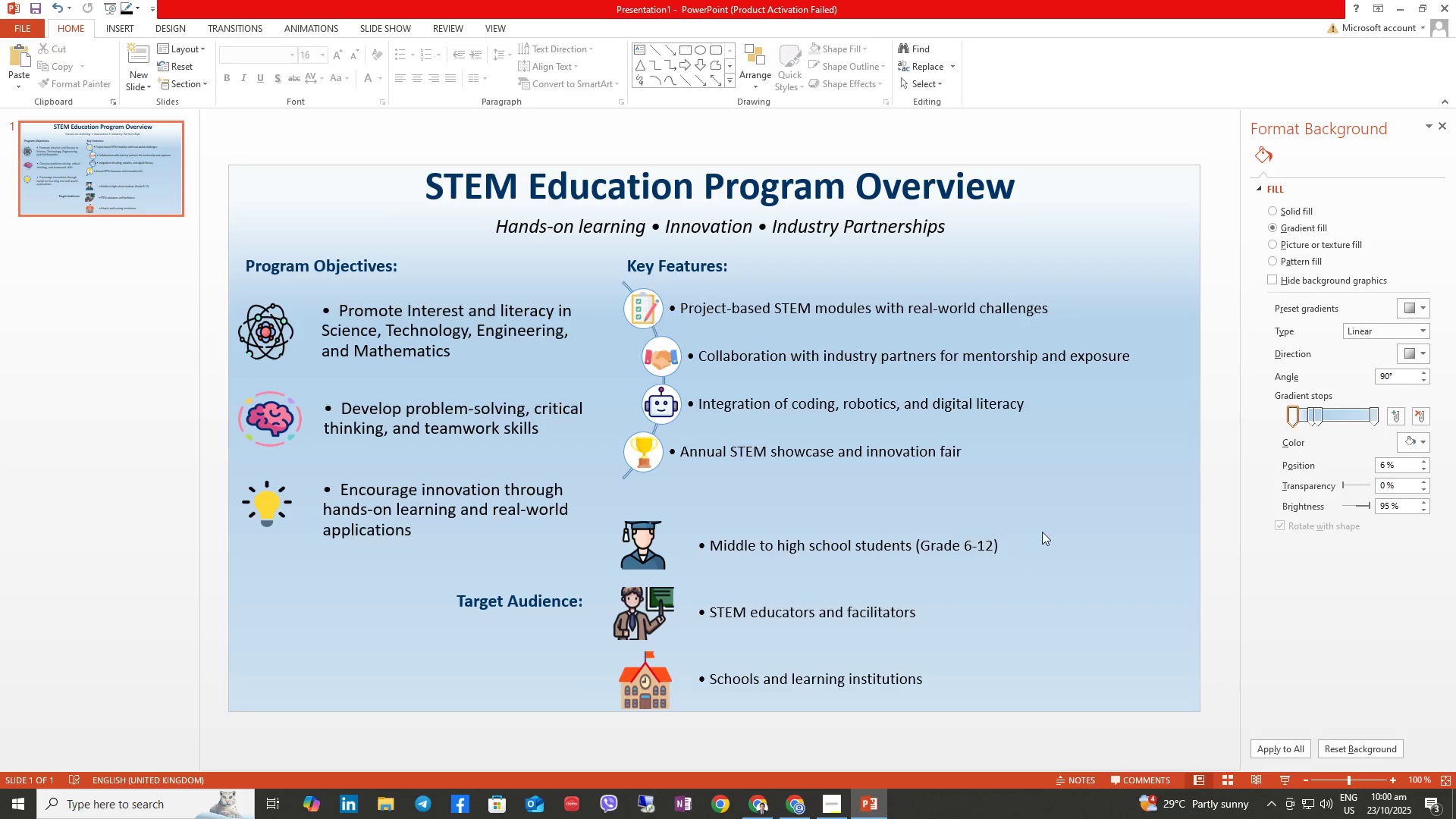 
left_click([534, 609])
 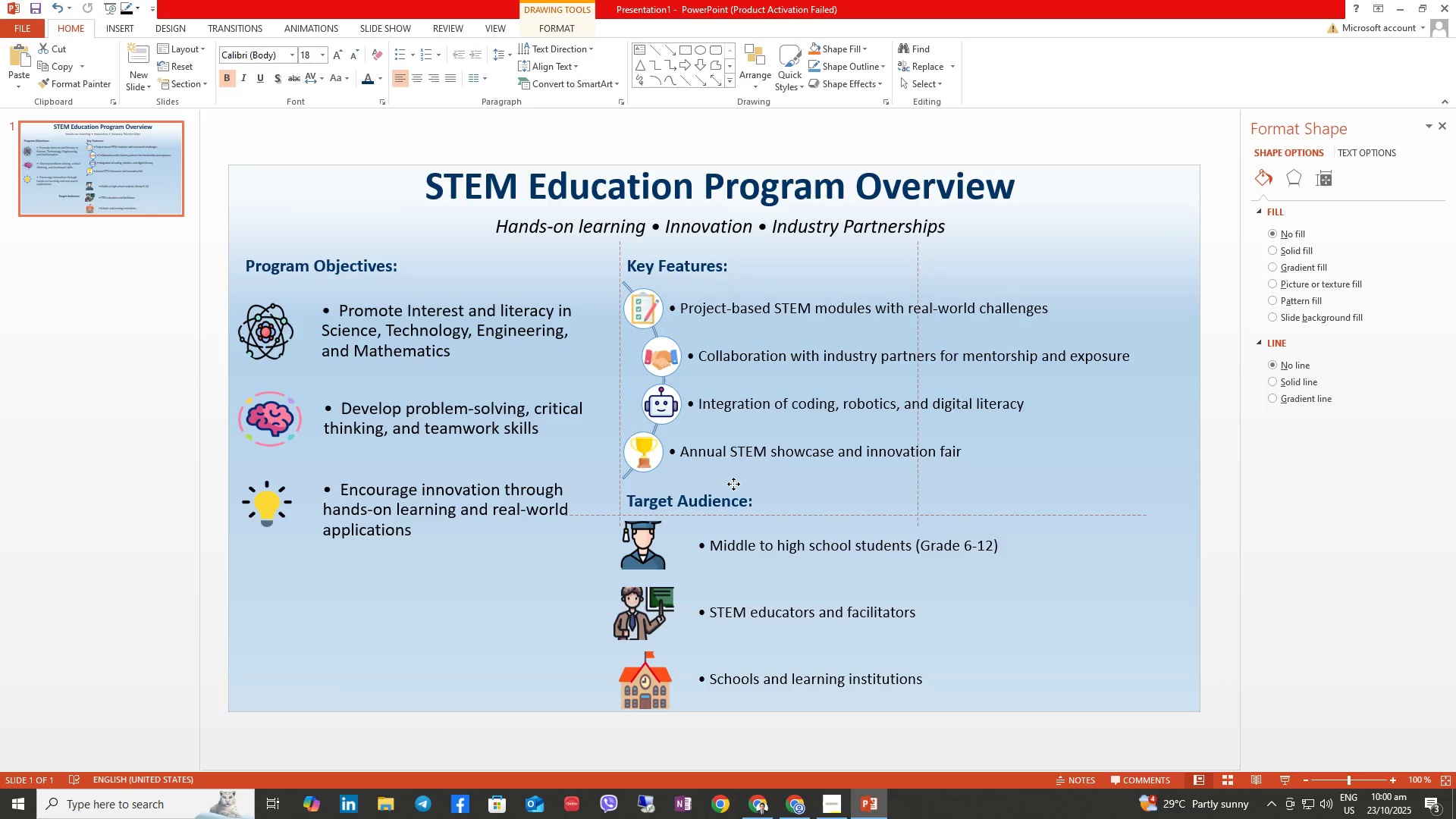 
wait(5.1)
 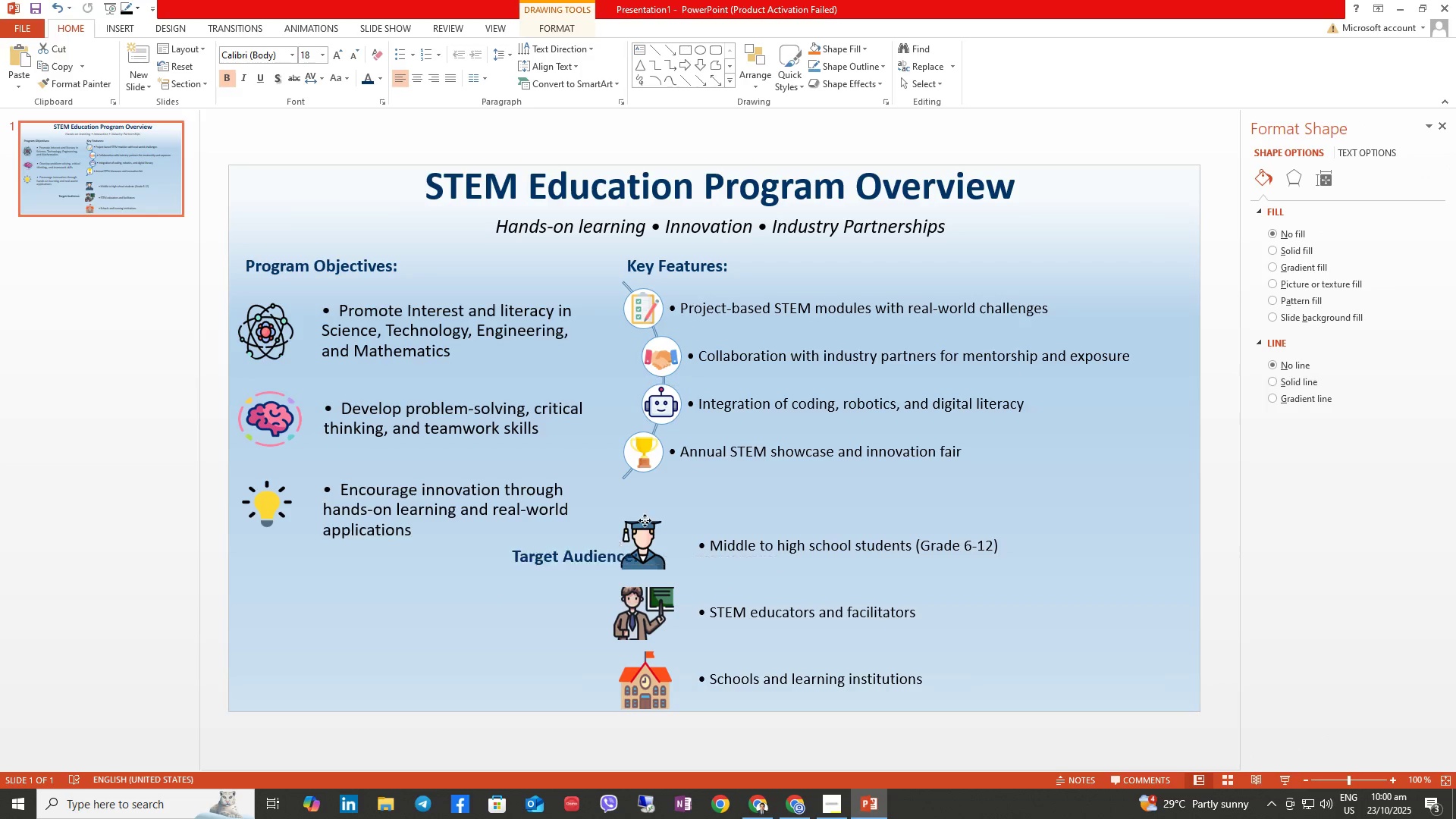 
left_click([1040, 595])
 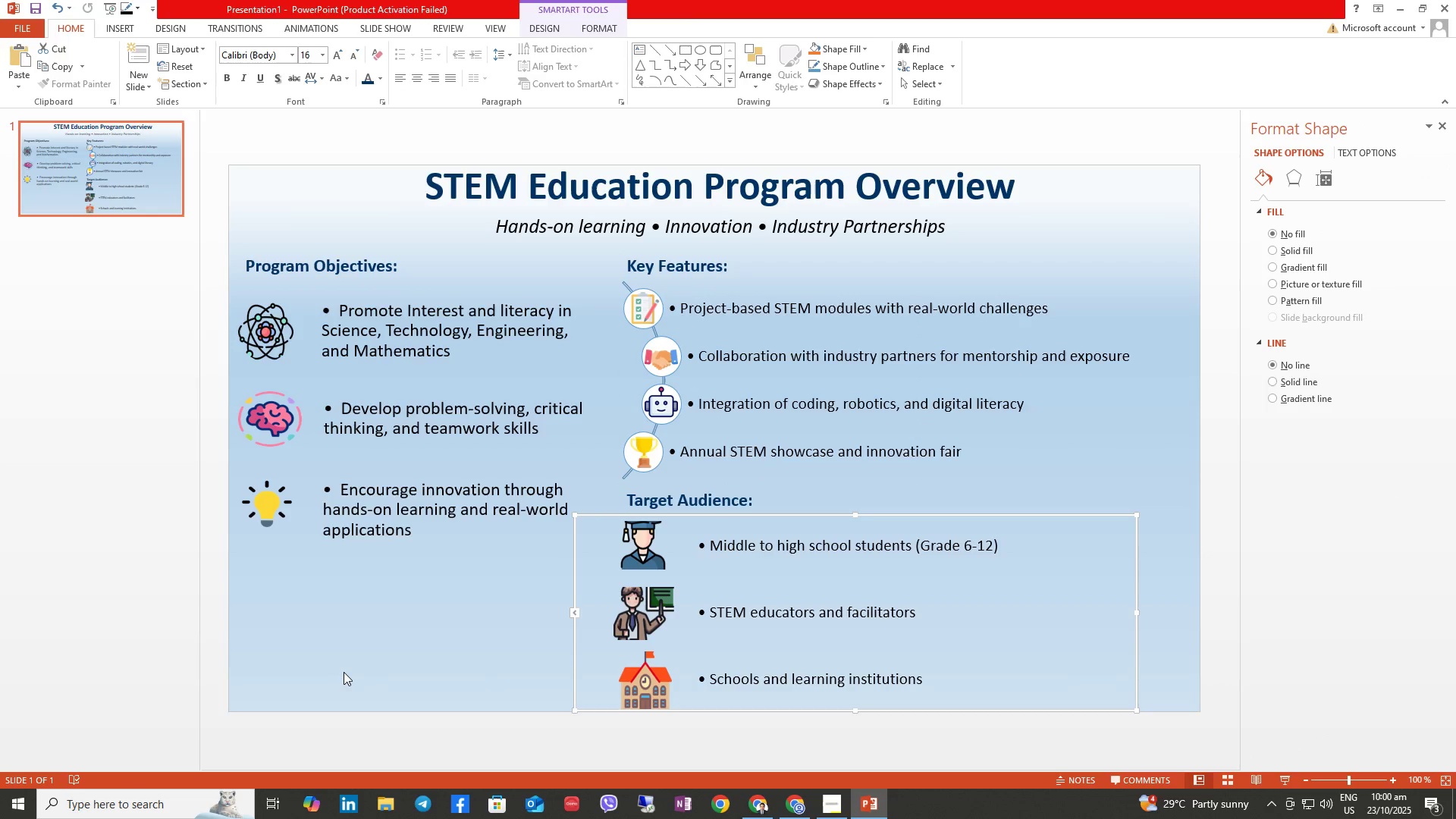 
left_click([356, 670])
 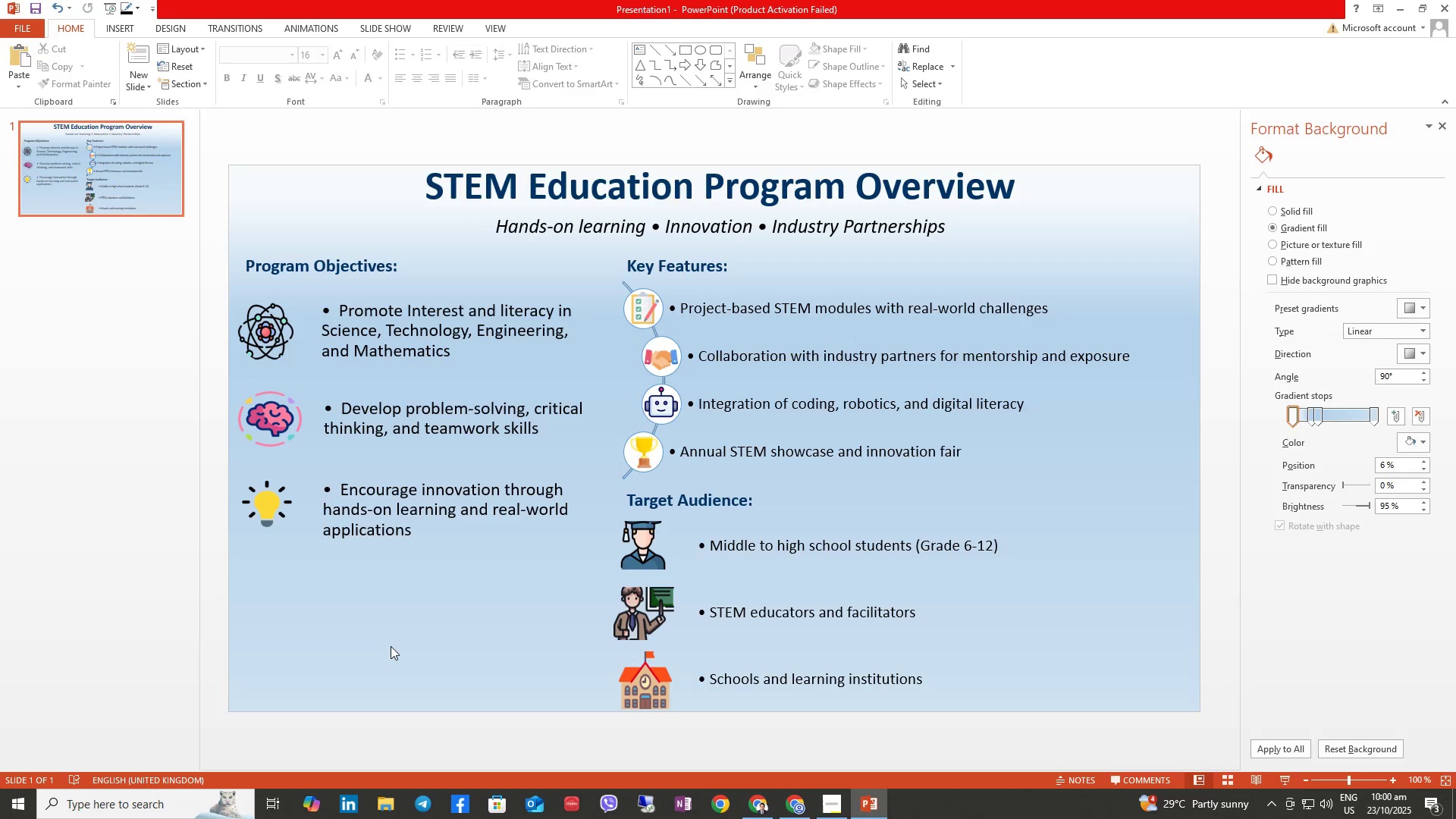 
wait(8.98)
 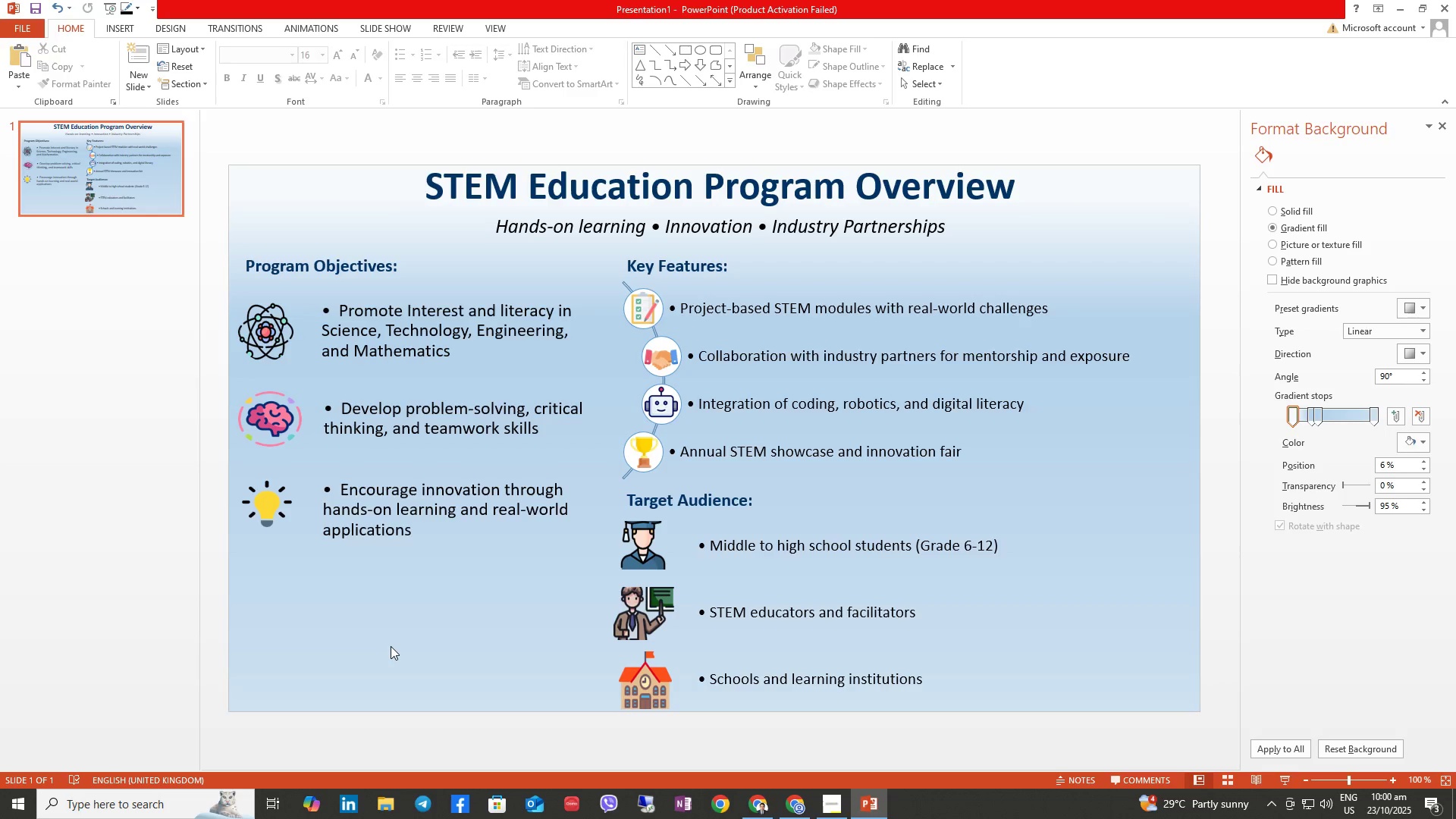 
key(Control+Z)
 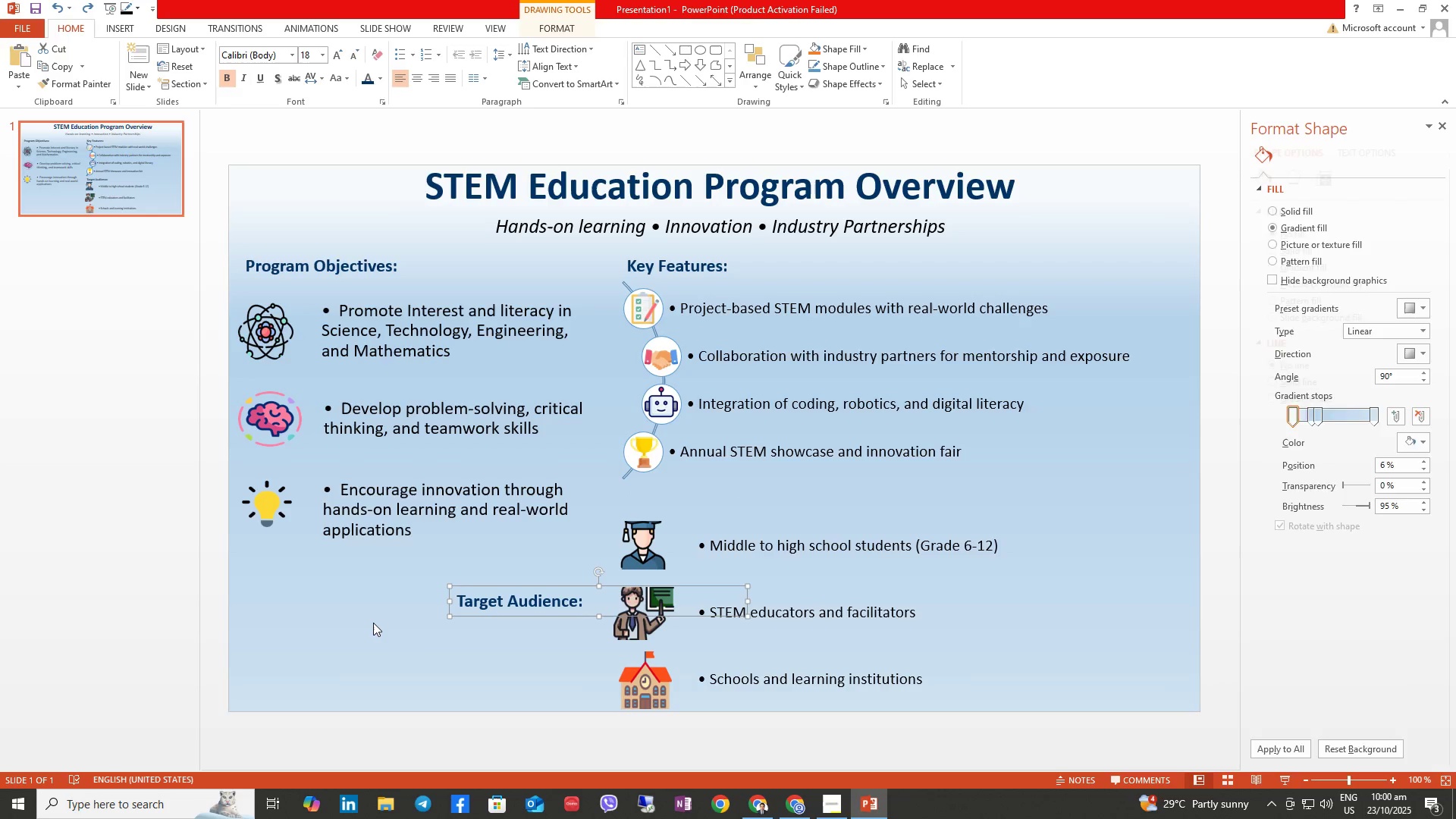 
key(Control+Z)
 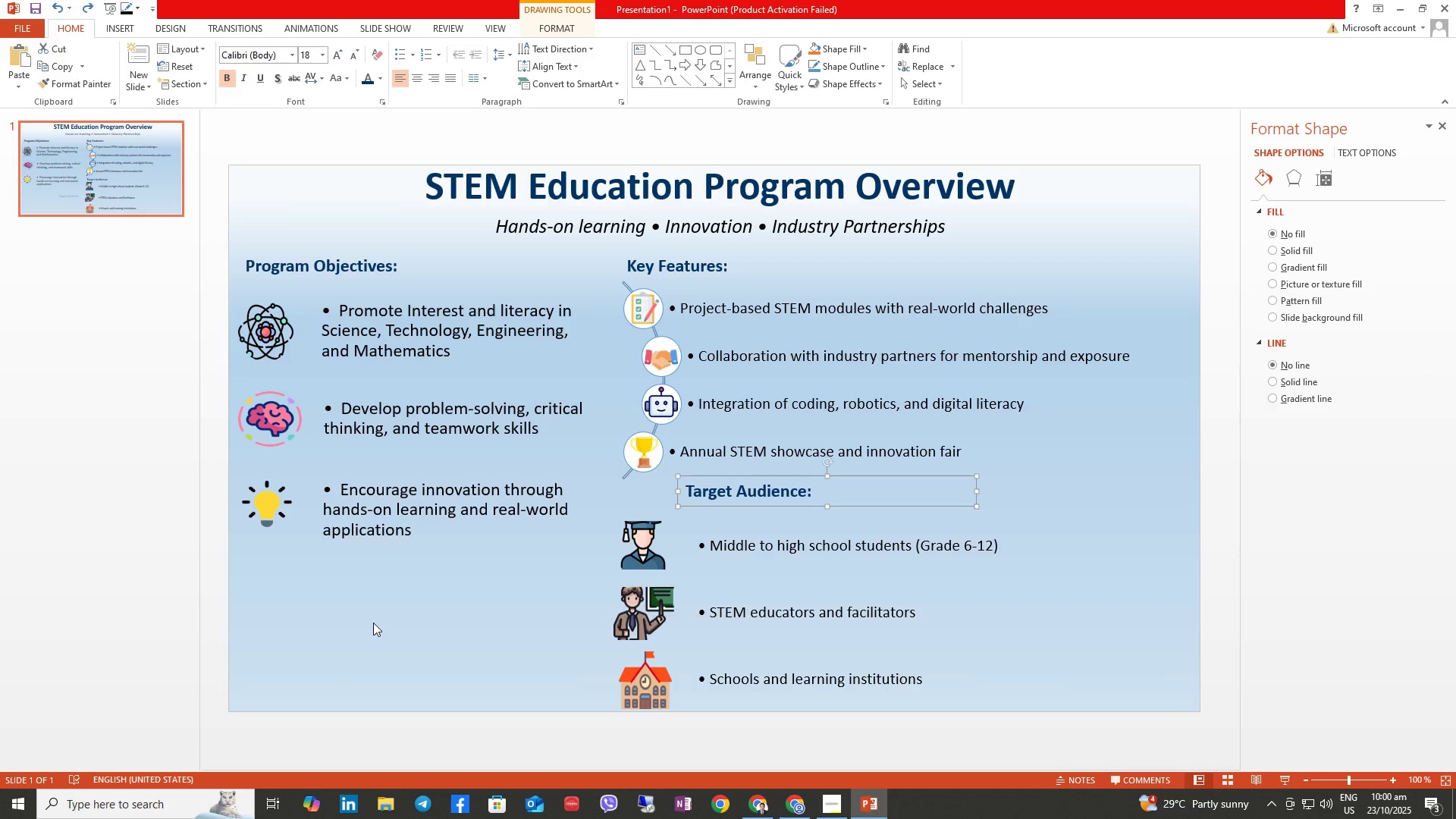 
key(Control+Z)
 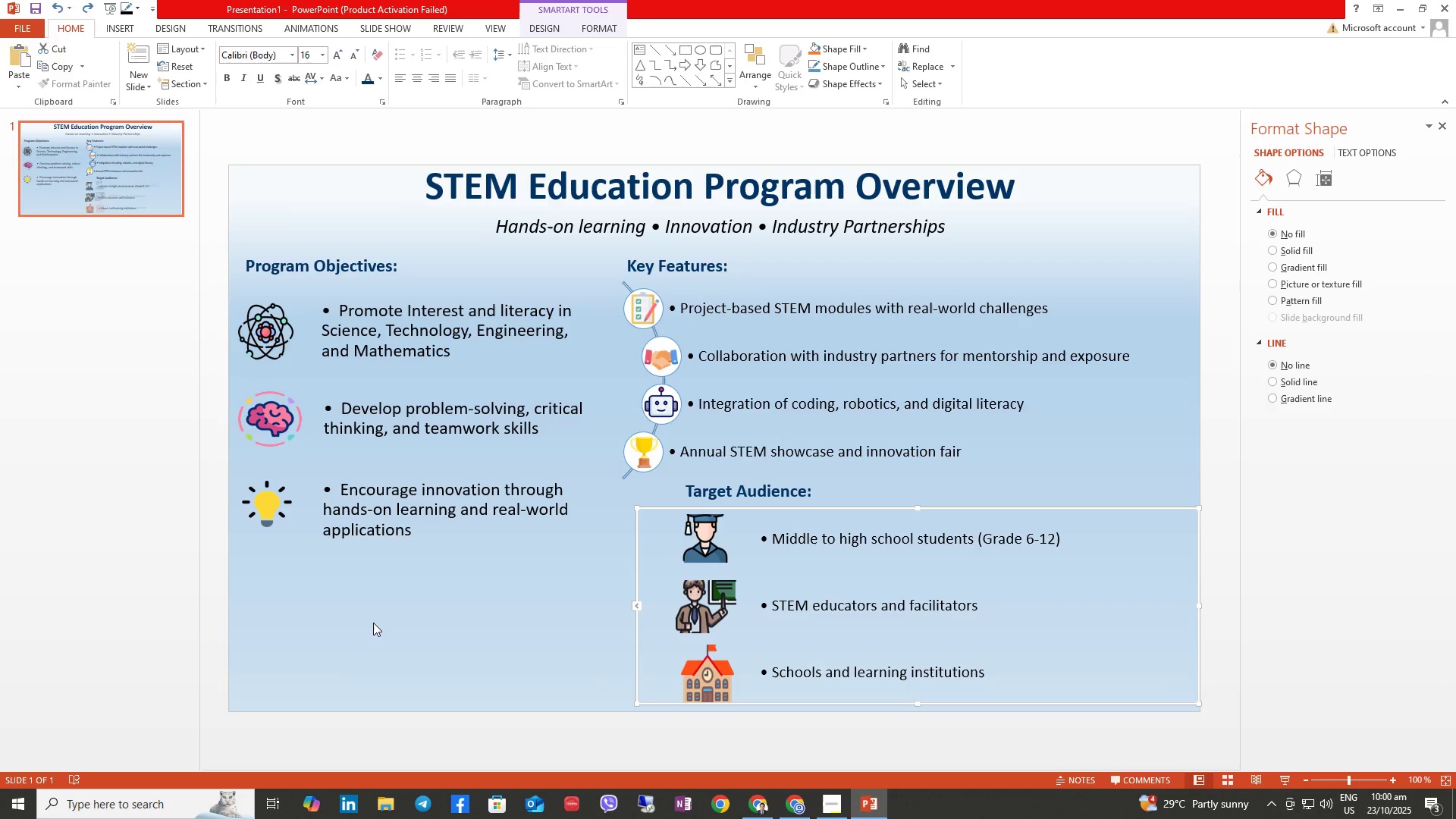 
key(Control+Z)
 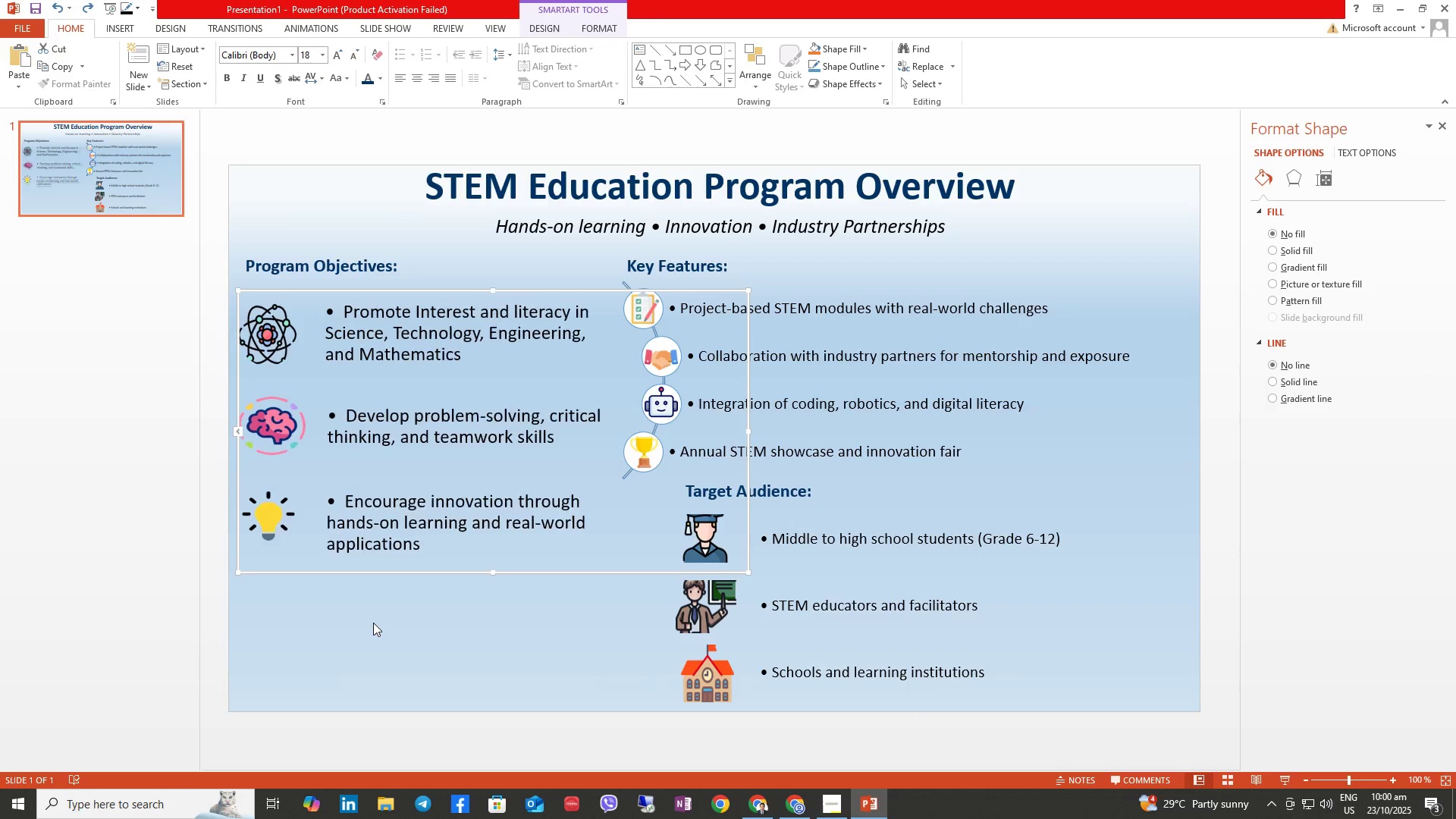 
key(Control+Z)
 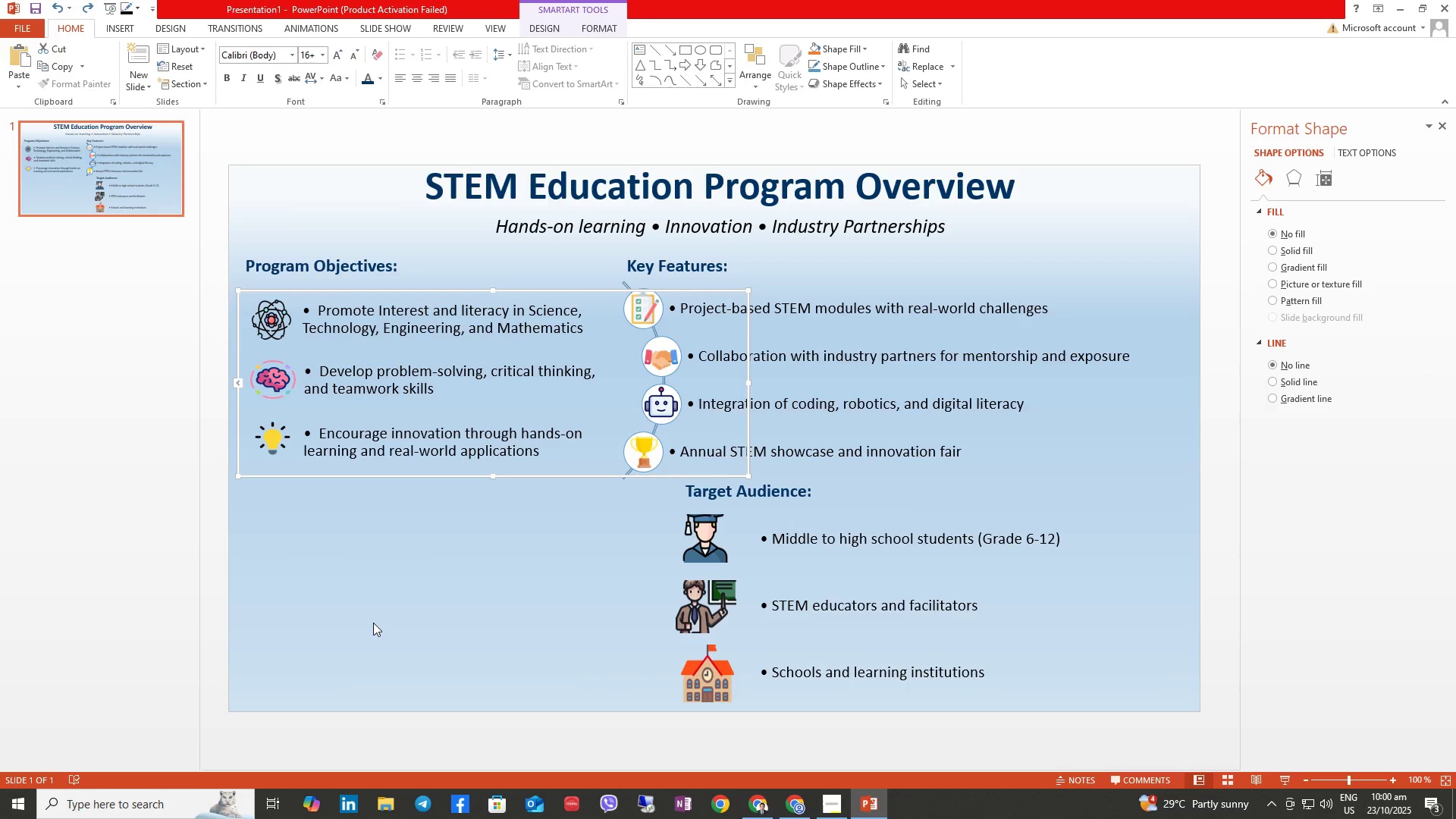 
key(Control+Z)
 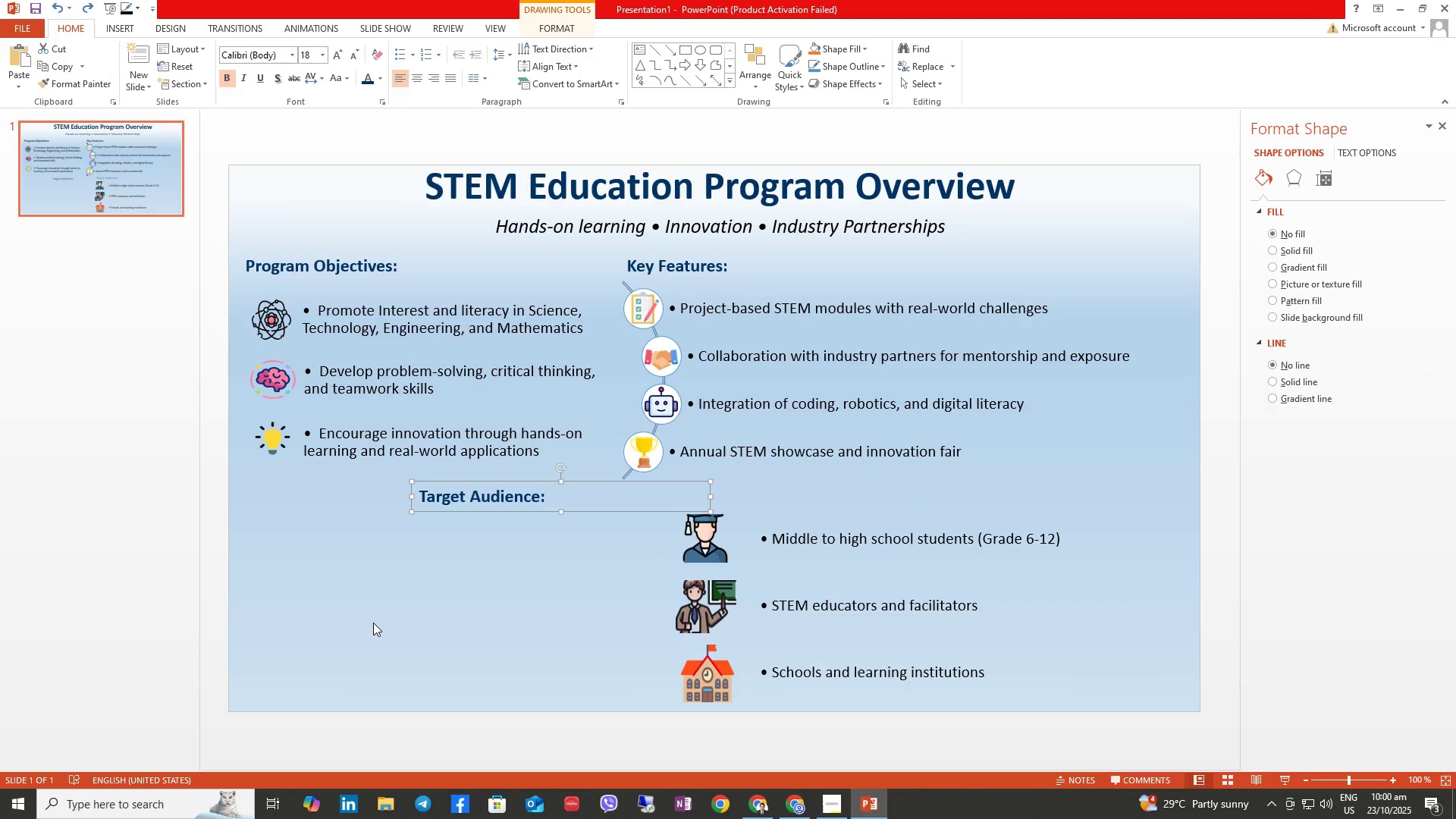 
key(Control+Z)
 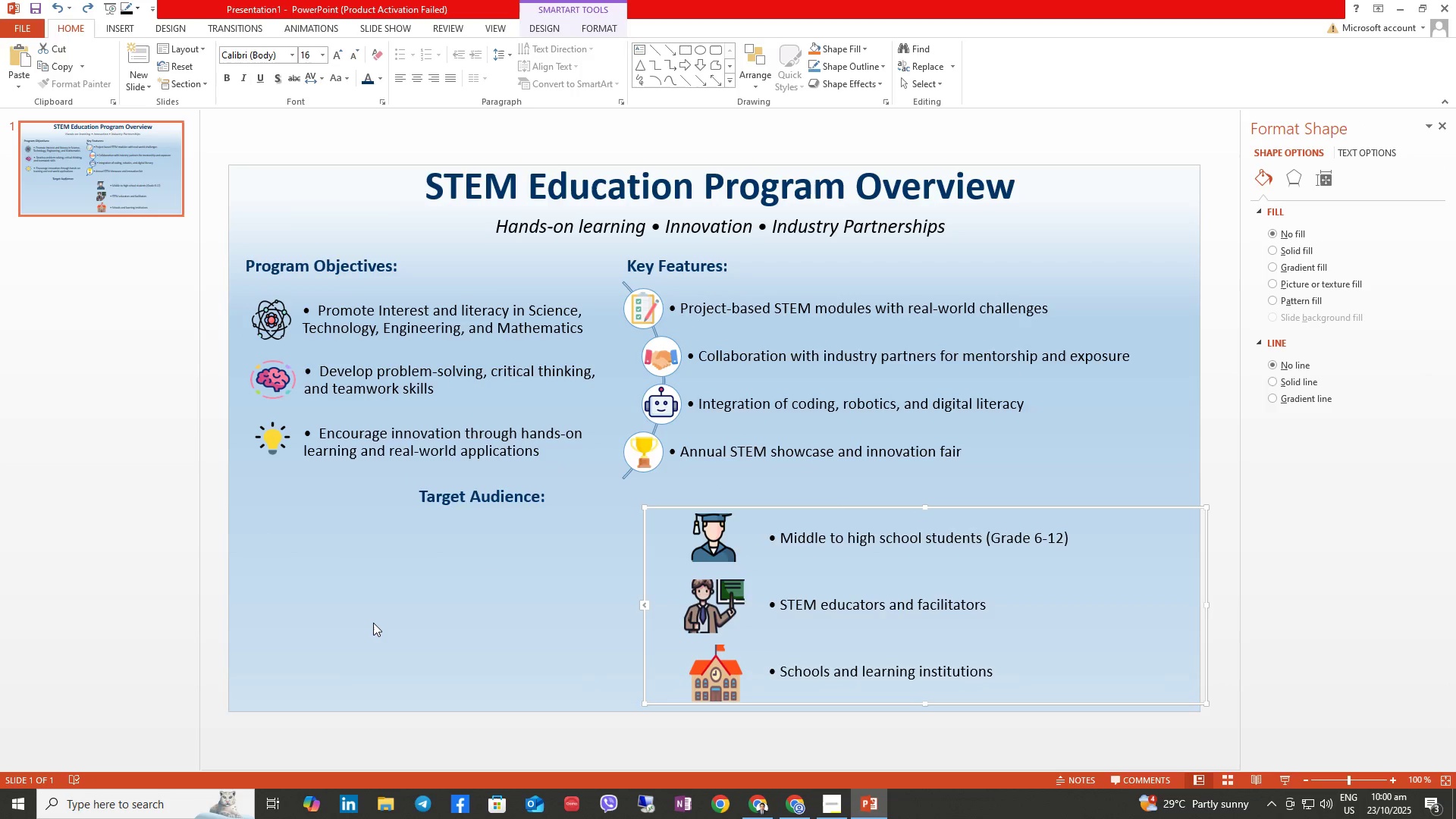 
key(Control+Z)
 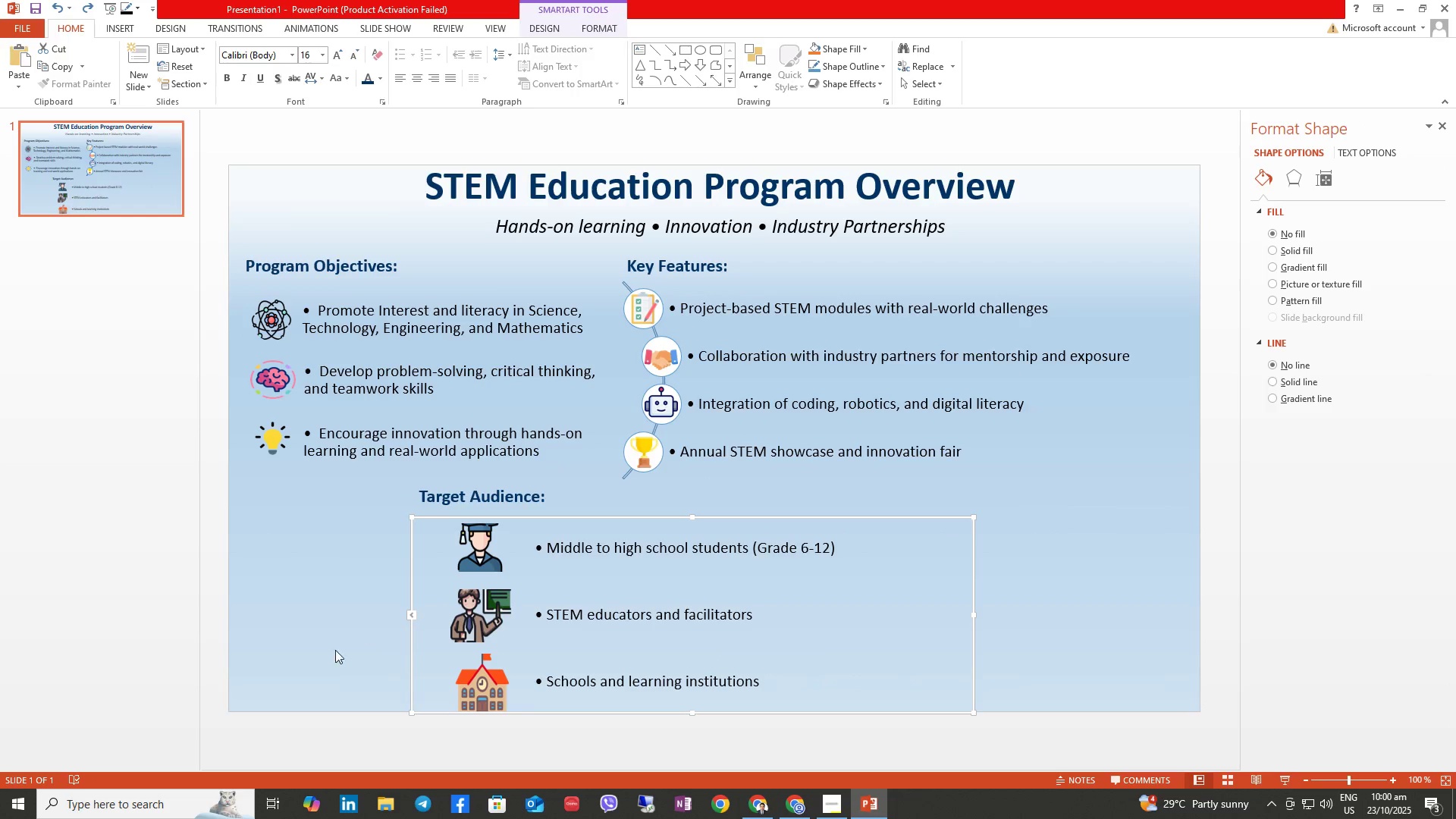 
left_click([329, 576])
 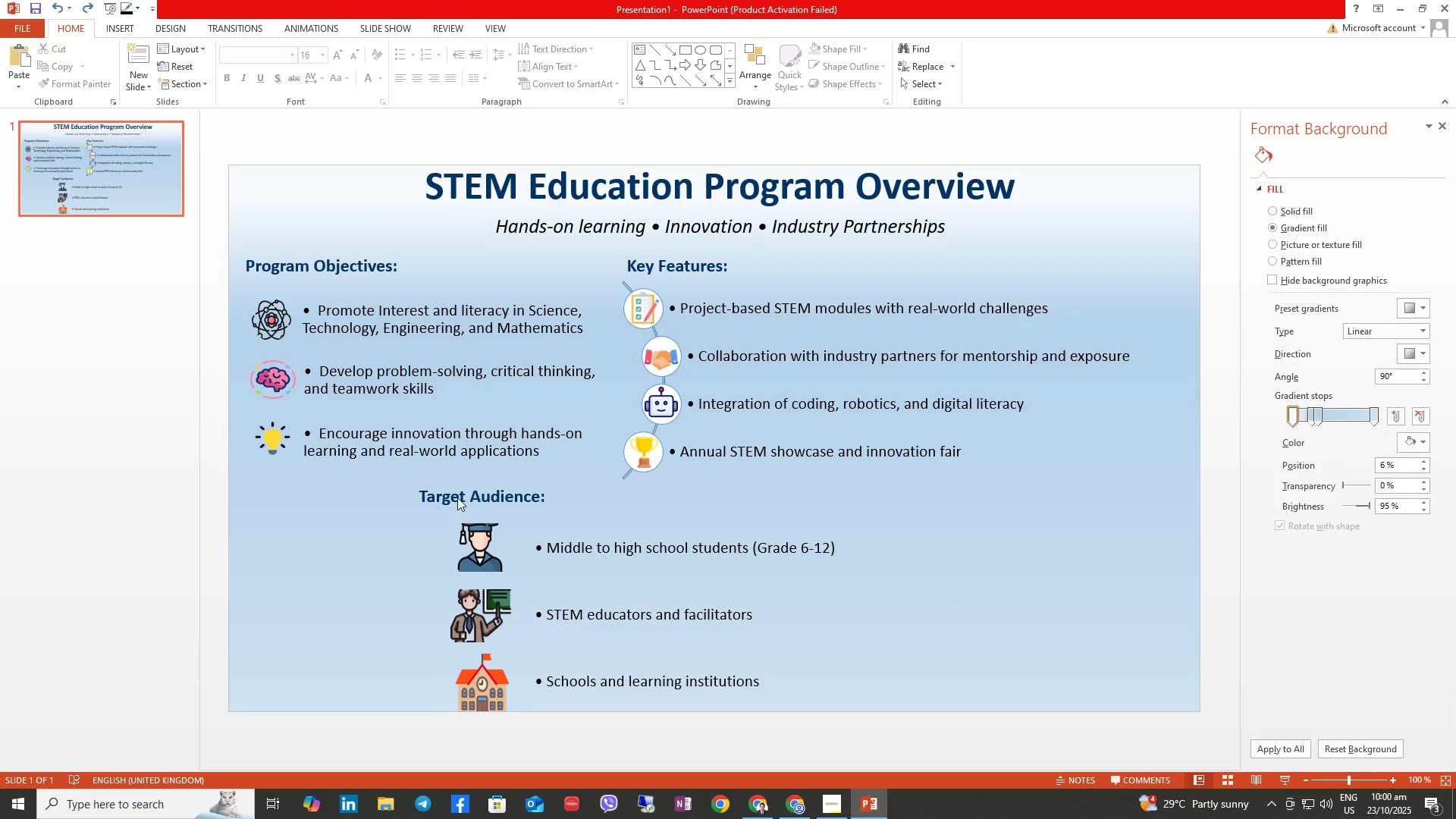 
left_click([458, 494])
 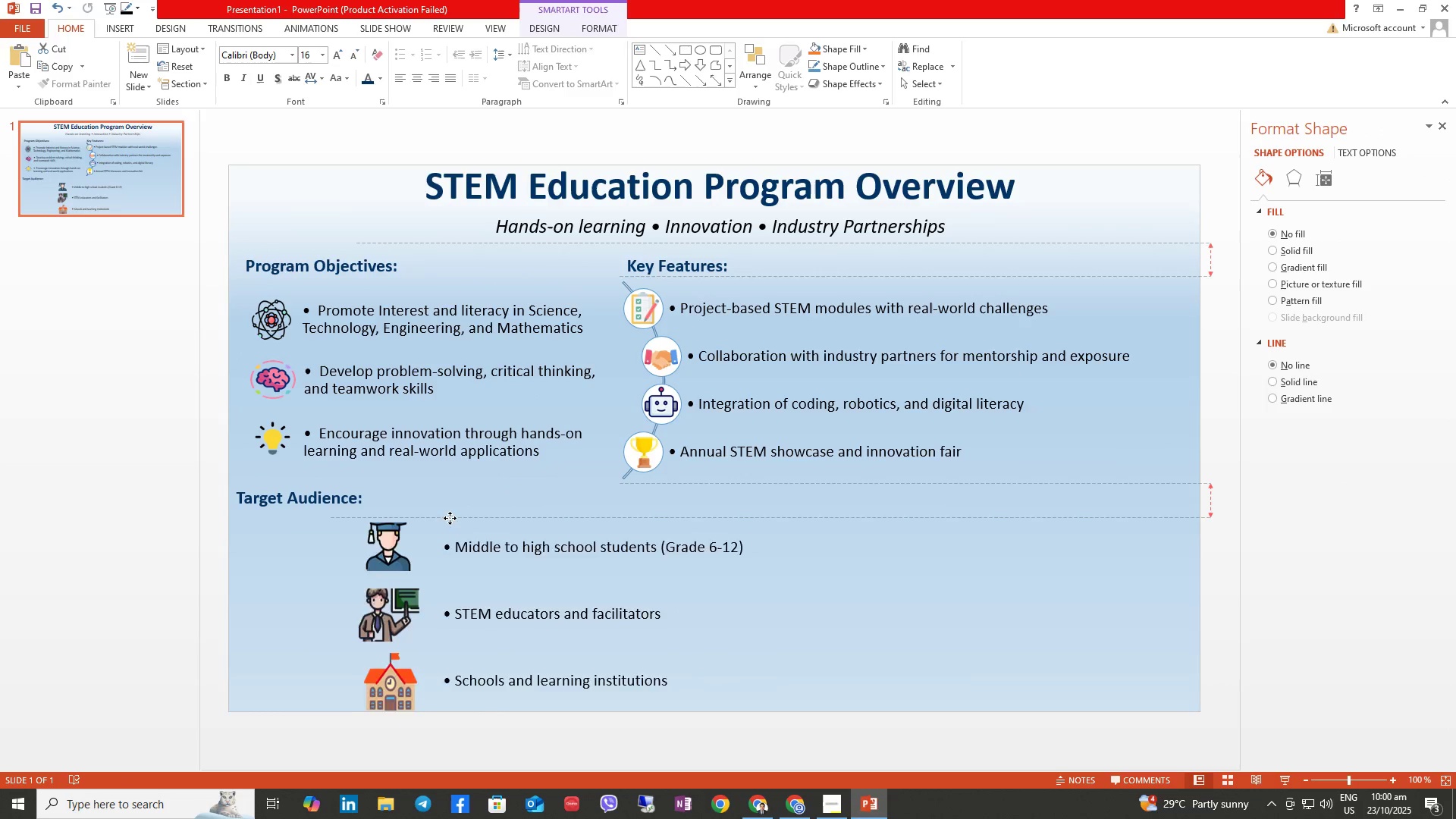 
wait(12.5)
 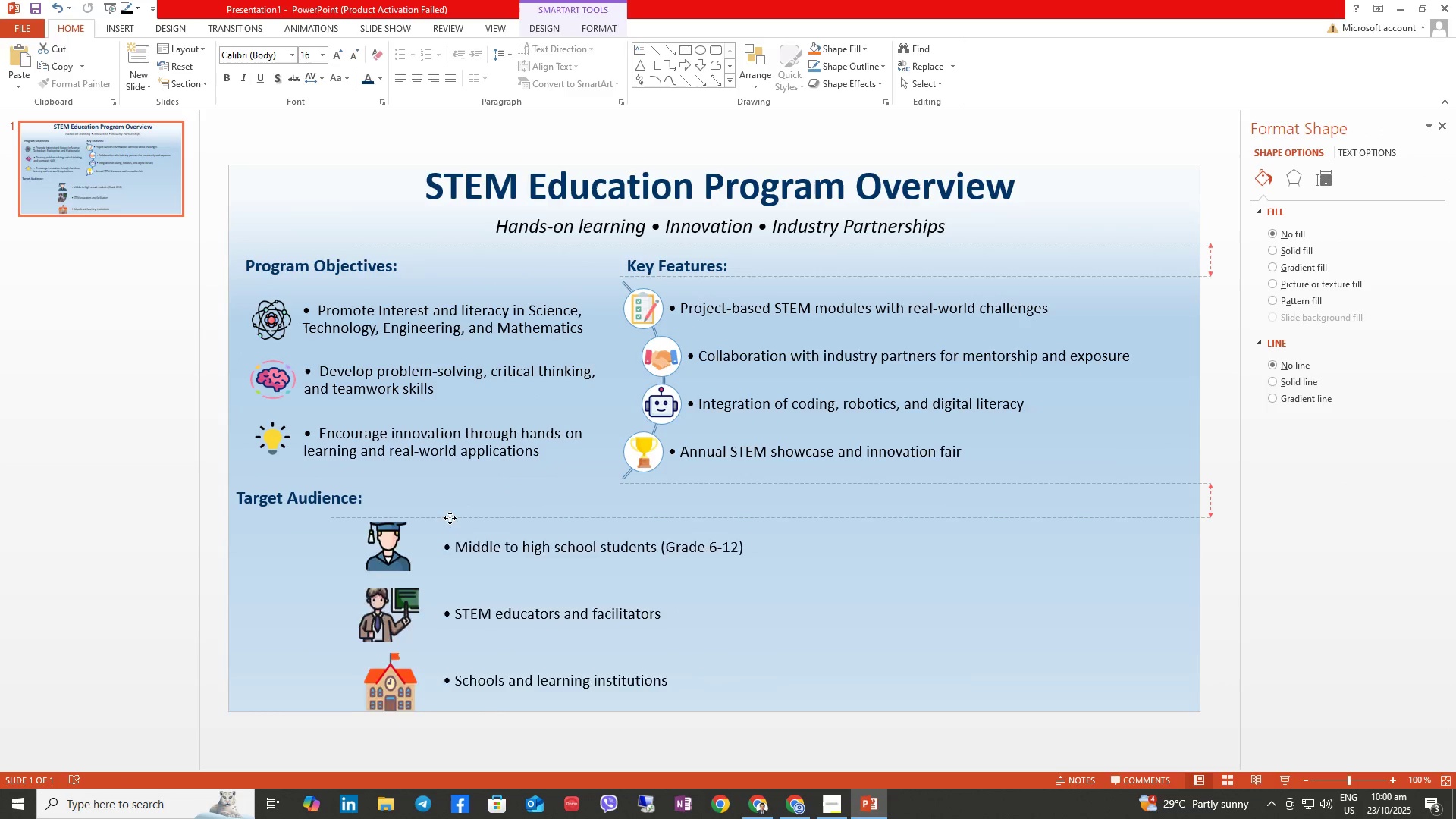 
left_click([1001, 582])
 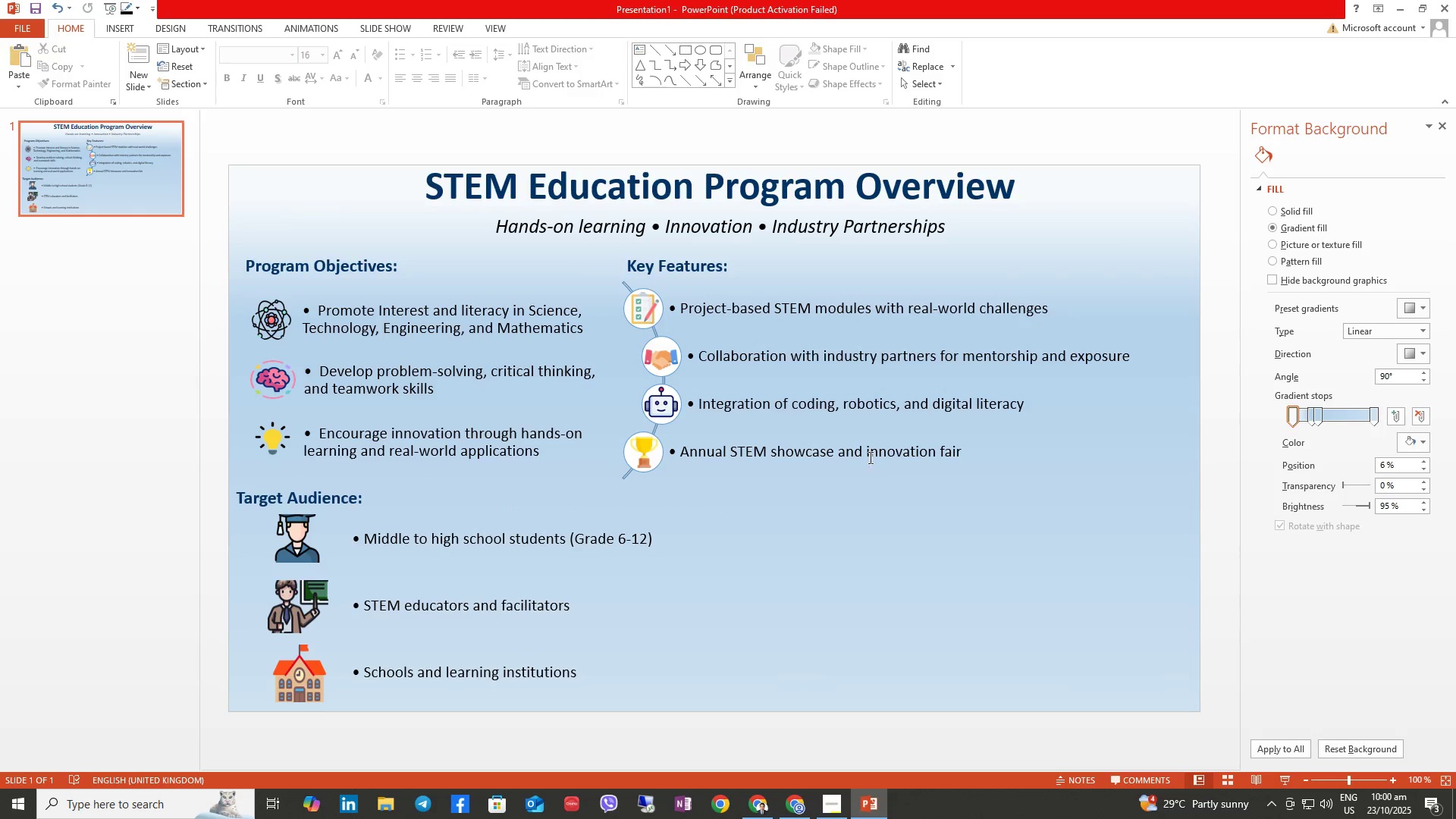 
left_click([870, 452])
 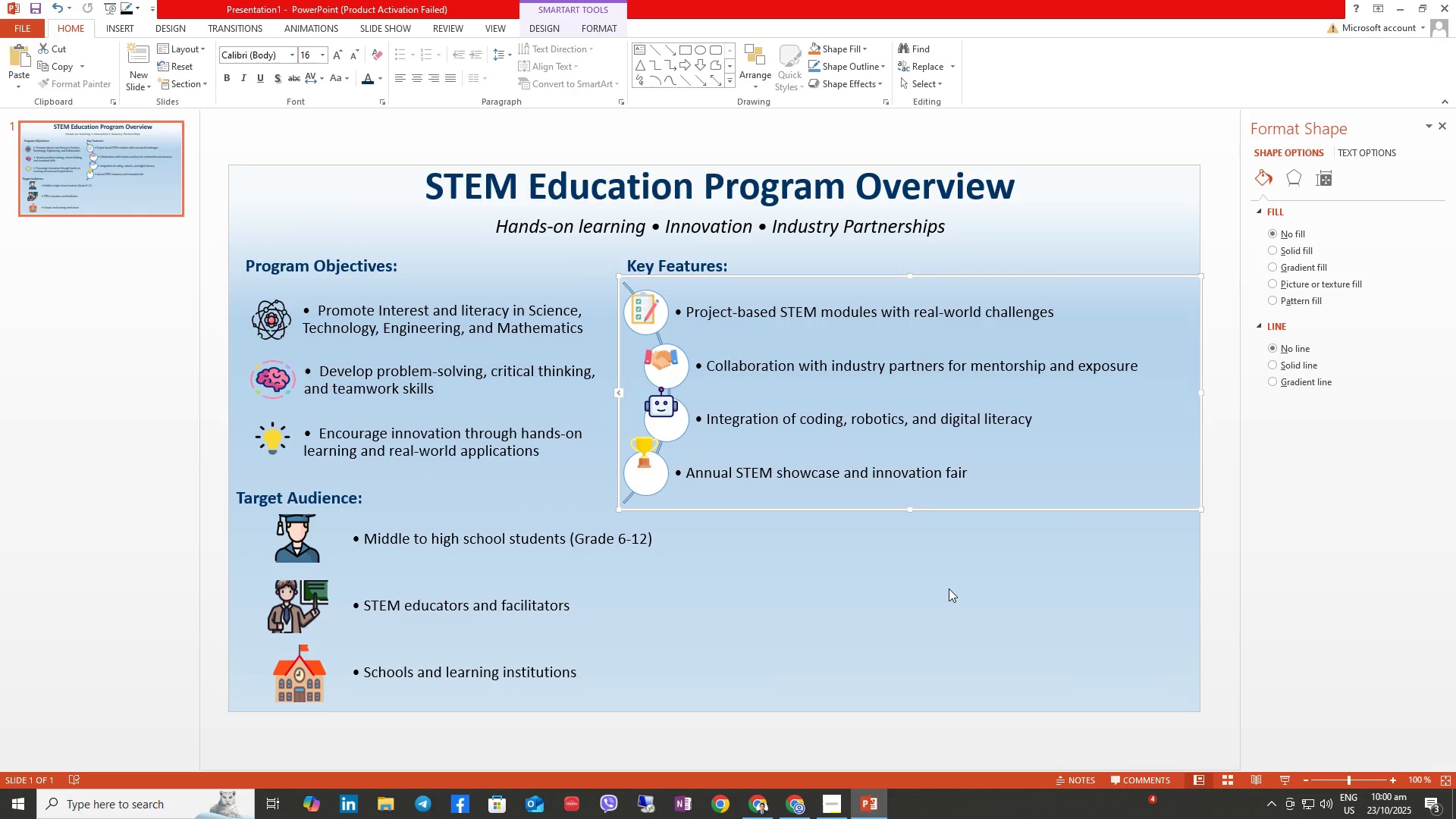 
wait(5.48)
 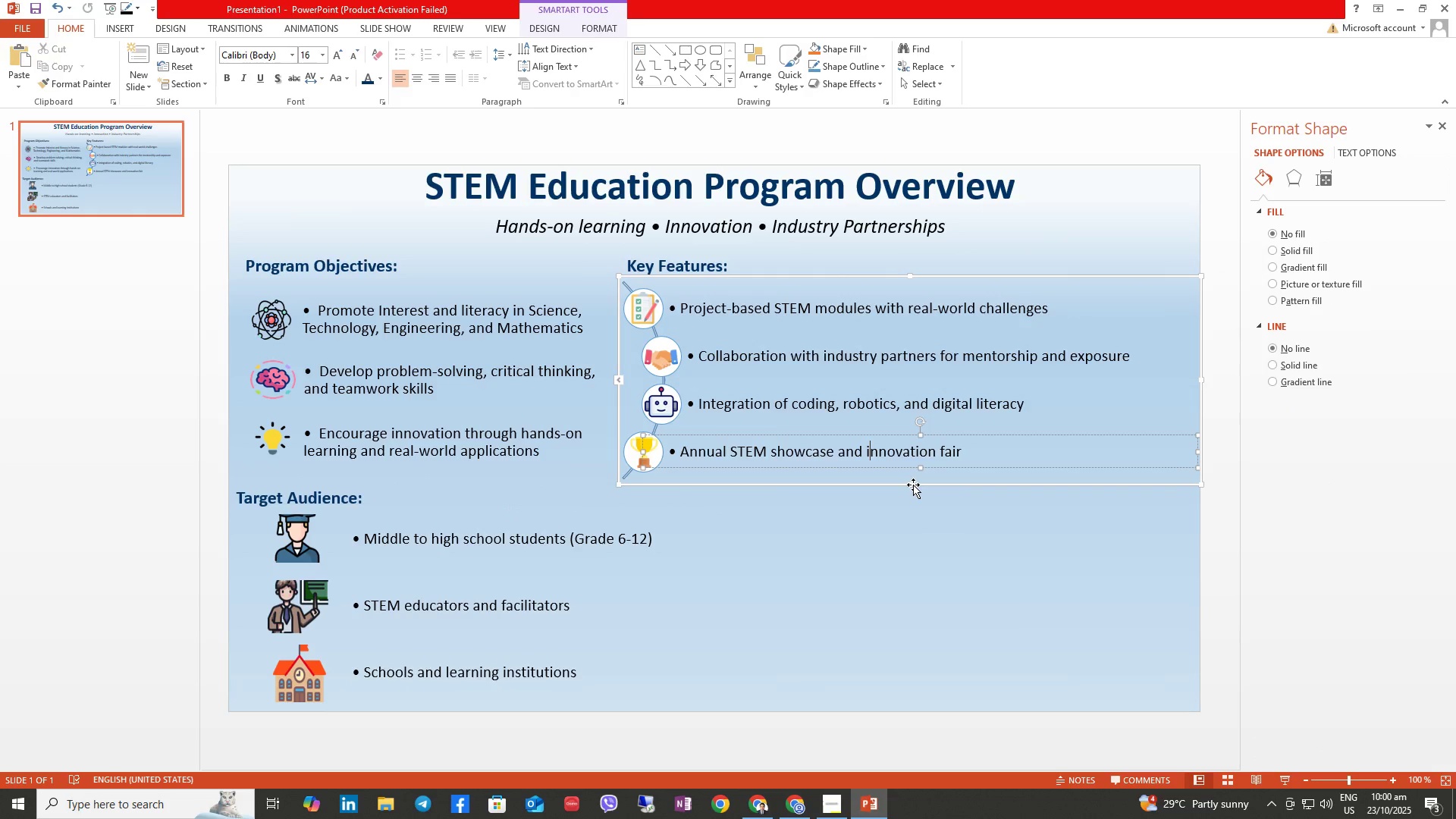 
left_click([659, 351])
 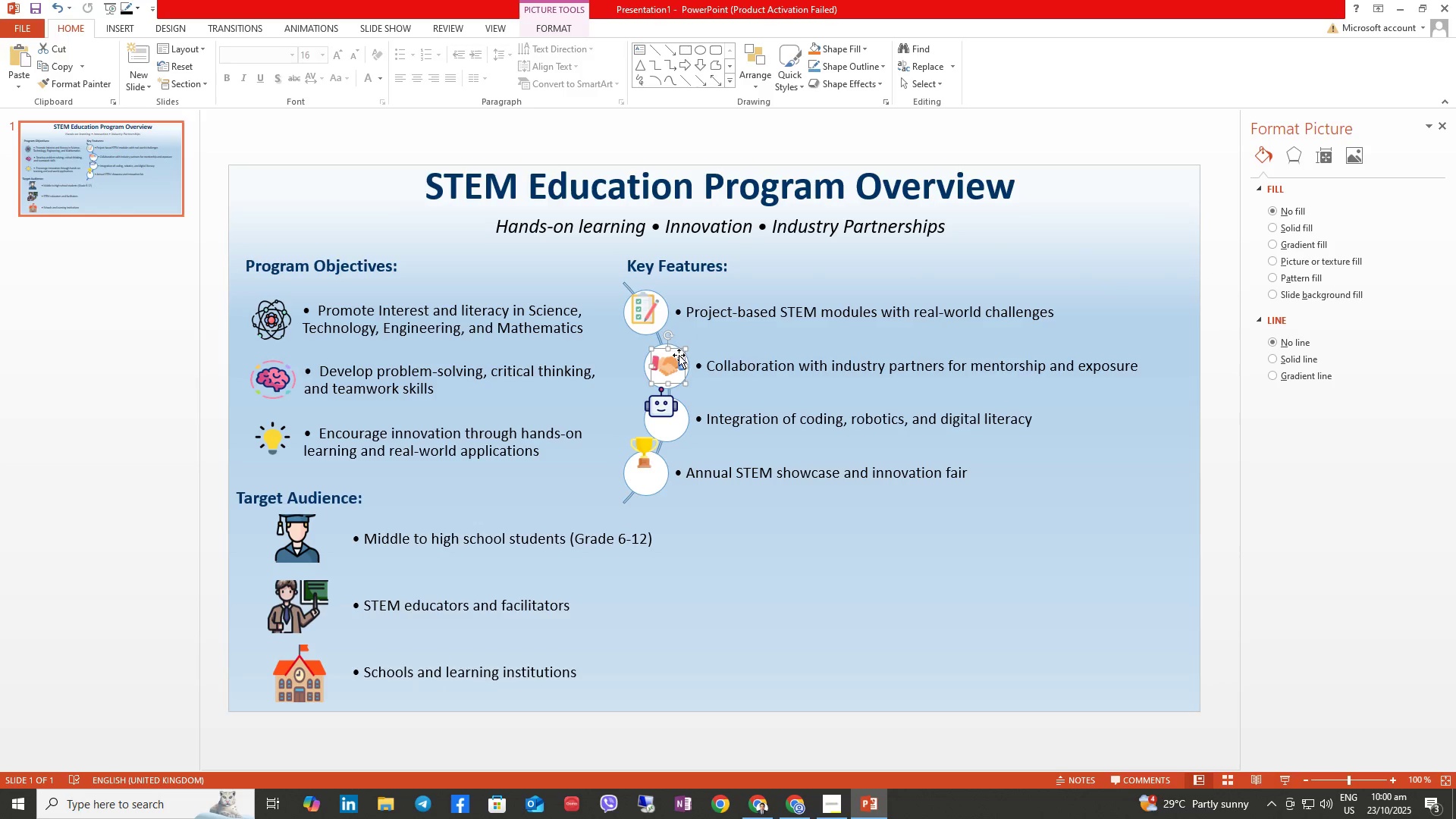 
wait(5.2)
 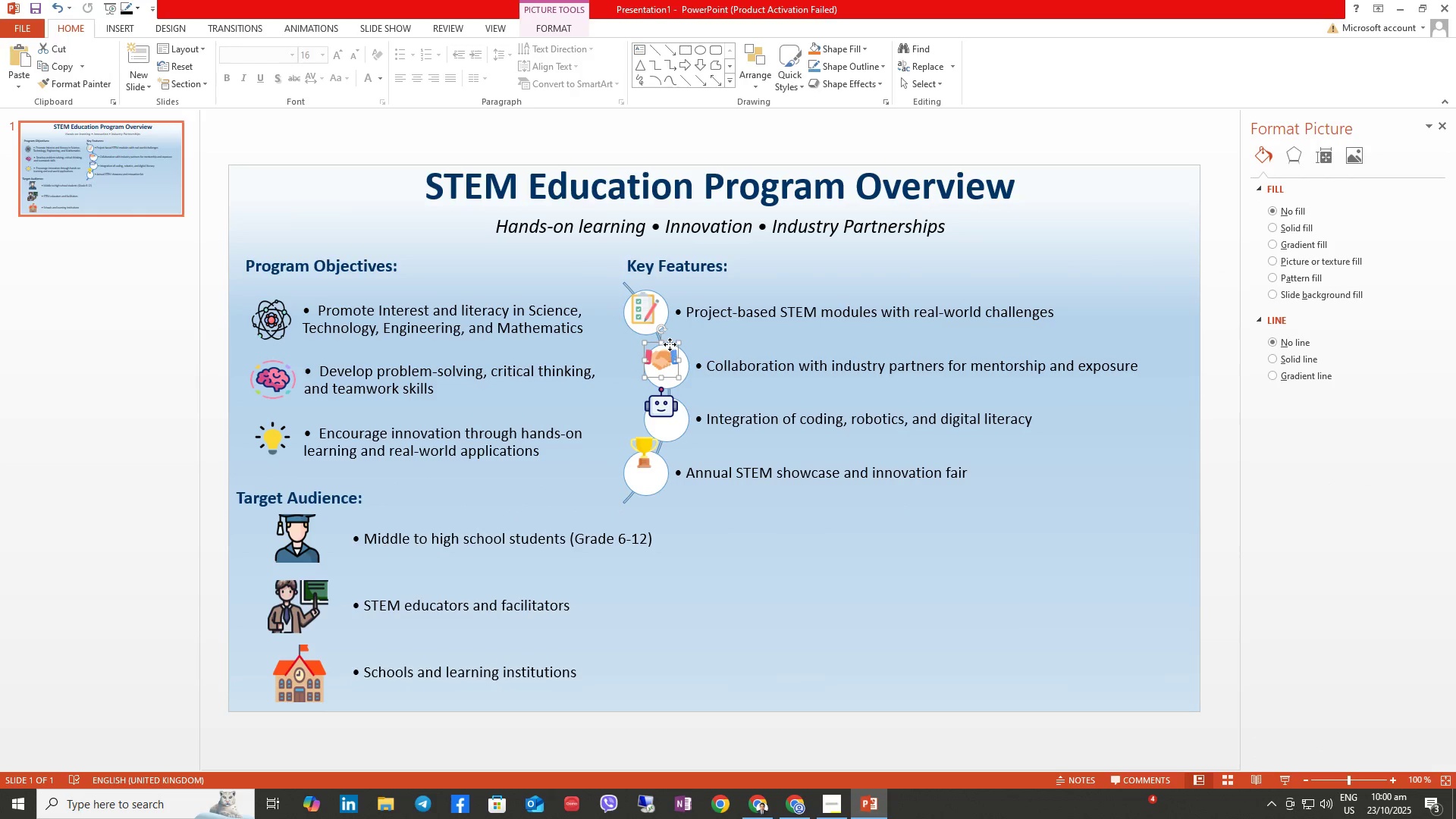 
left_click([648, 309])
 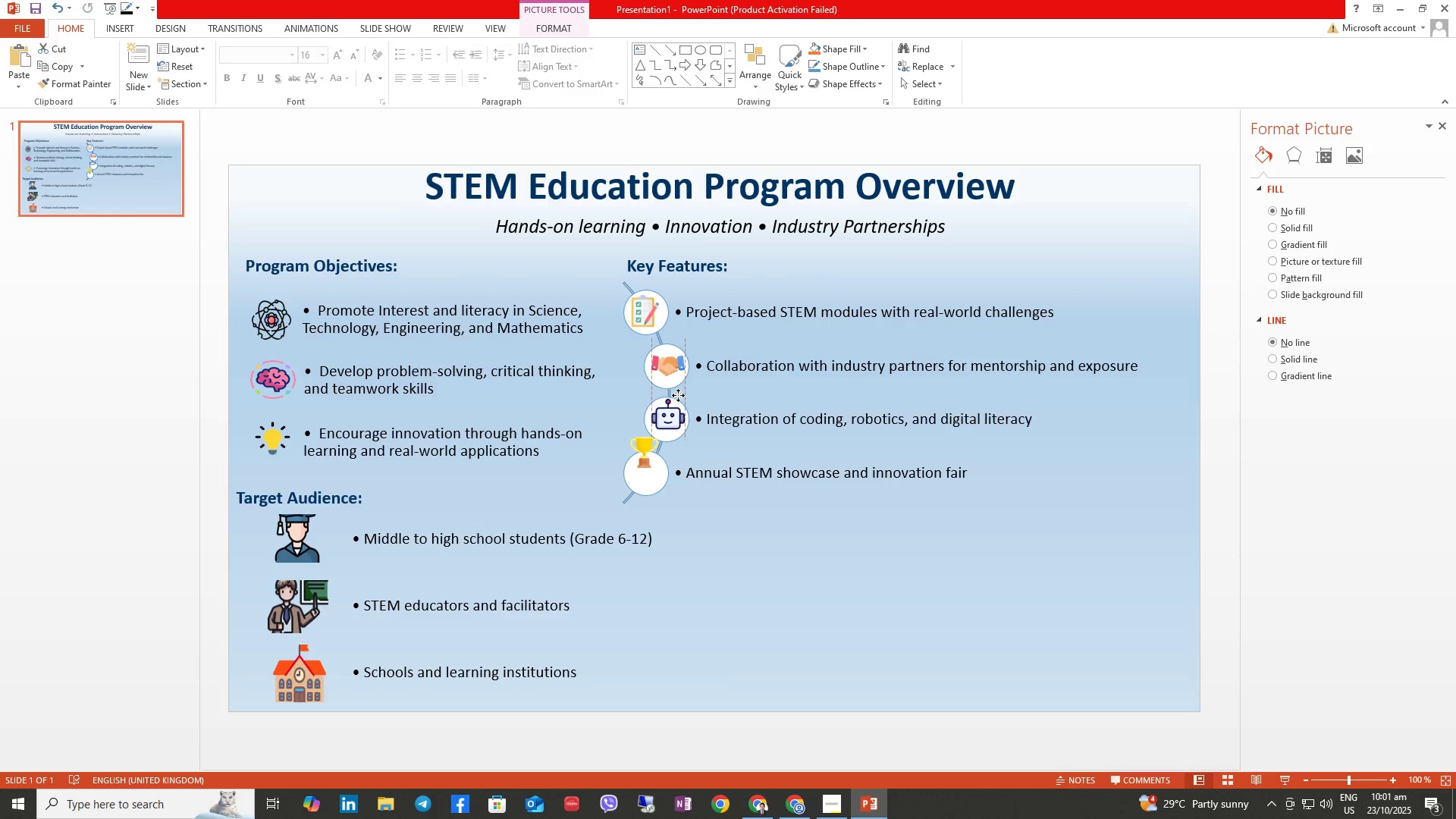 
wait(7.54)
 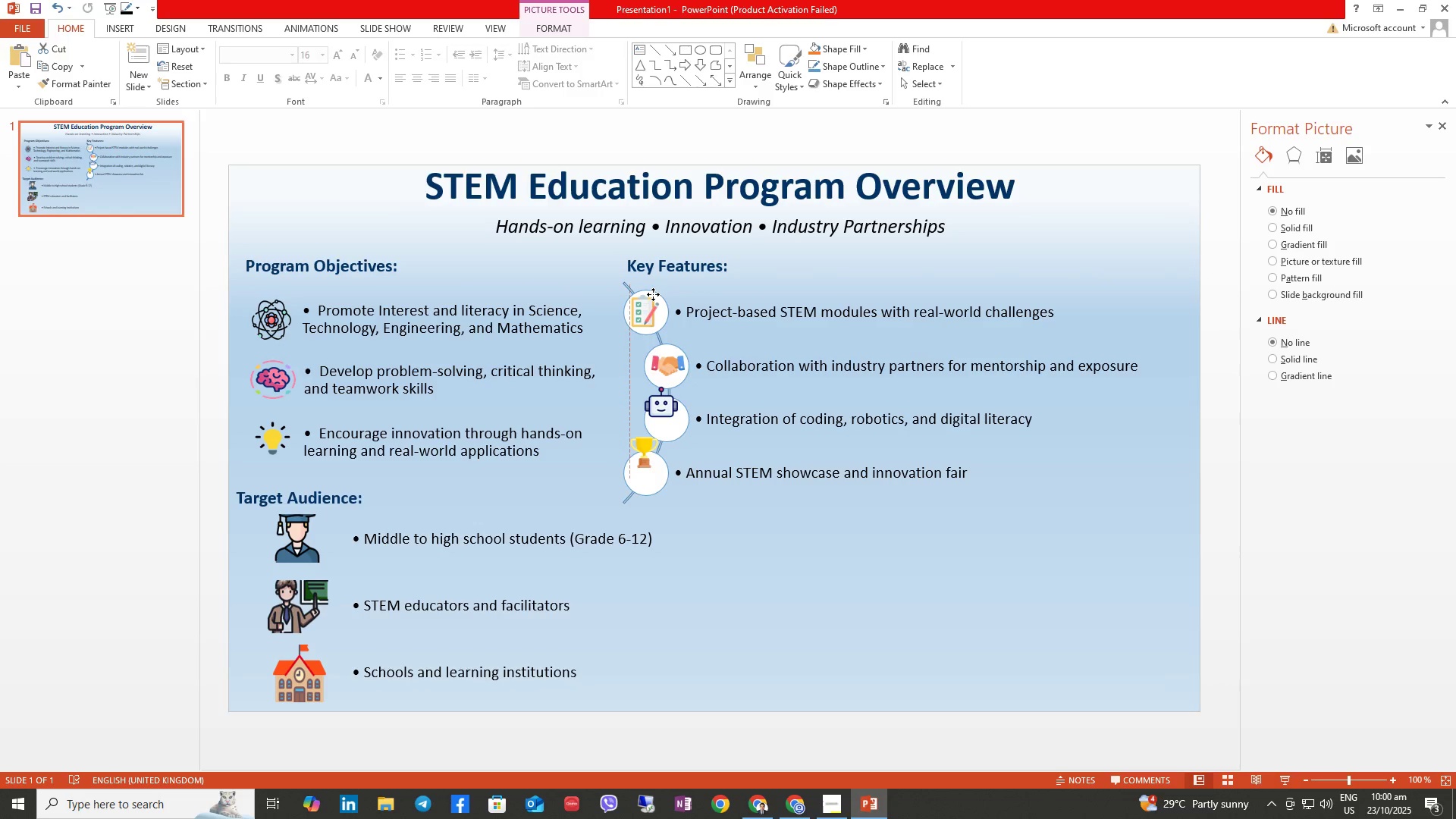 
left_click([643, 456])
 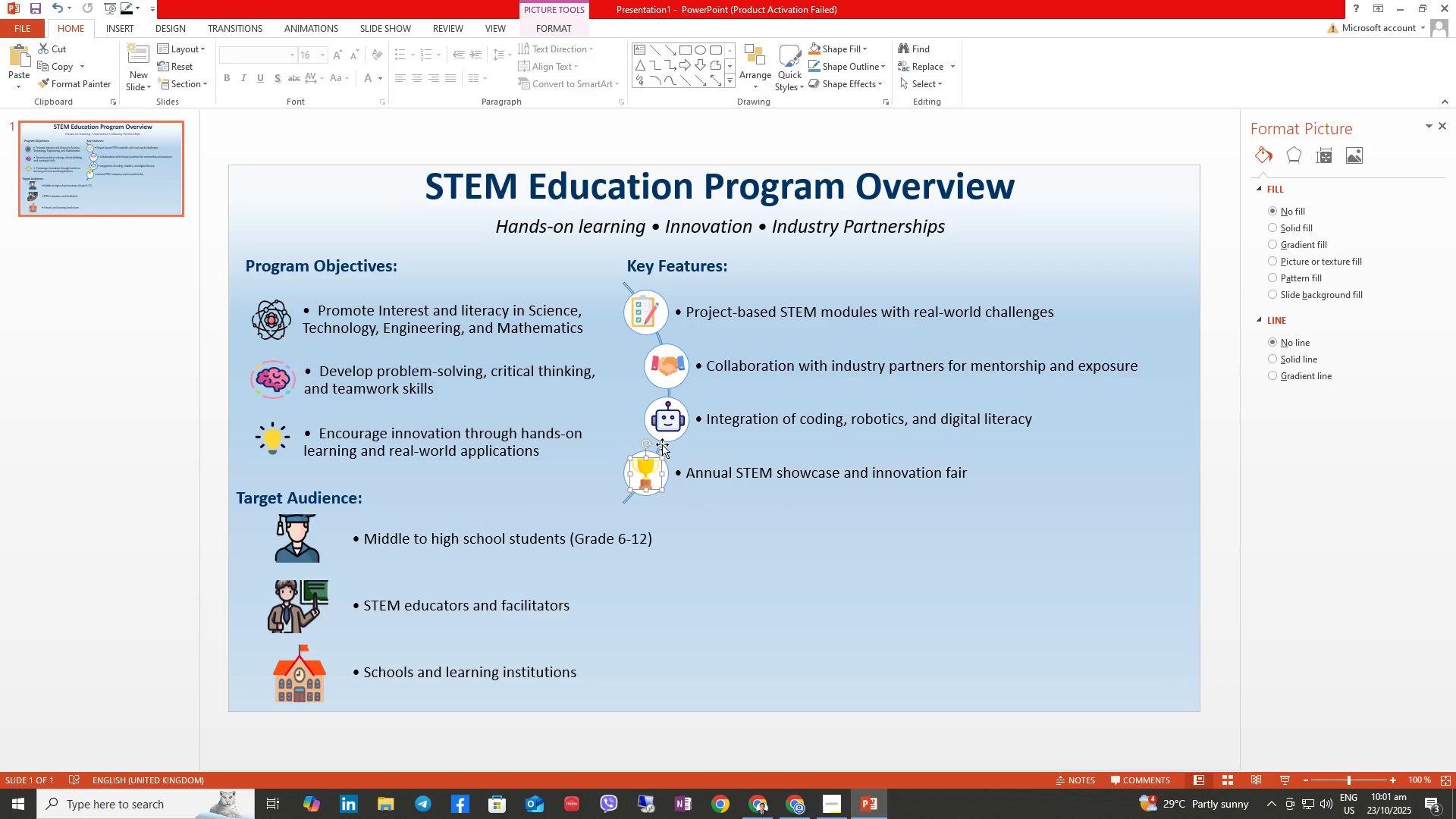 
left_click([639, 310])
 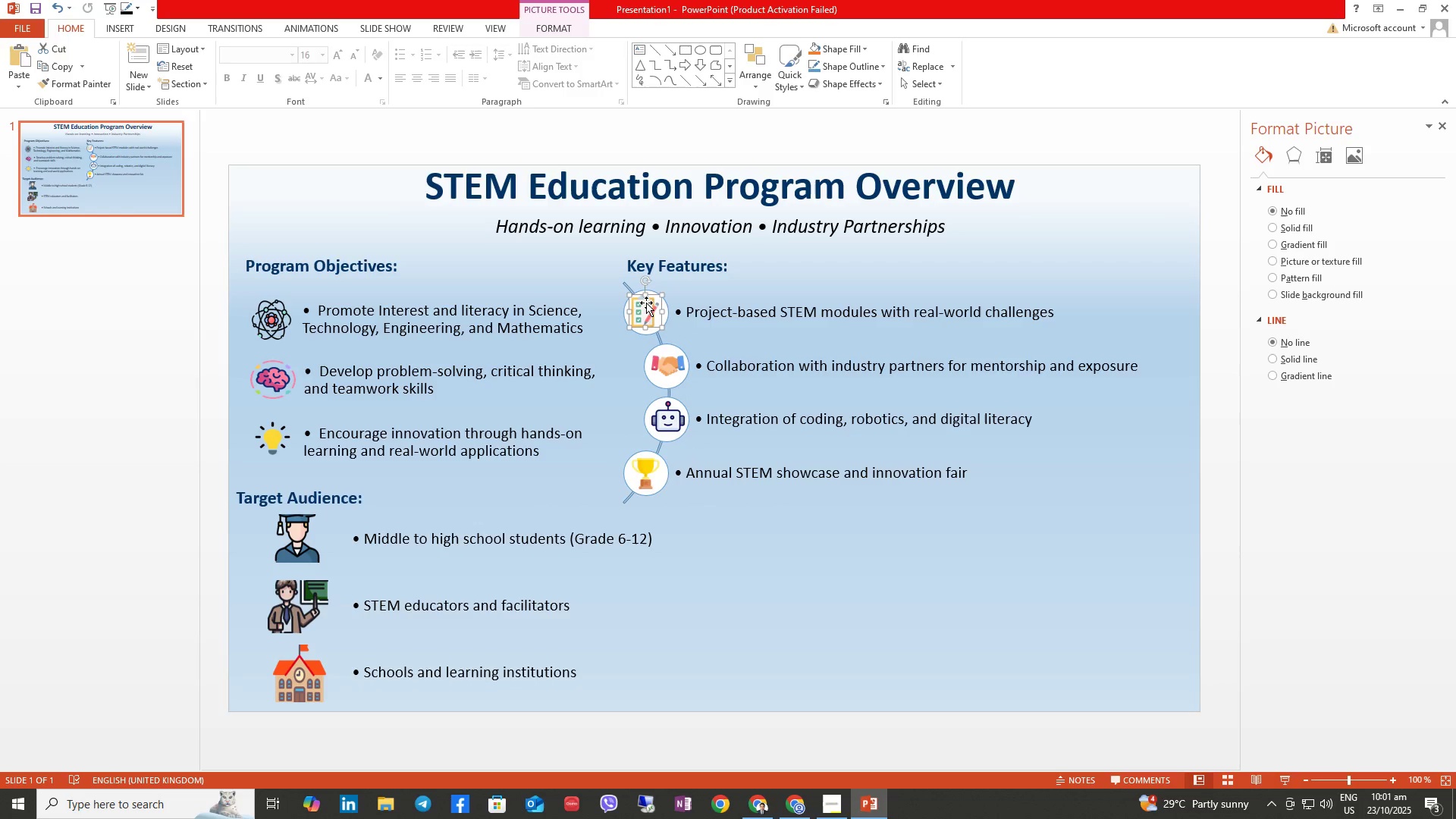 
mouse_move([664, 297])
 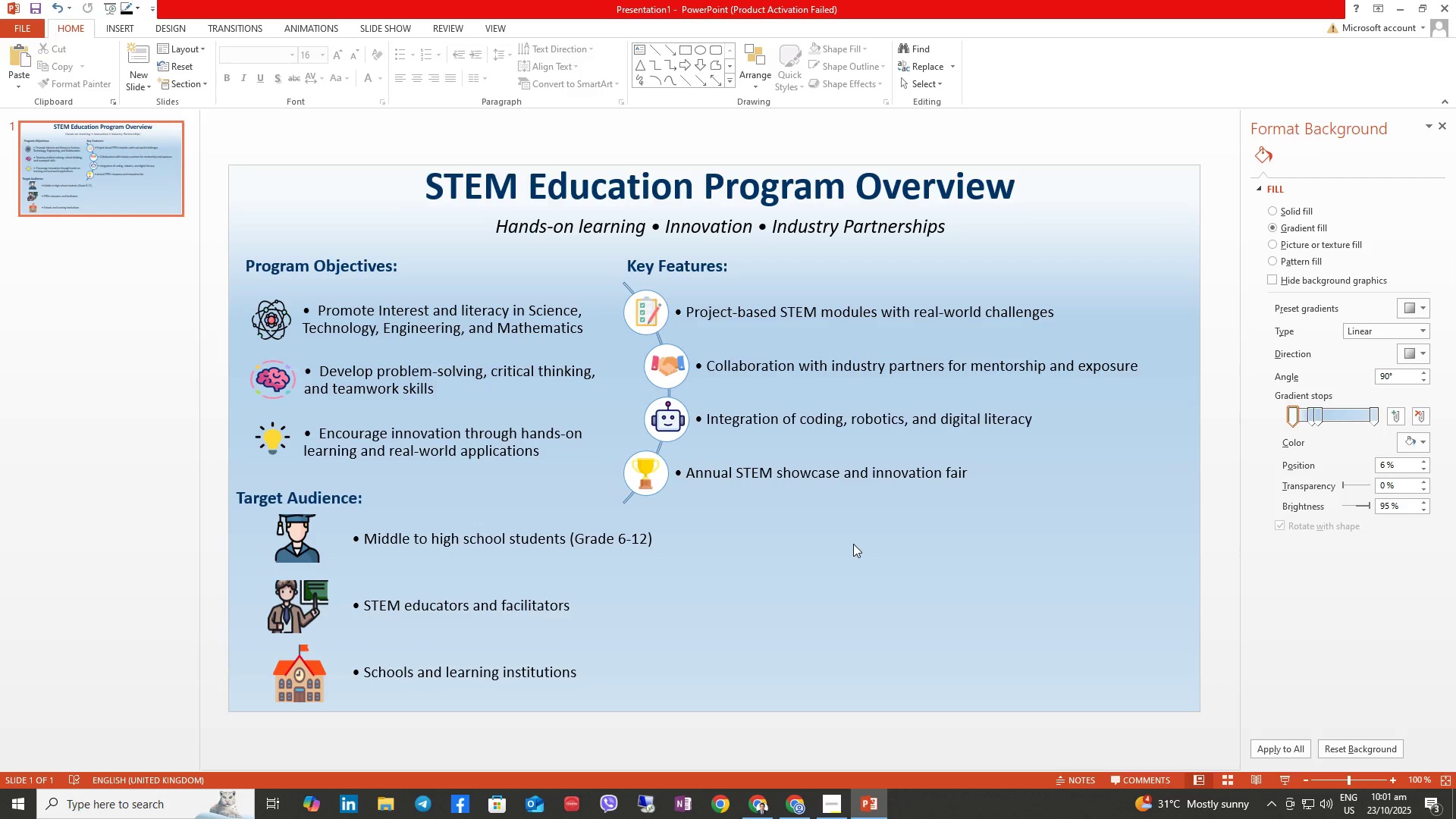 
wait(14.02)
 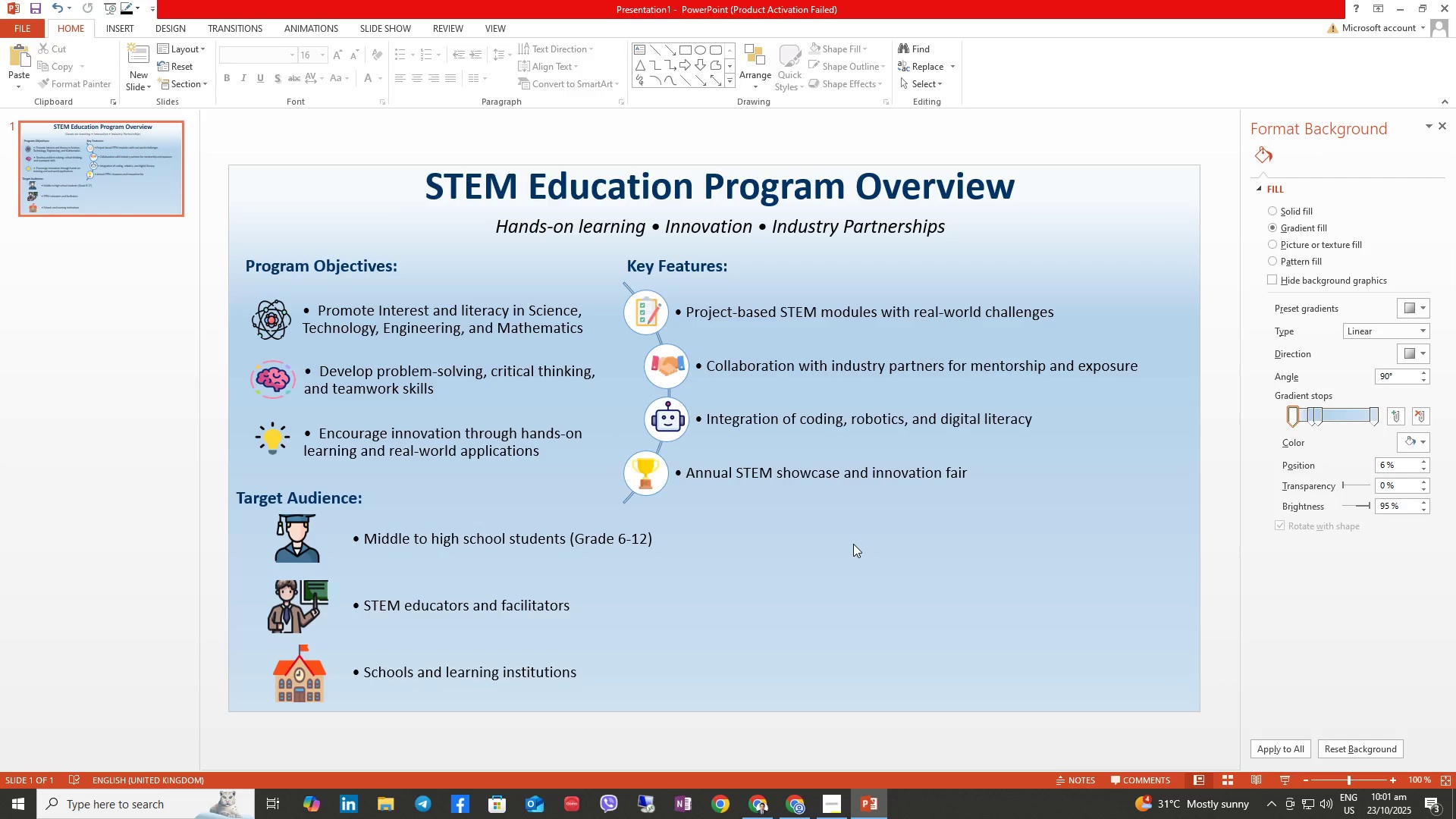 
left_click([131, 30])
 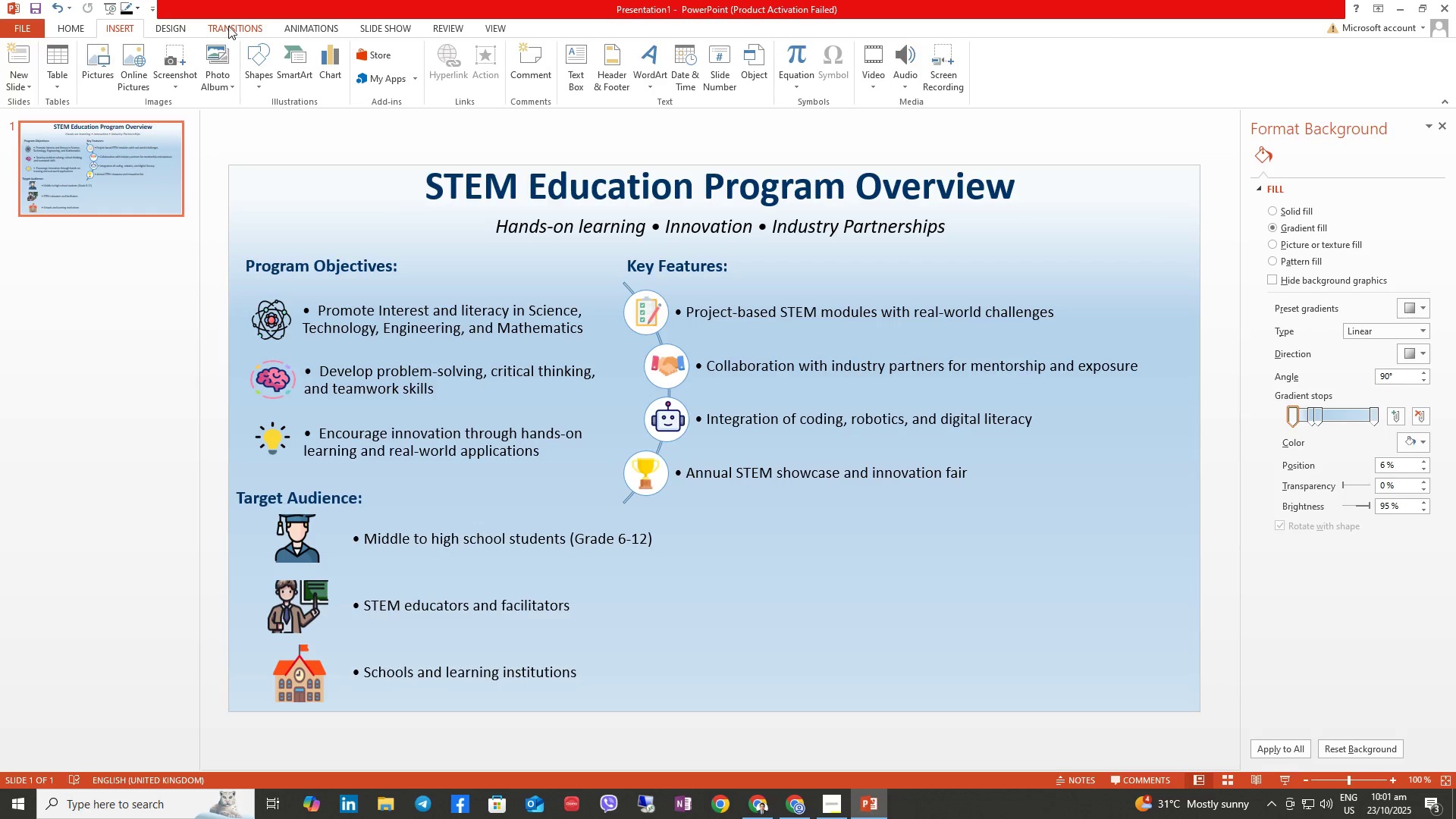 
left_click([228, 26])
 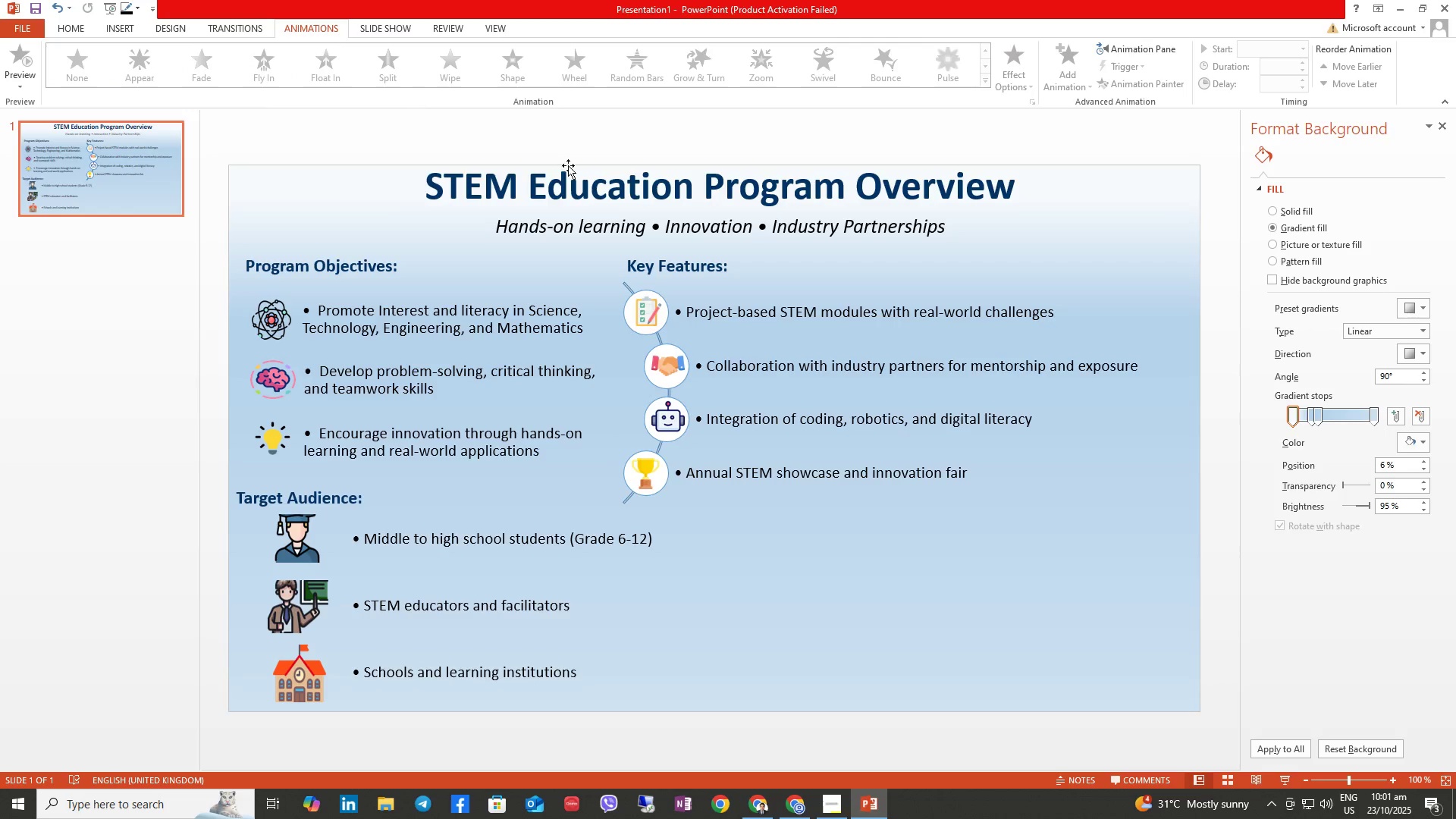 
left_click([613, 190])
 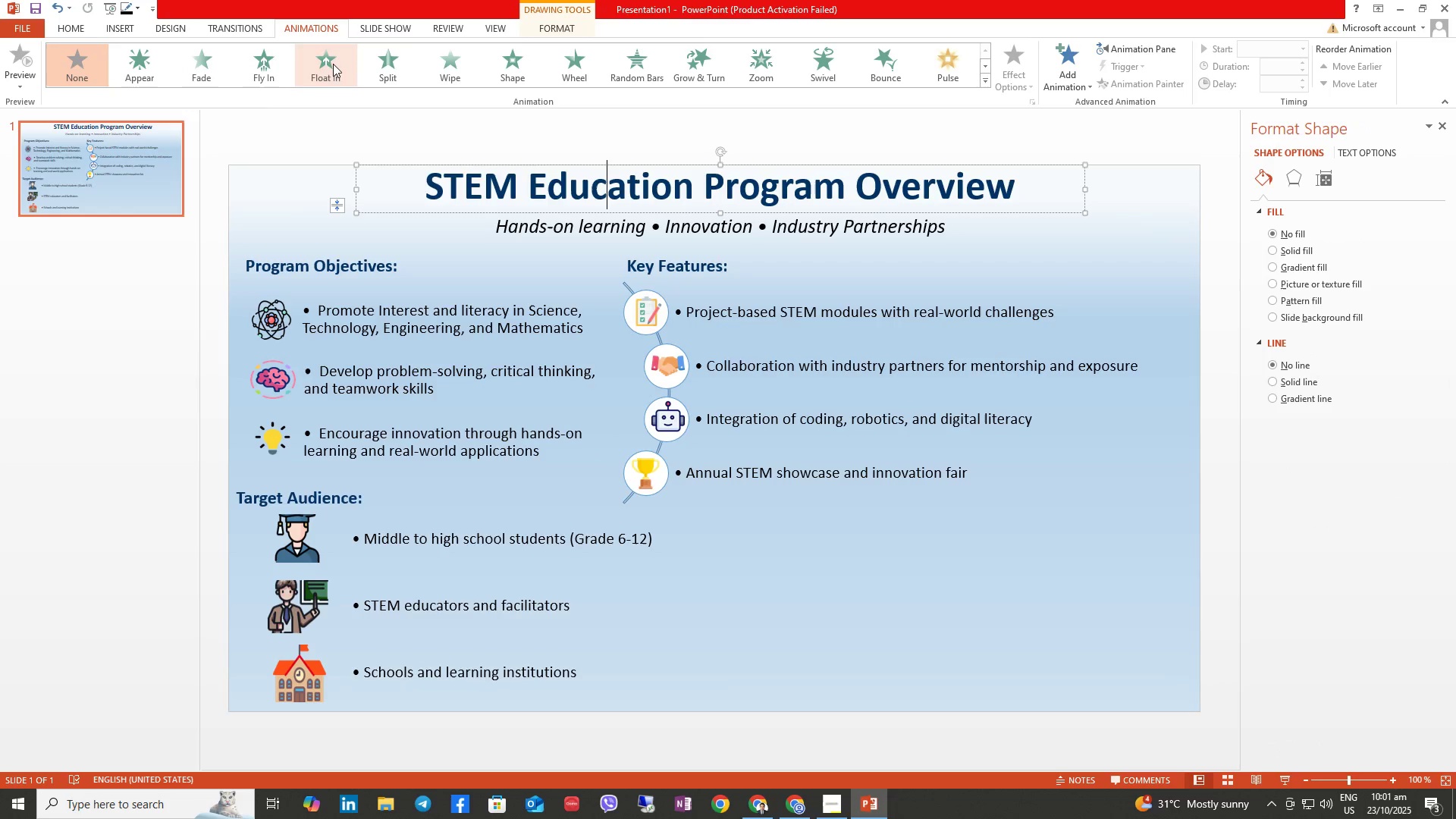 
left_click([332, 64])
 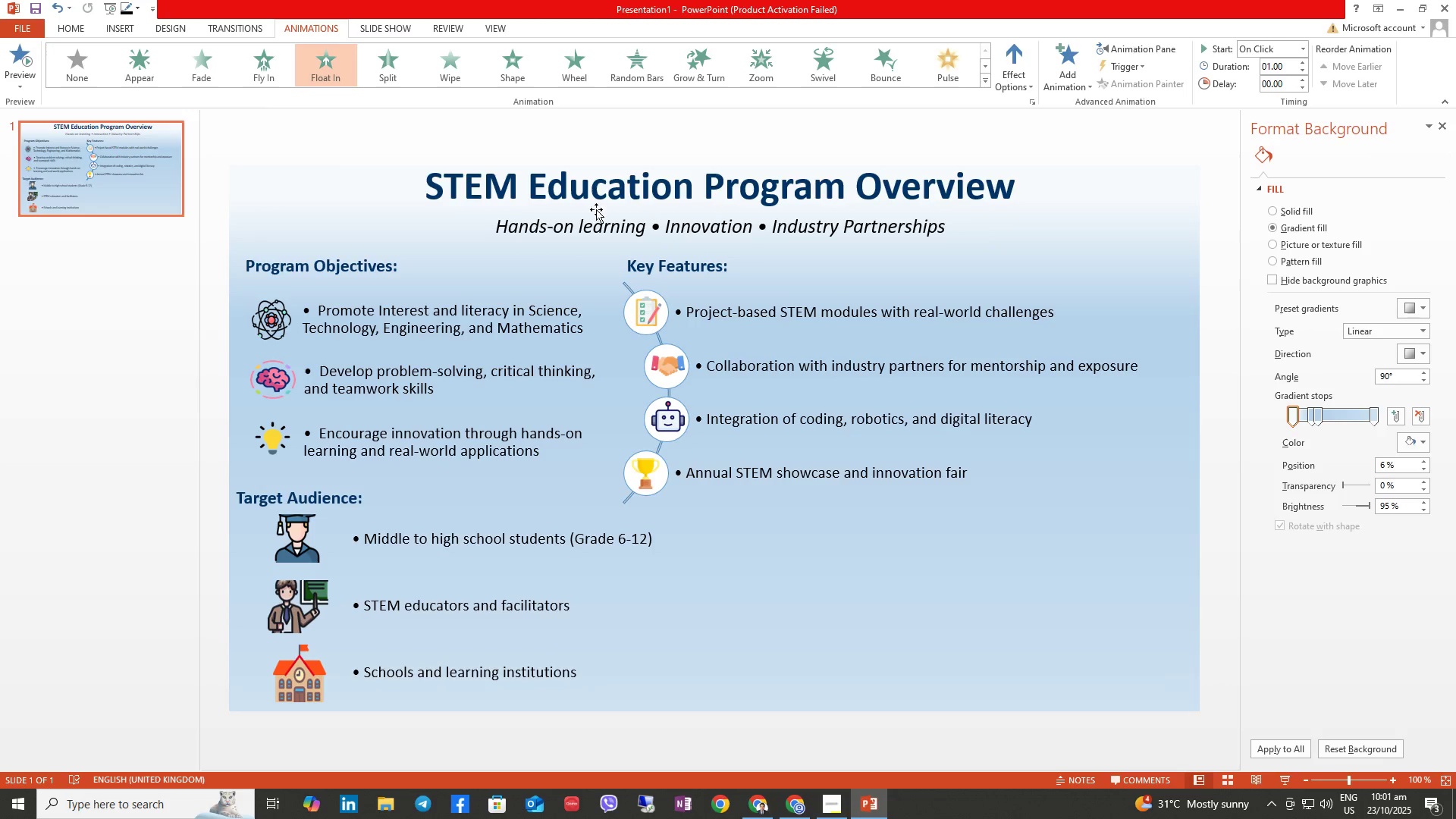 
left_click([616, 226])
 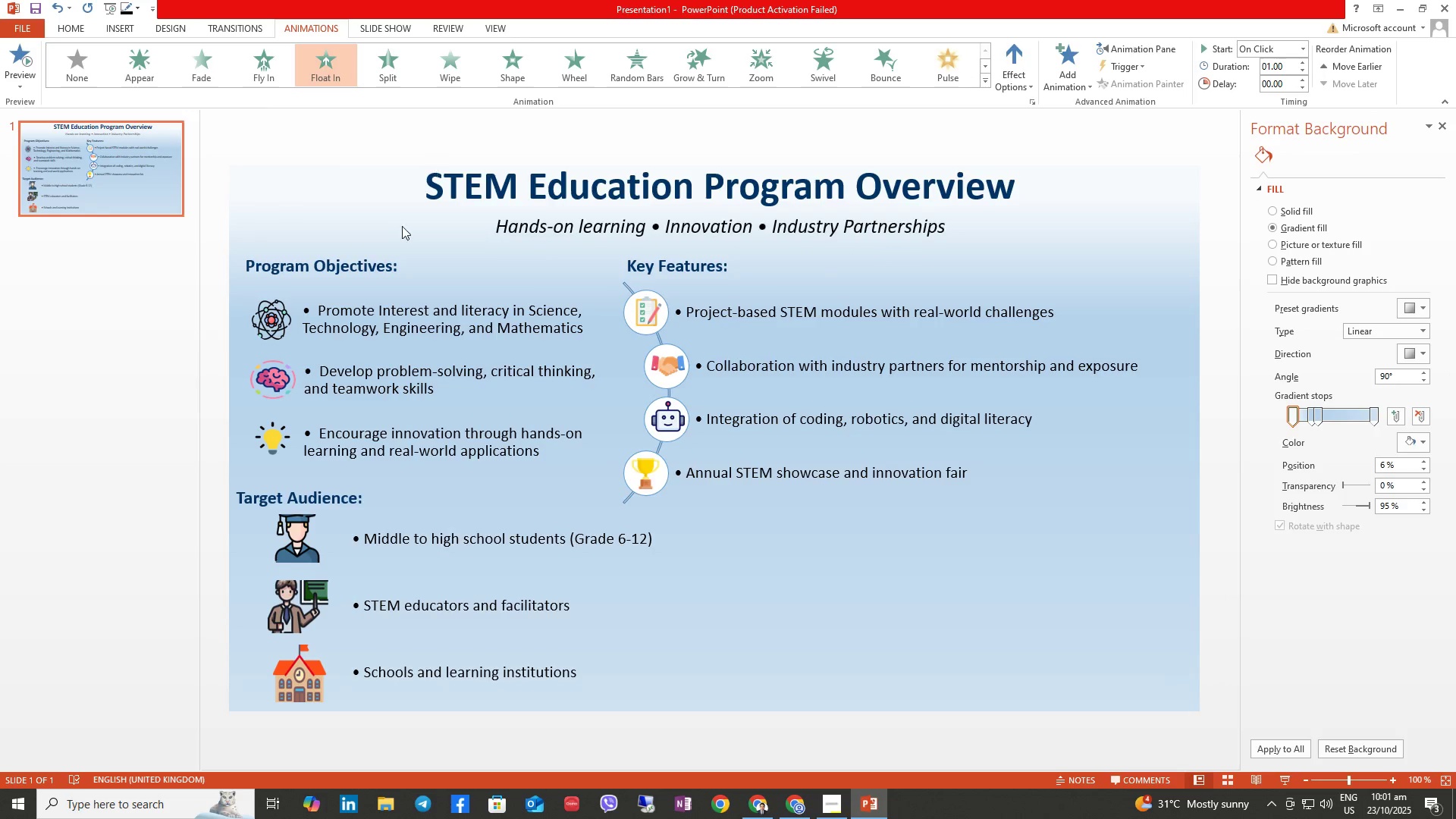 
left_click([356, 268])
 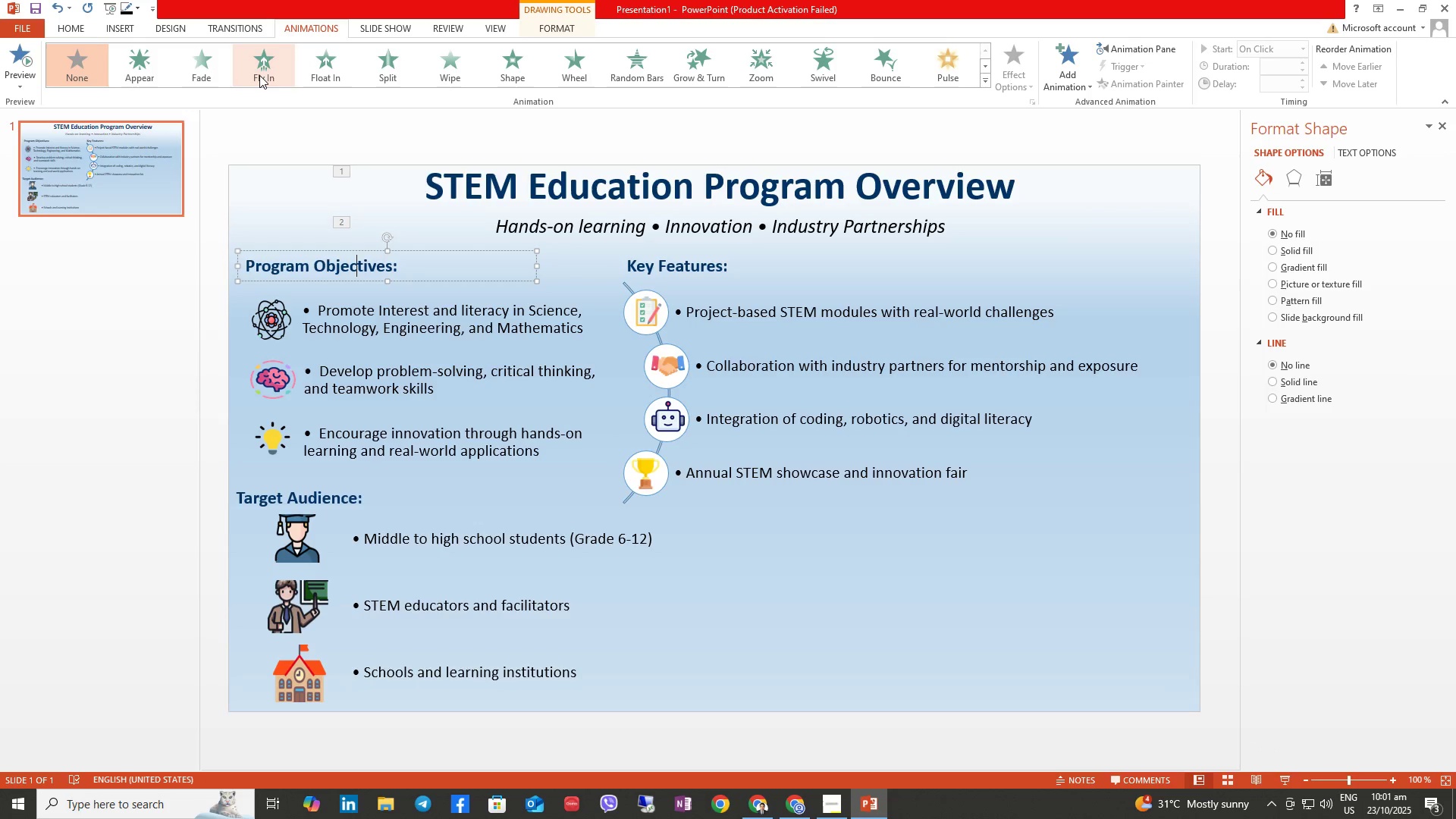 
left_click([340, 68])
 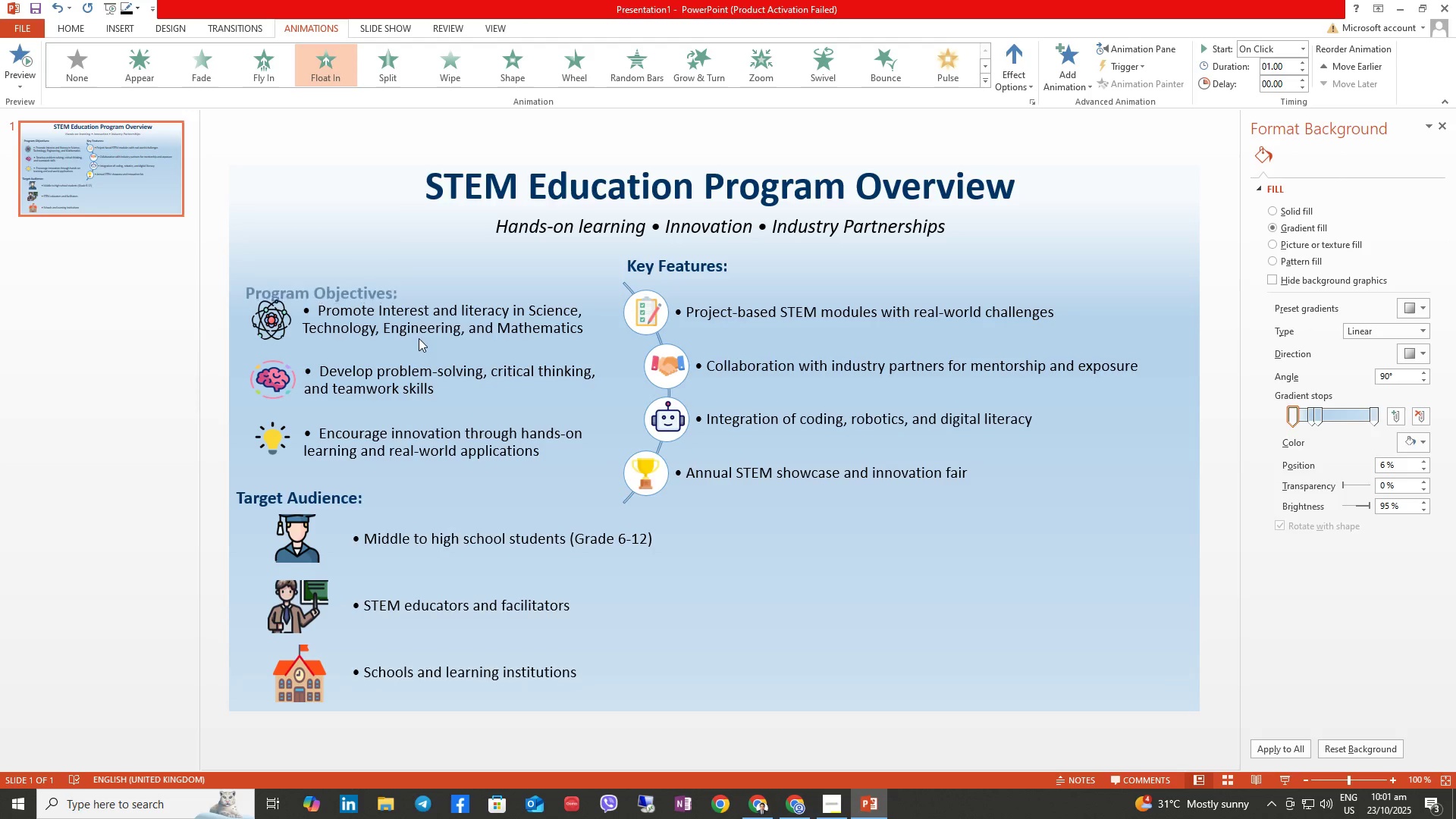 
left_click([422, 322])
 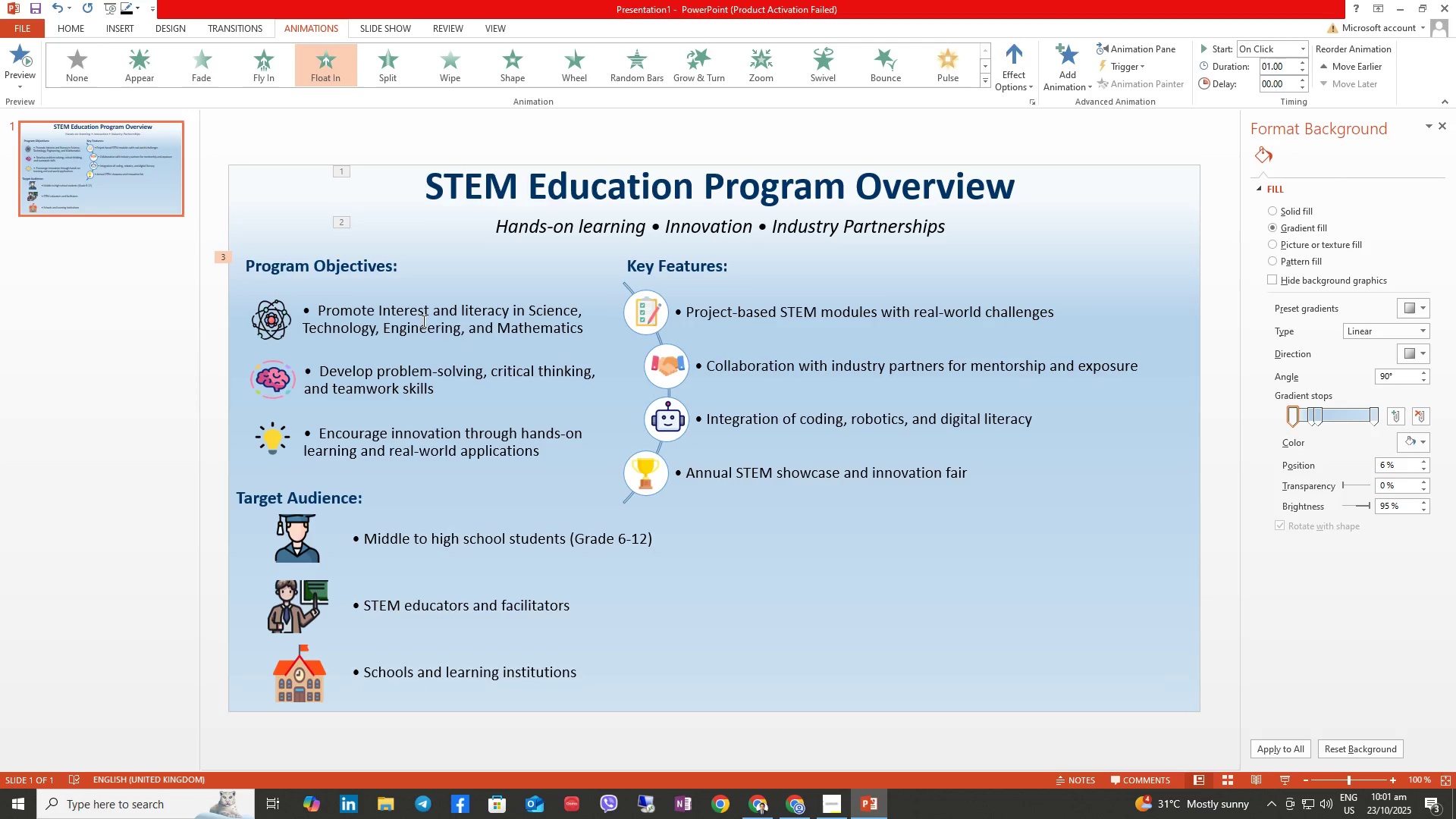 
left_click([422, 321])
 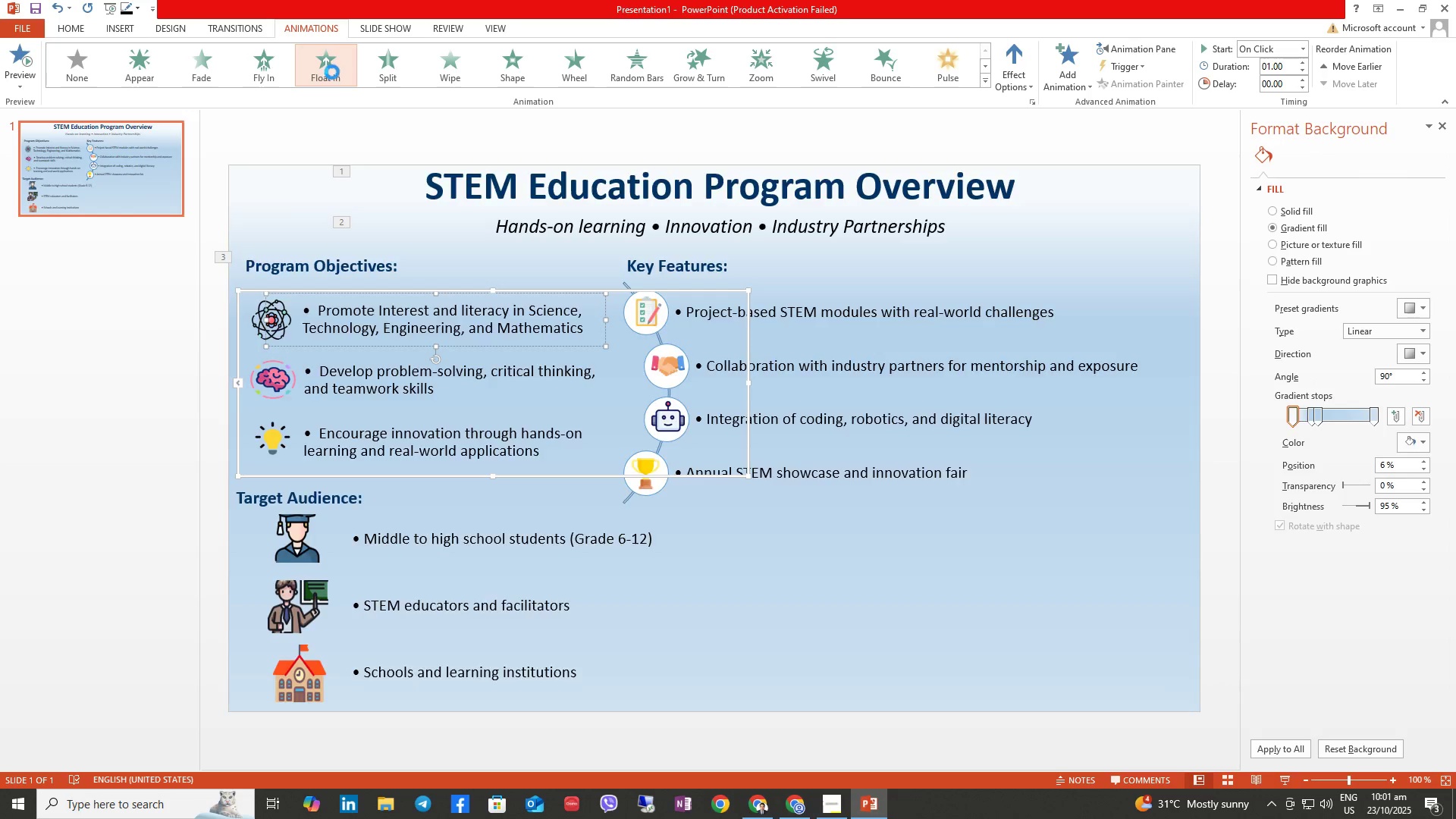 
wait(6.79)
 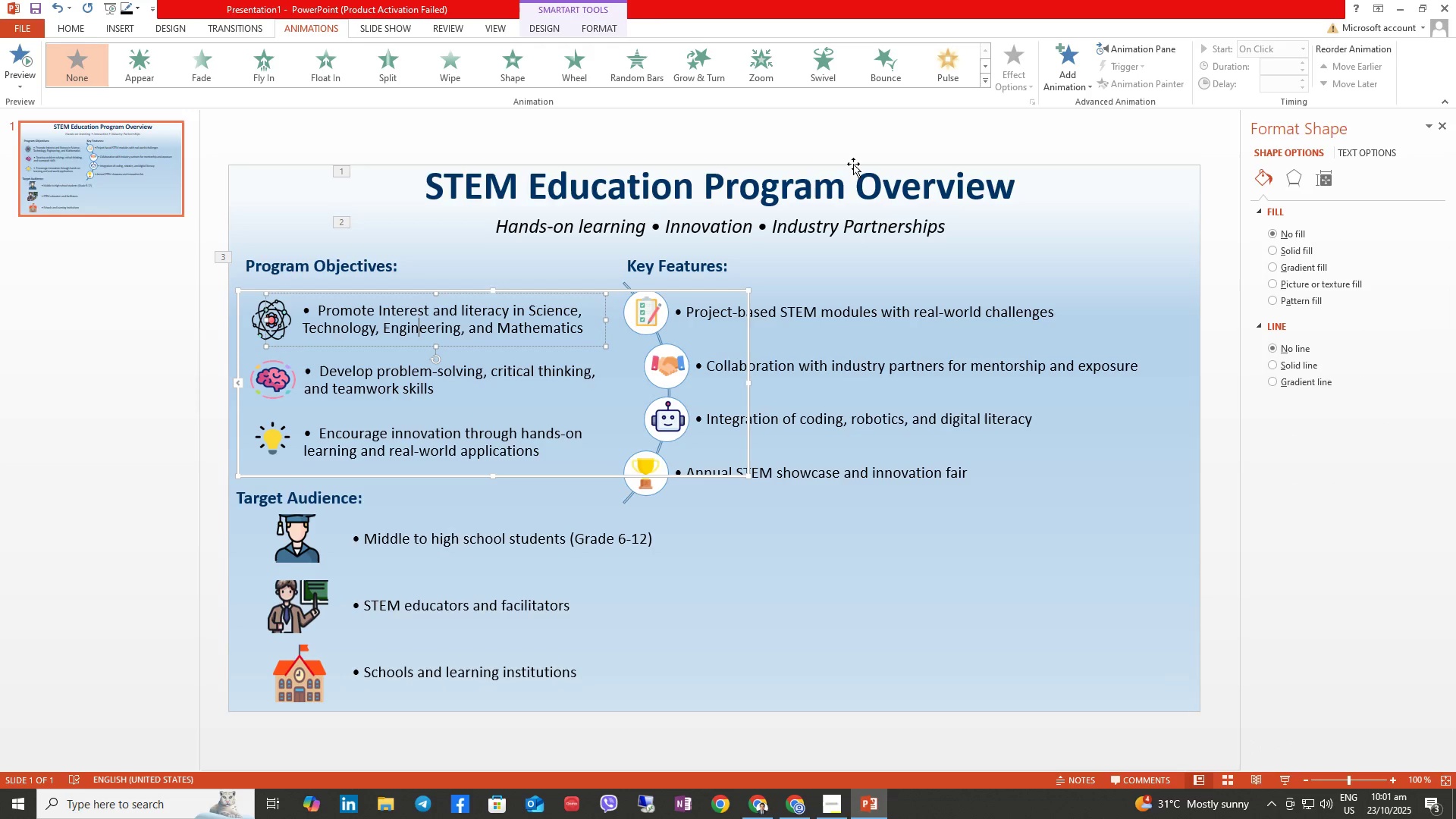 
left_click([1016, 69])
 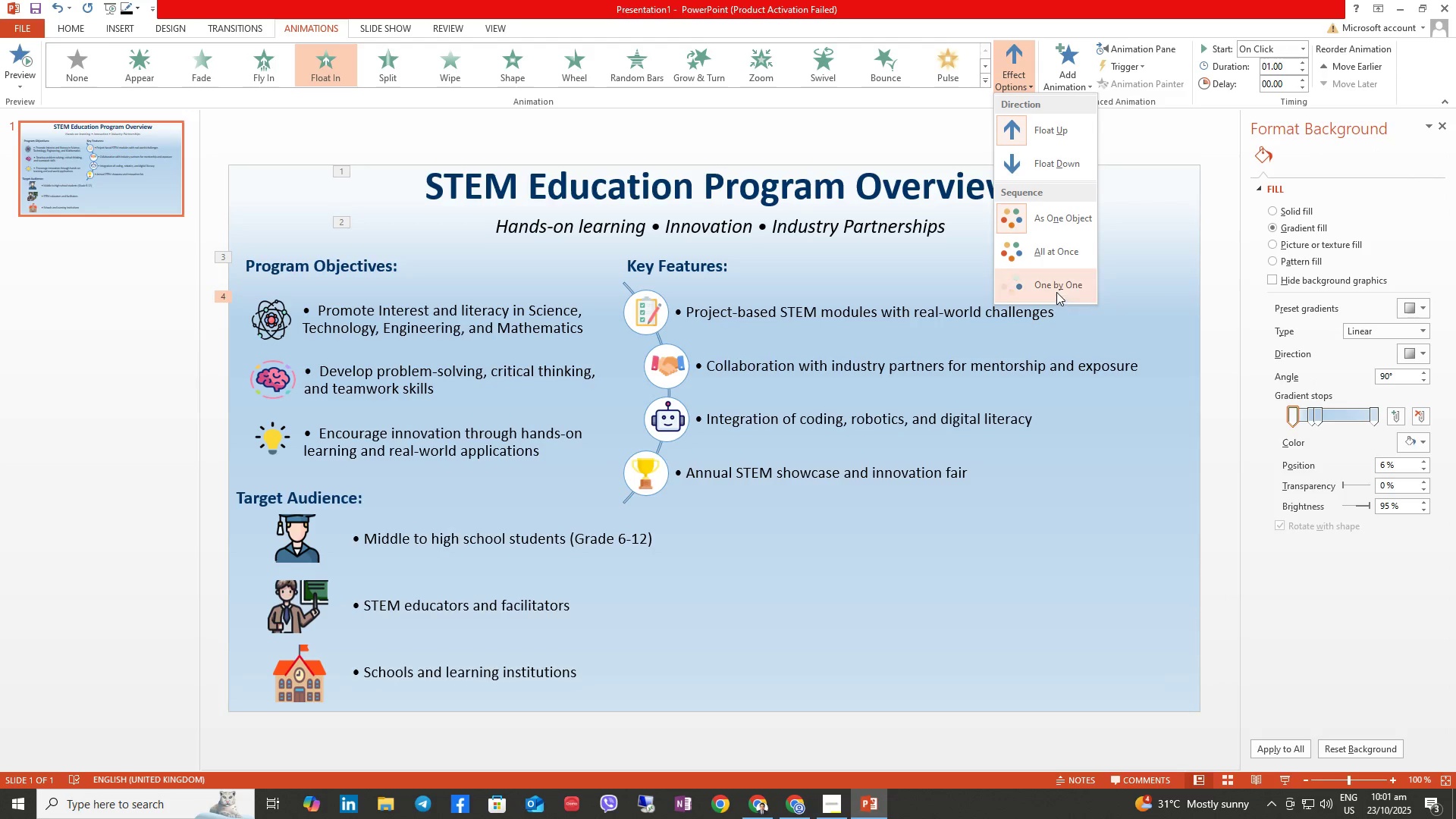 
left_click([1055, 290])
 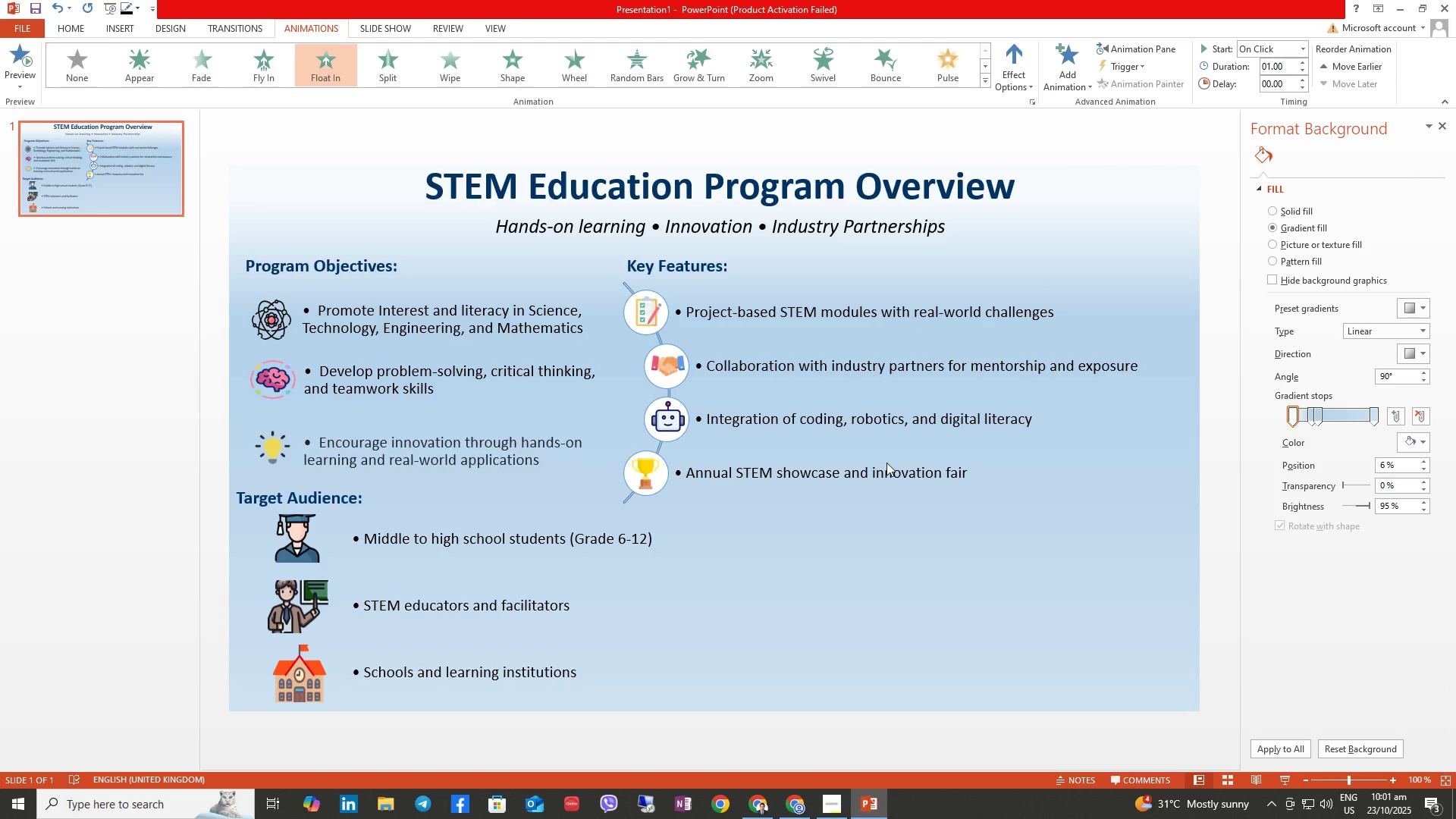 
left_click([823, 311])
 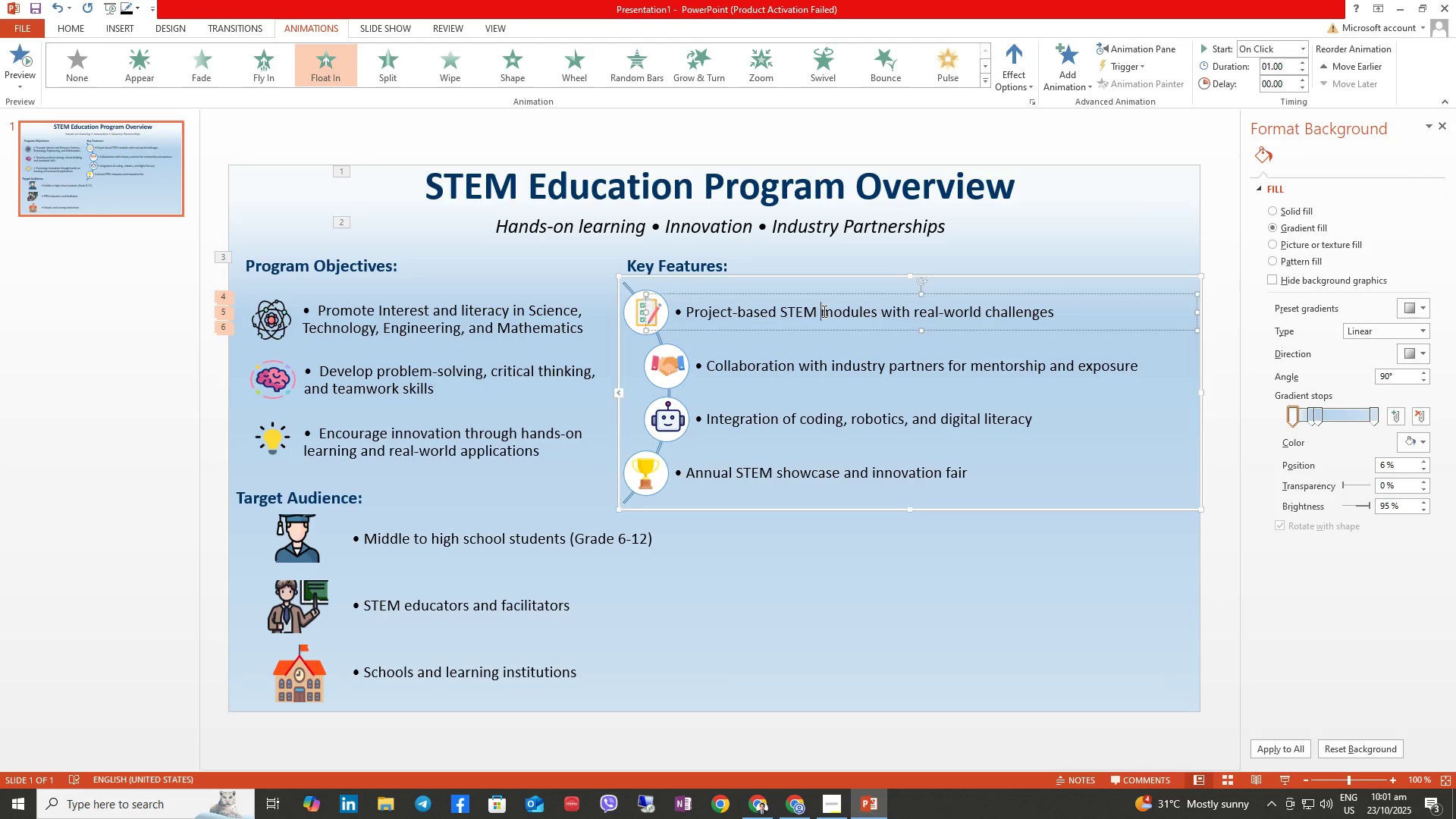 
left_click([823, 311])
 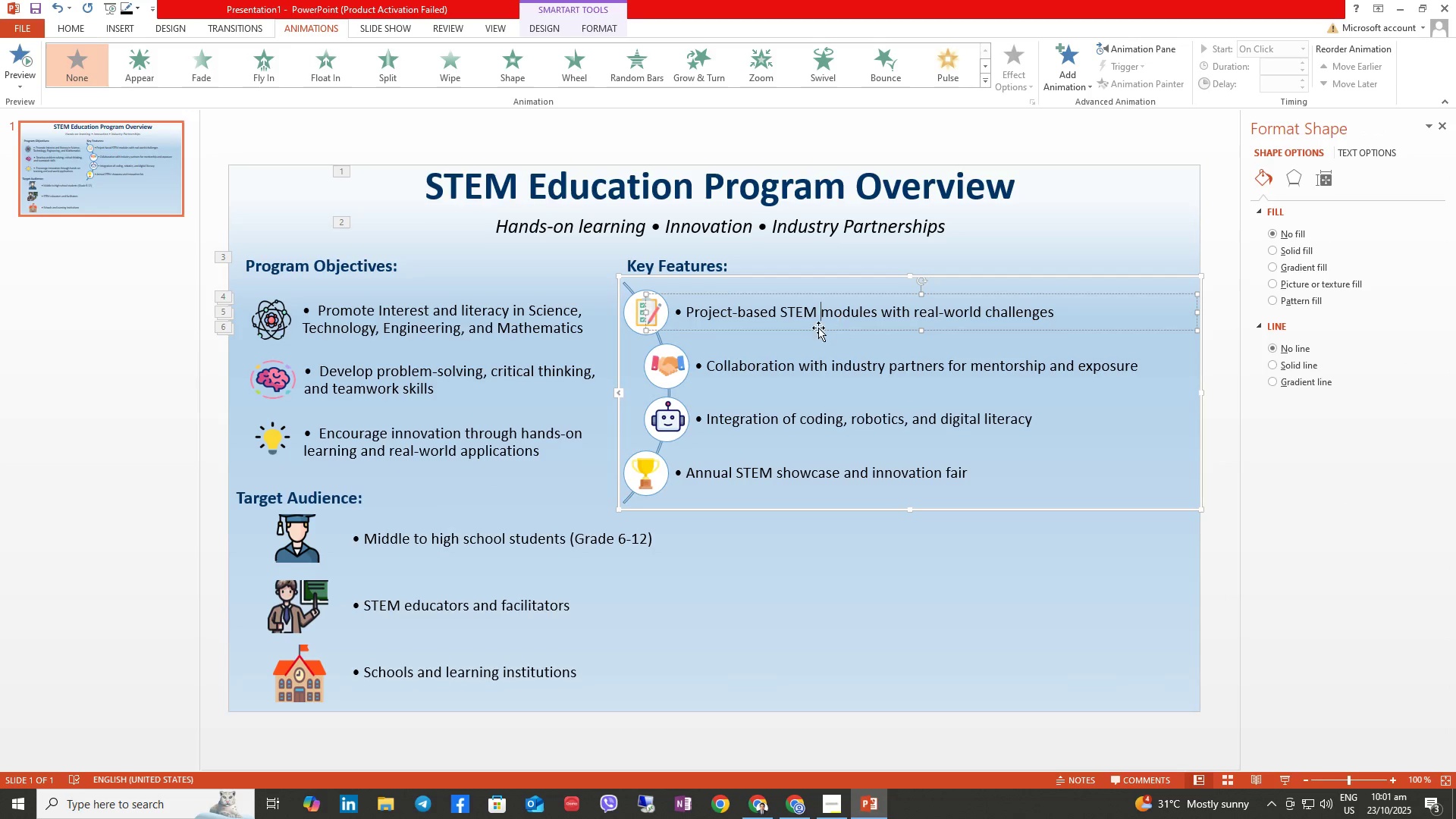 
left_click([711, 268])
 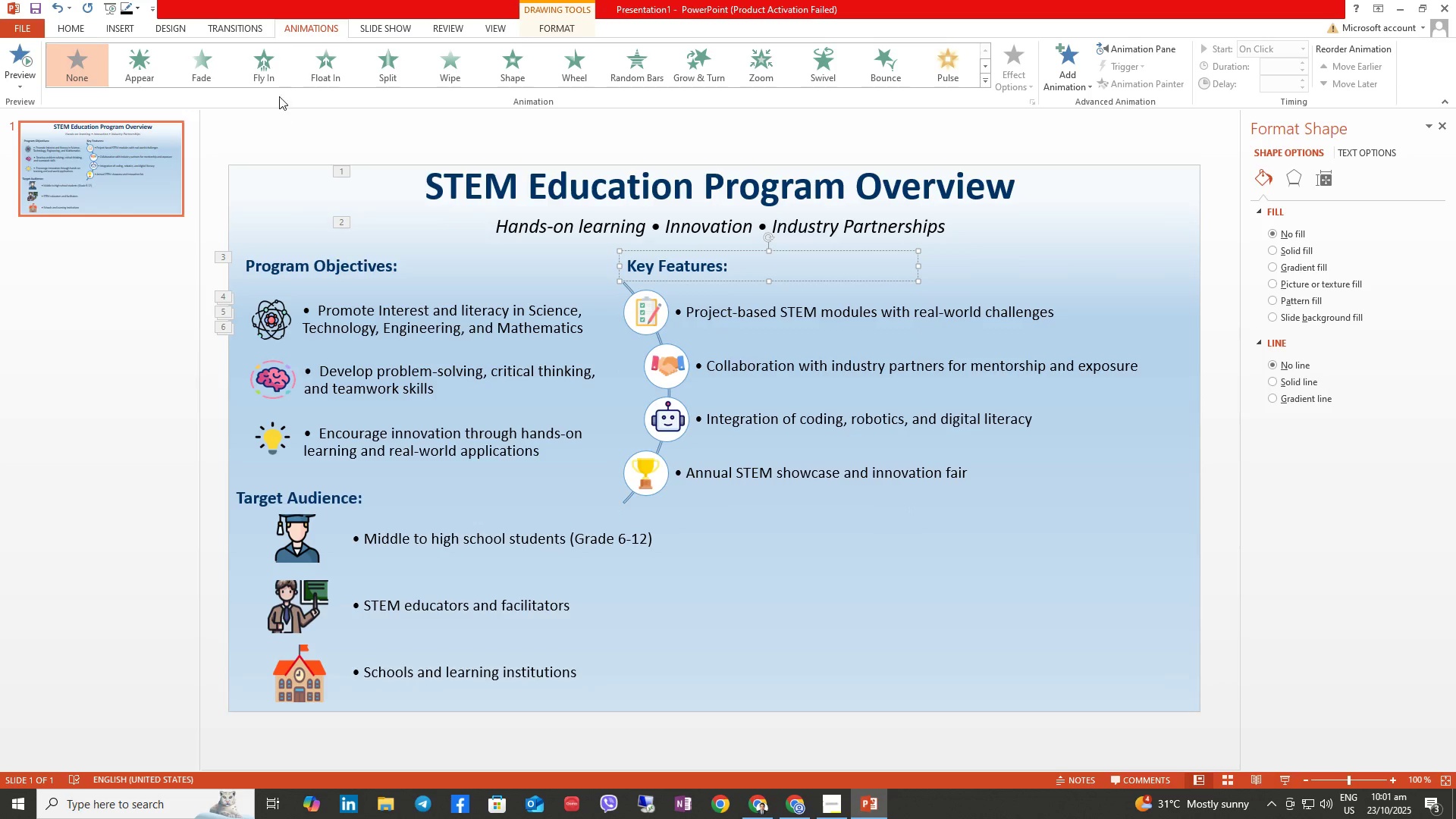 
left_click([315, 63])
 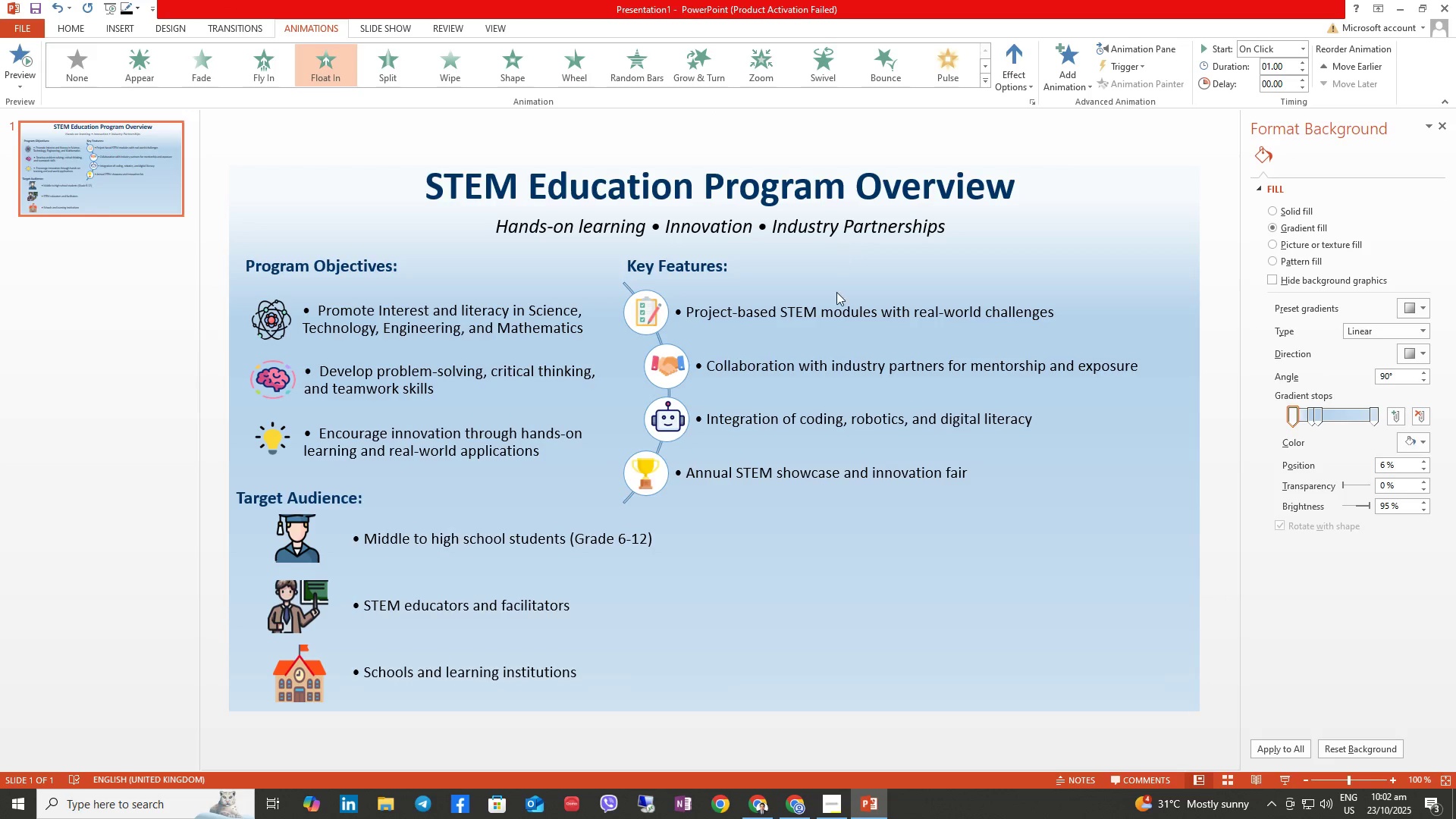 
double_click([833, 304])
 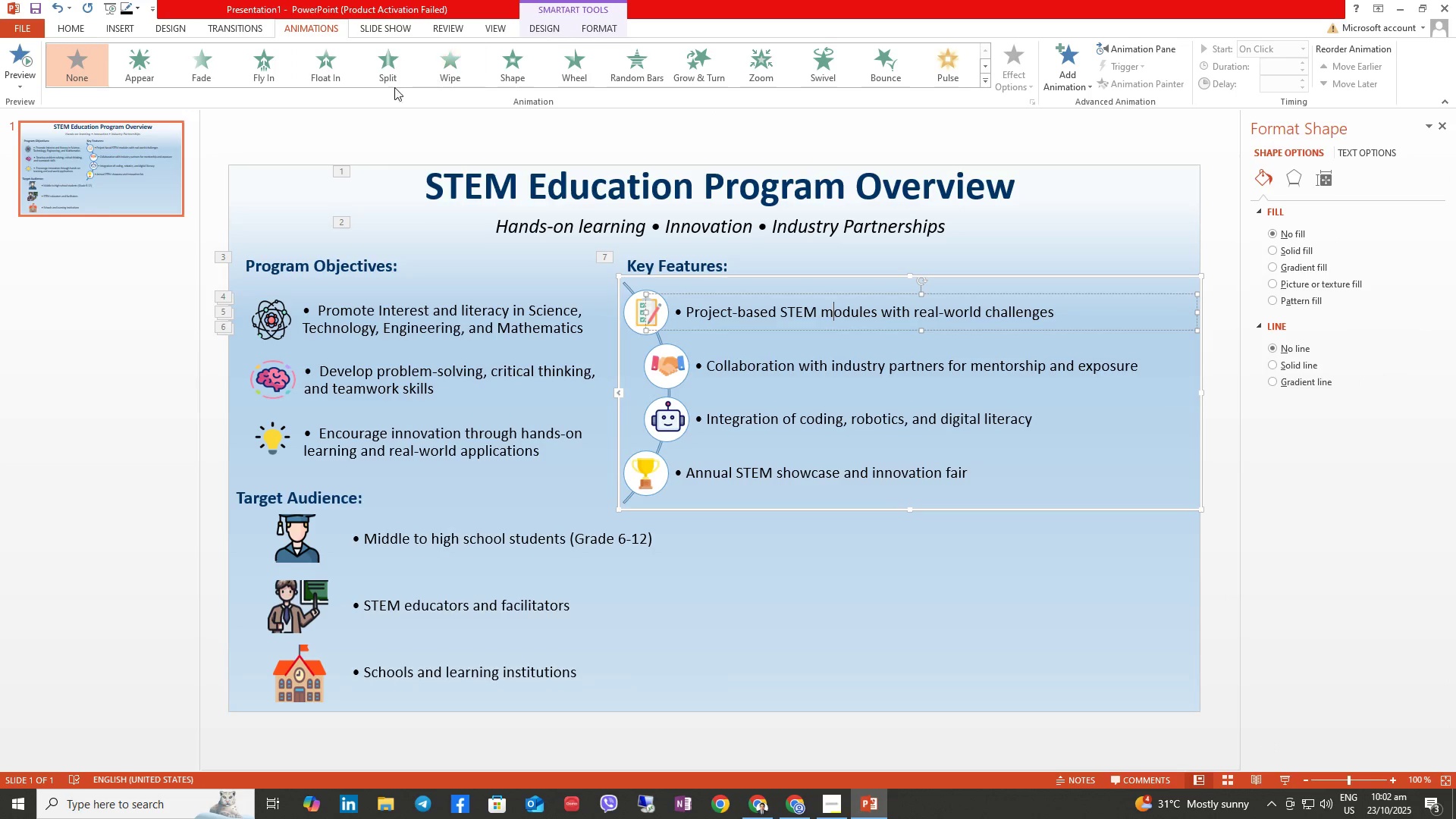 
left_click([346, 78])
 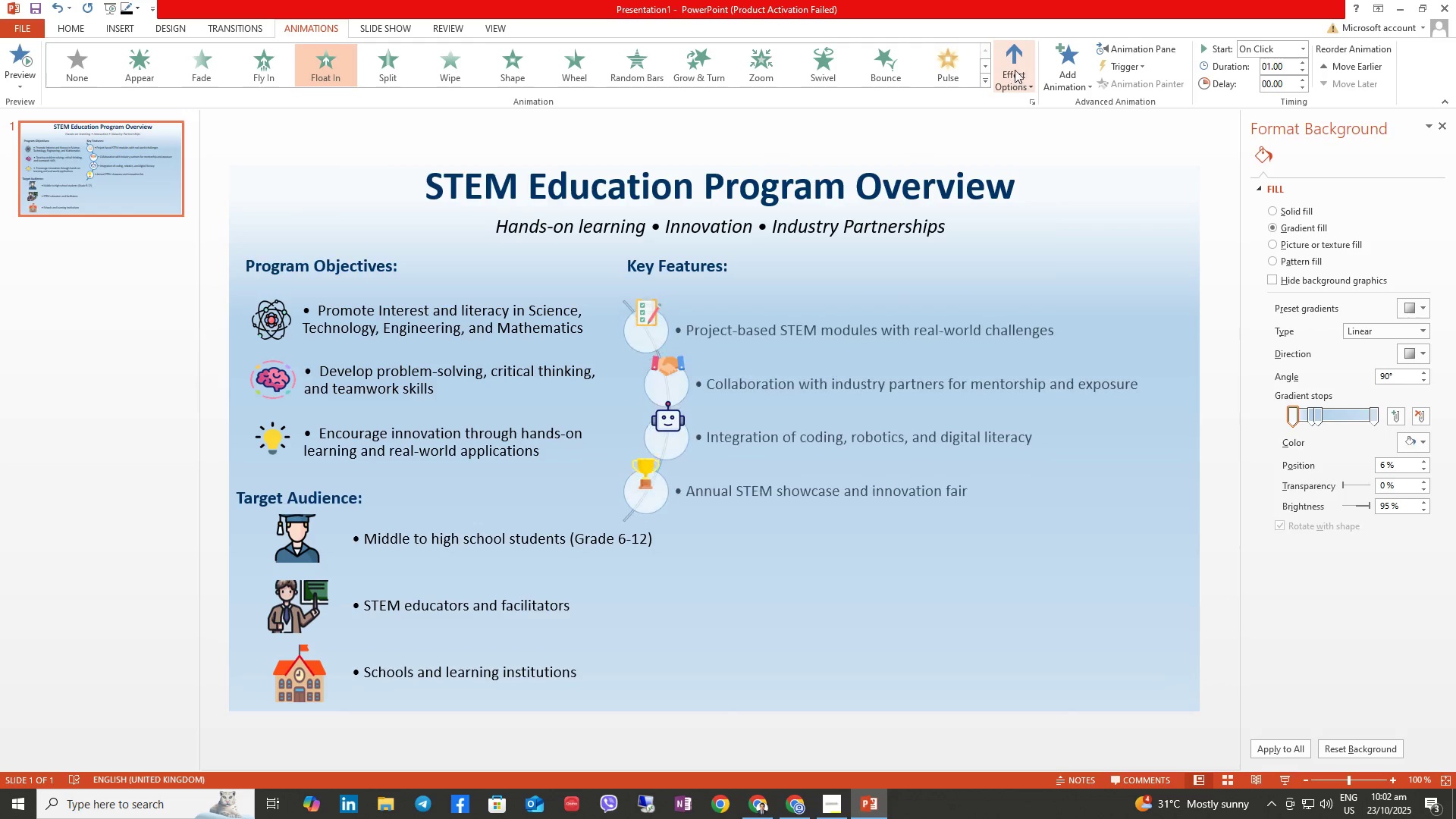 
left_click([1014, 68])
 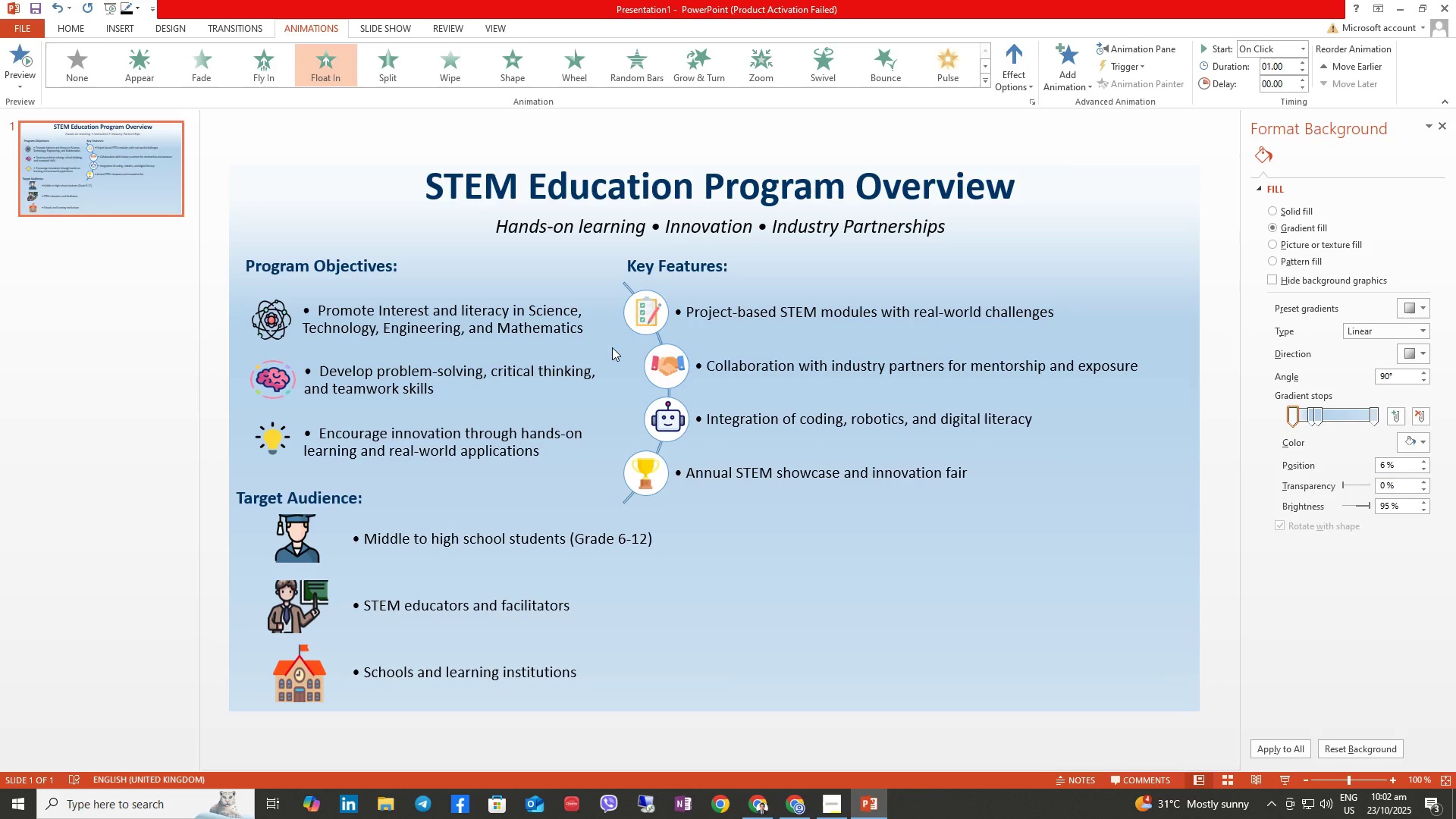 
wait(10.38)
 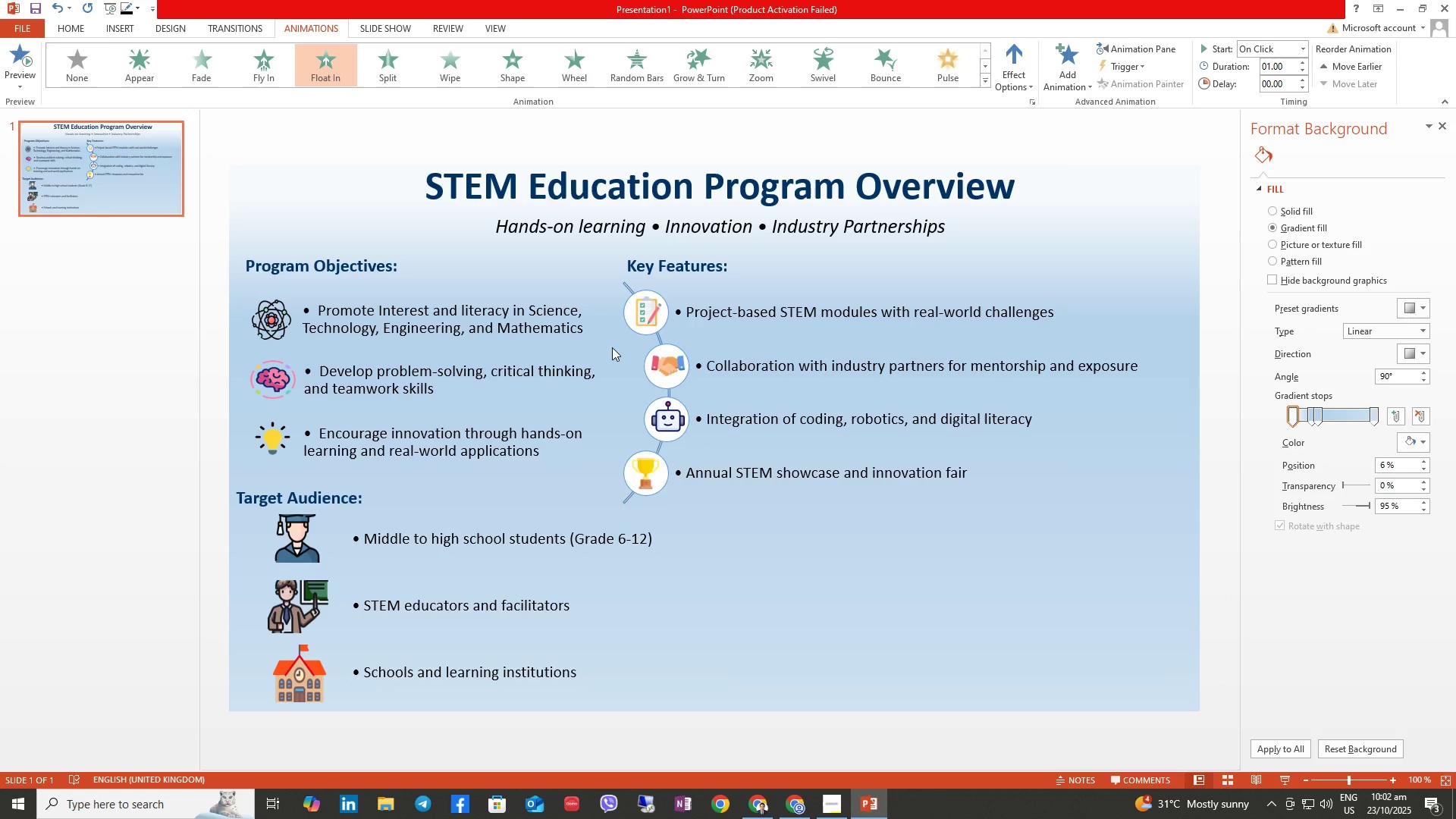 
left_click([644, 320])
 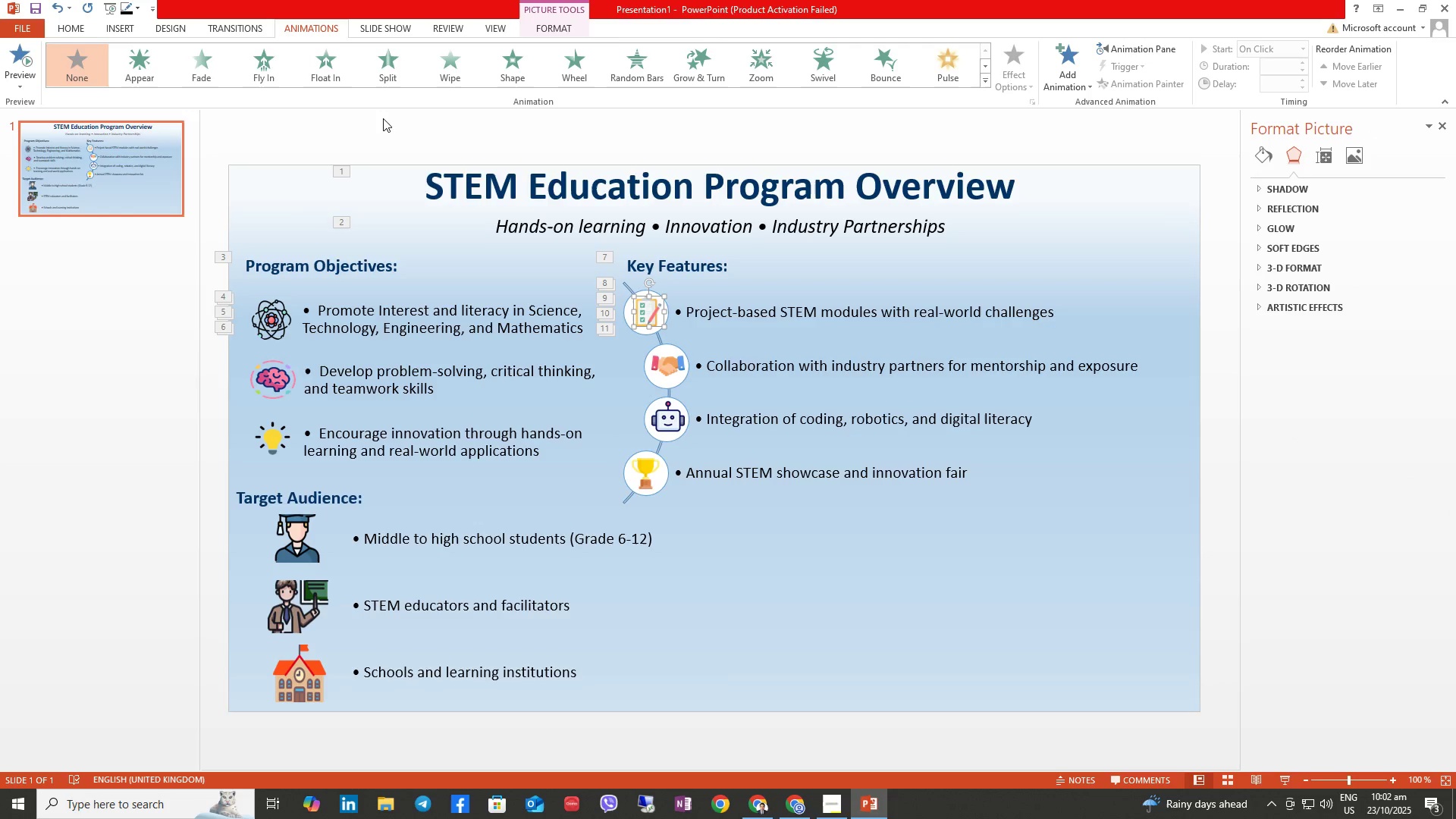 
mouse_move([375, 89])
 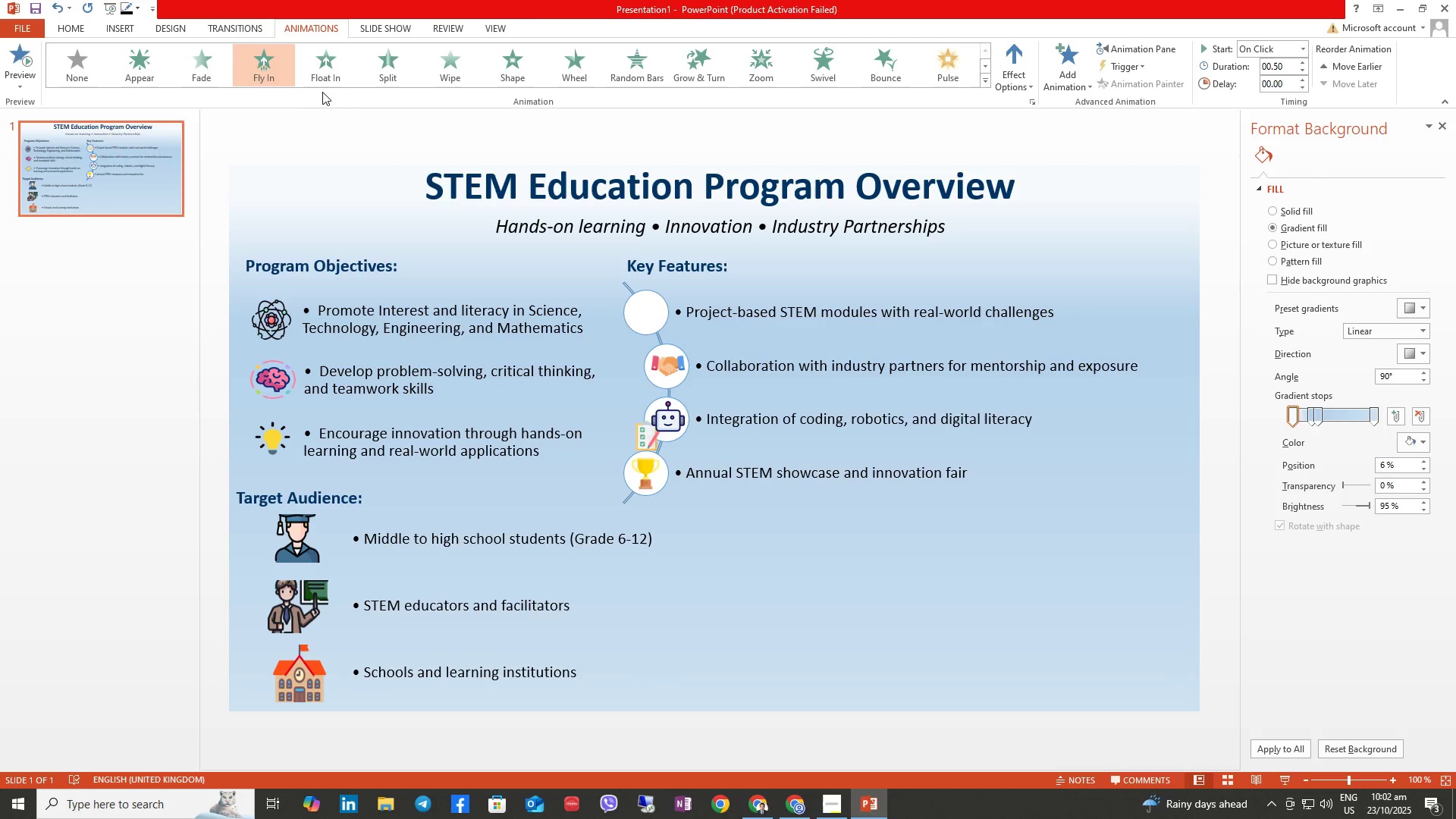 
left_click([671, 369])
 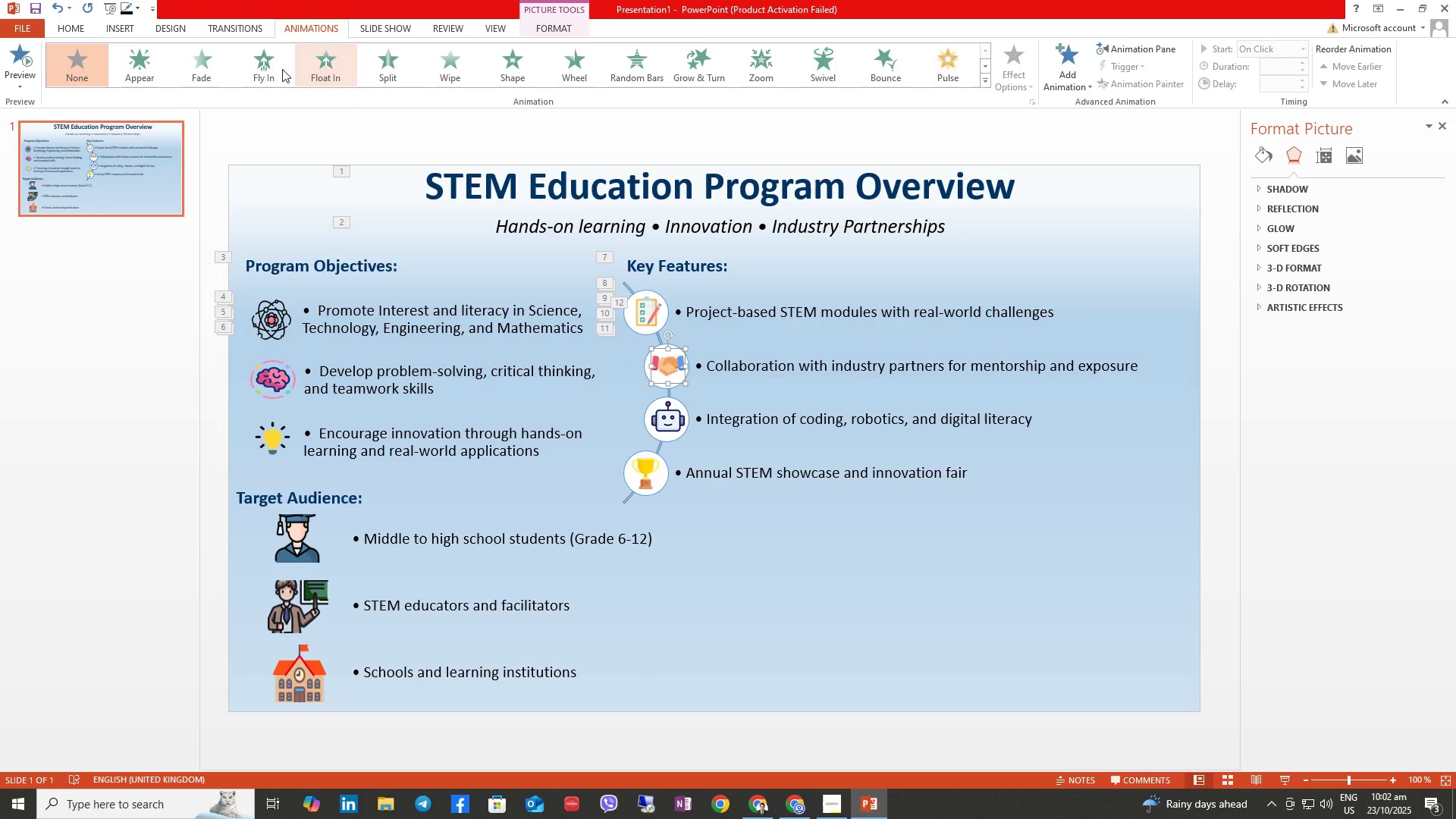 
left_click([271, 65])
 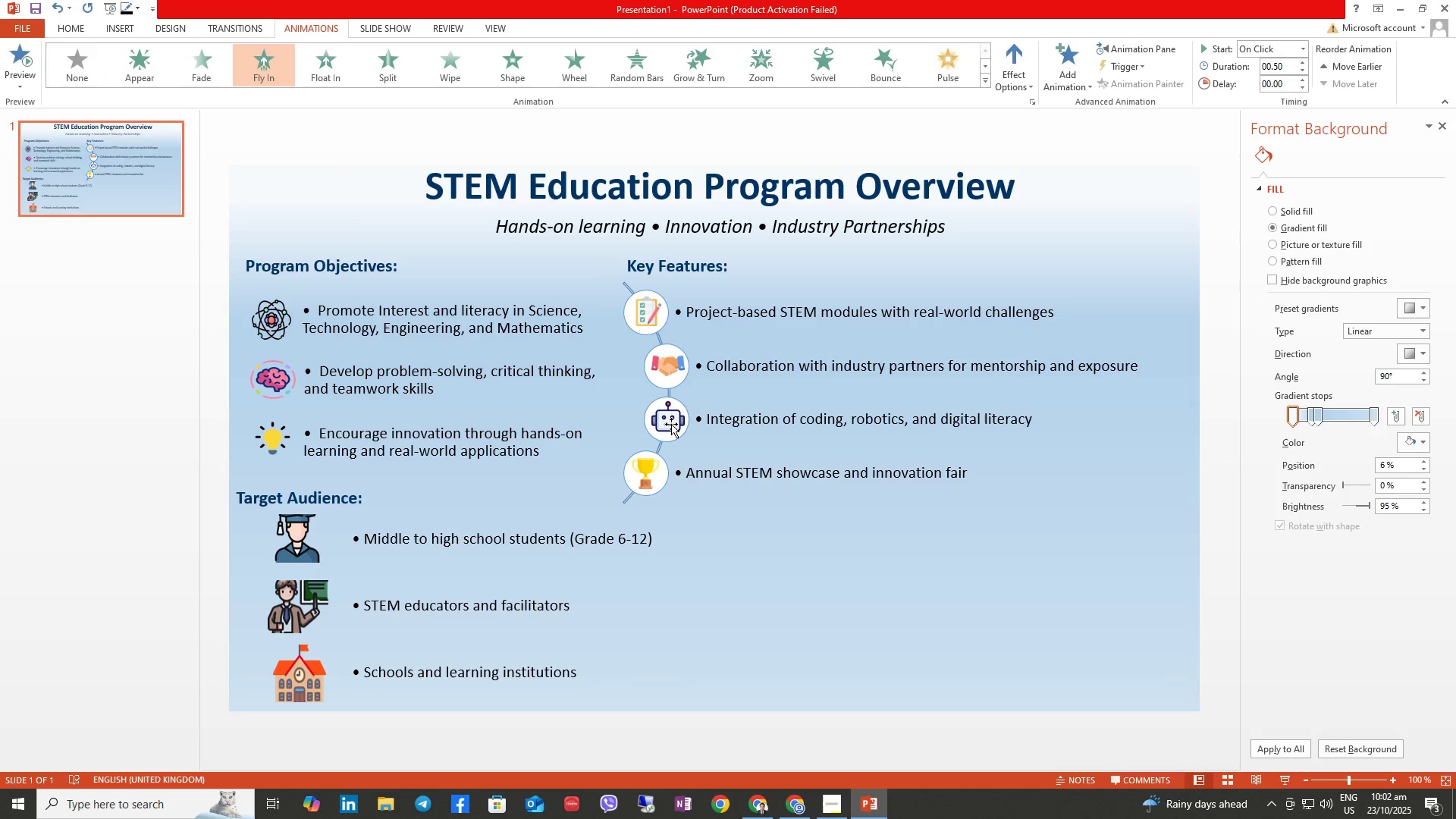 
double_click([671, 424])
 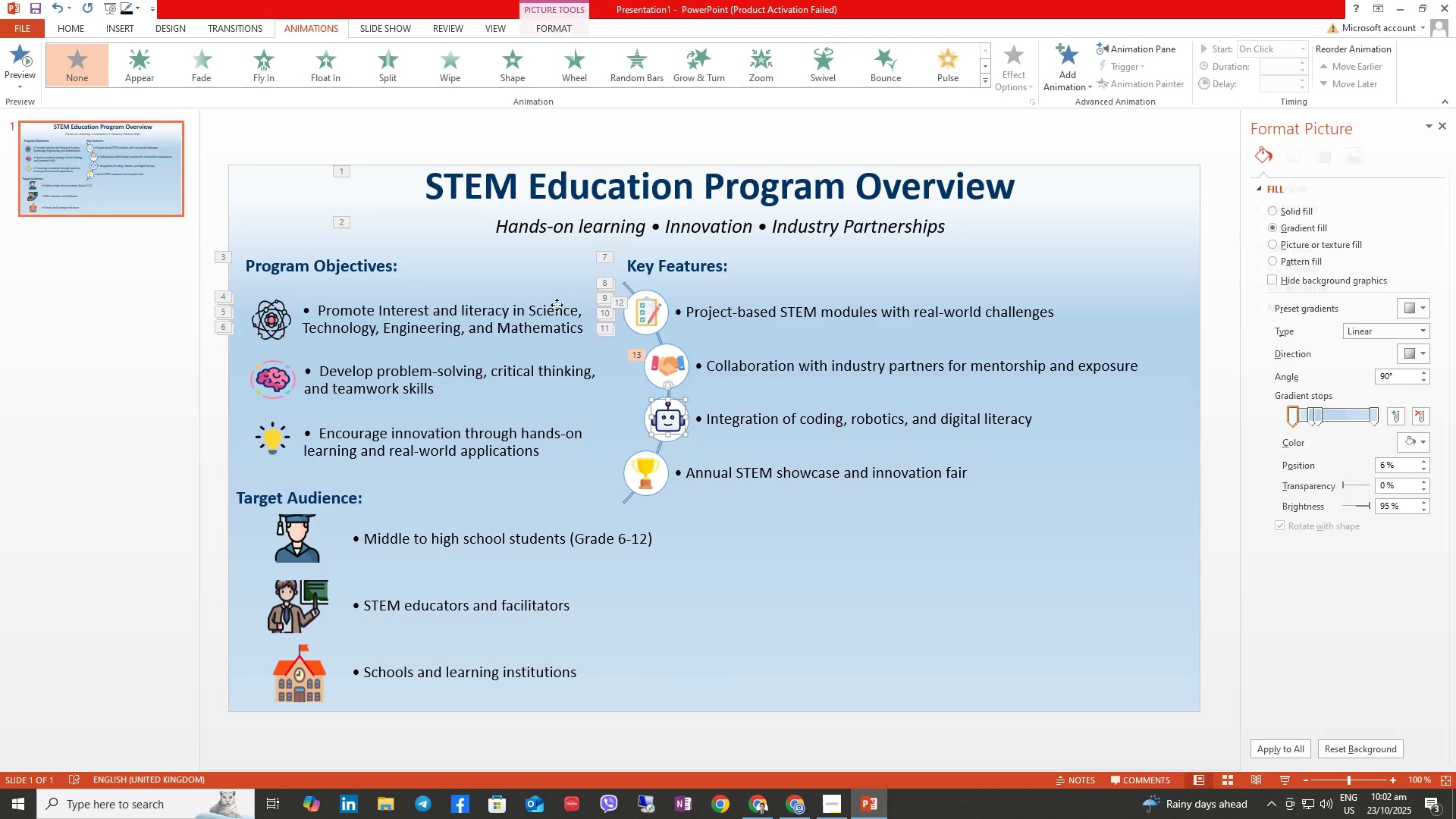 
left_click([264, 74])
 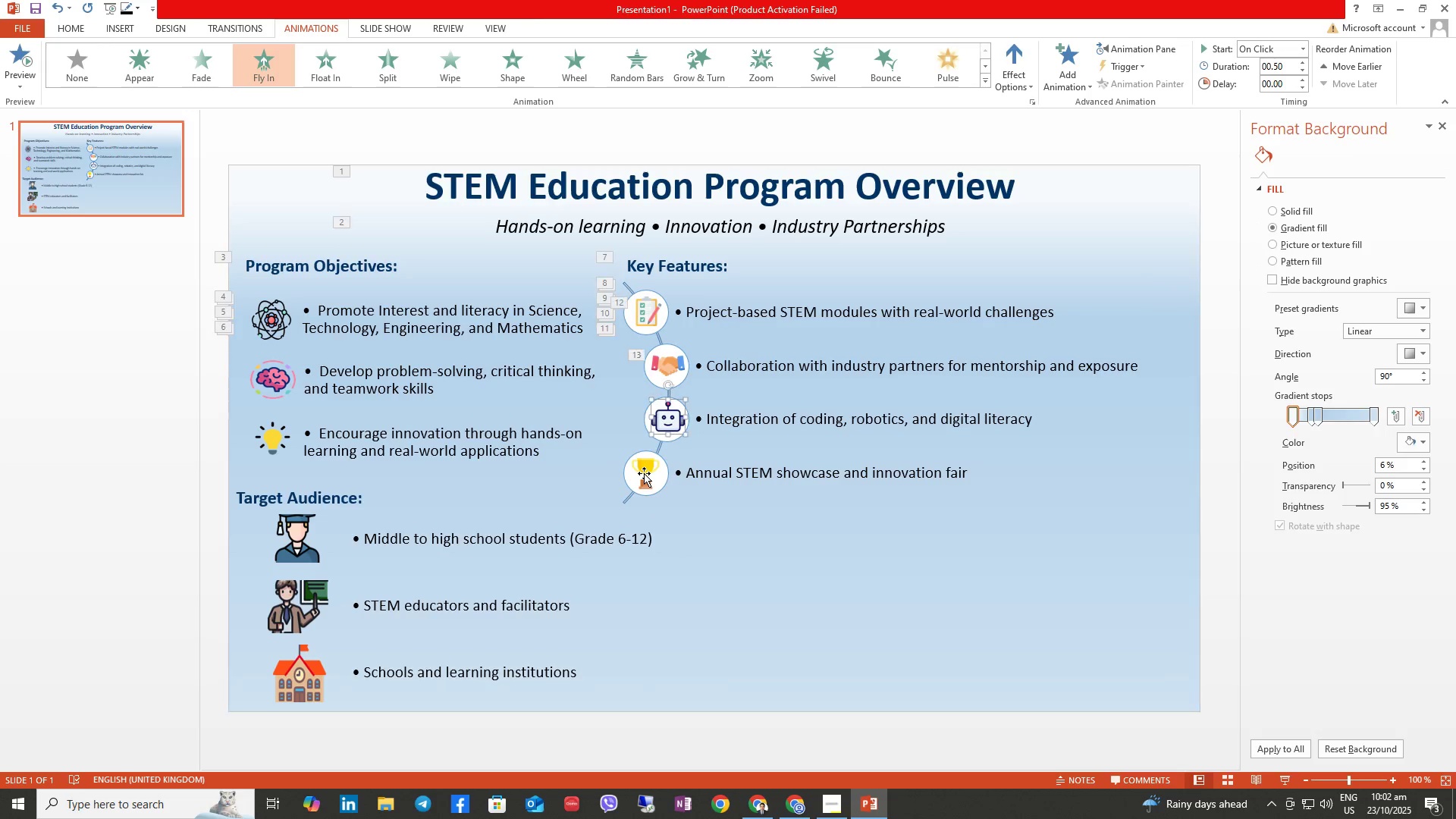 
double_click([644, 473])
 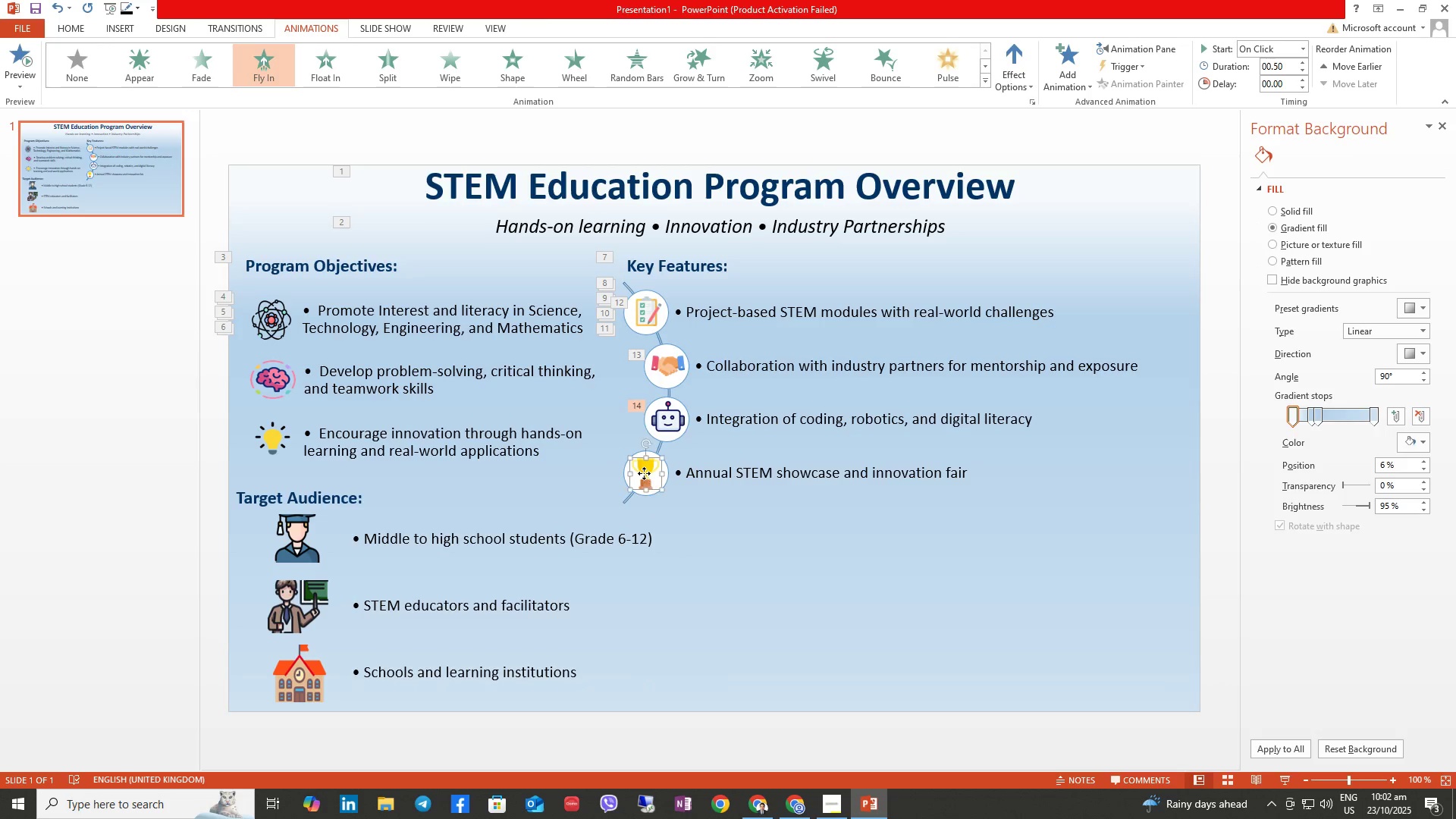 
left_click([644, 473])
 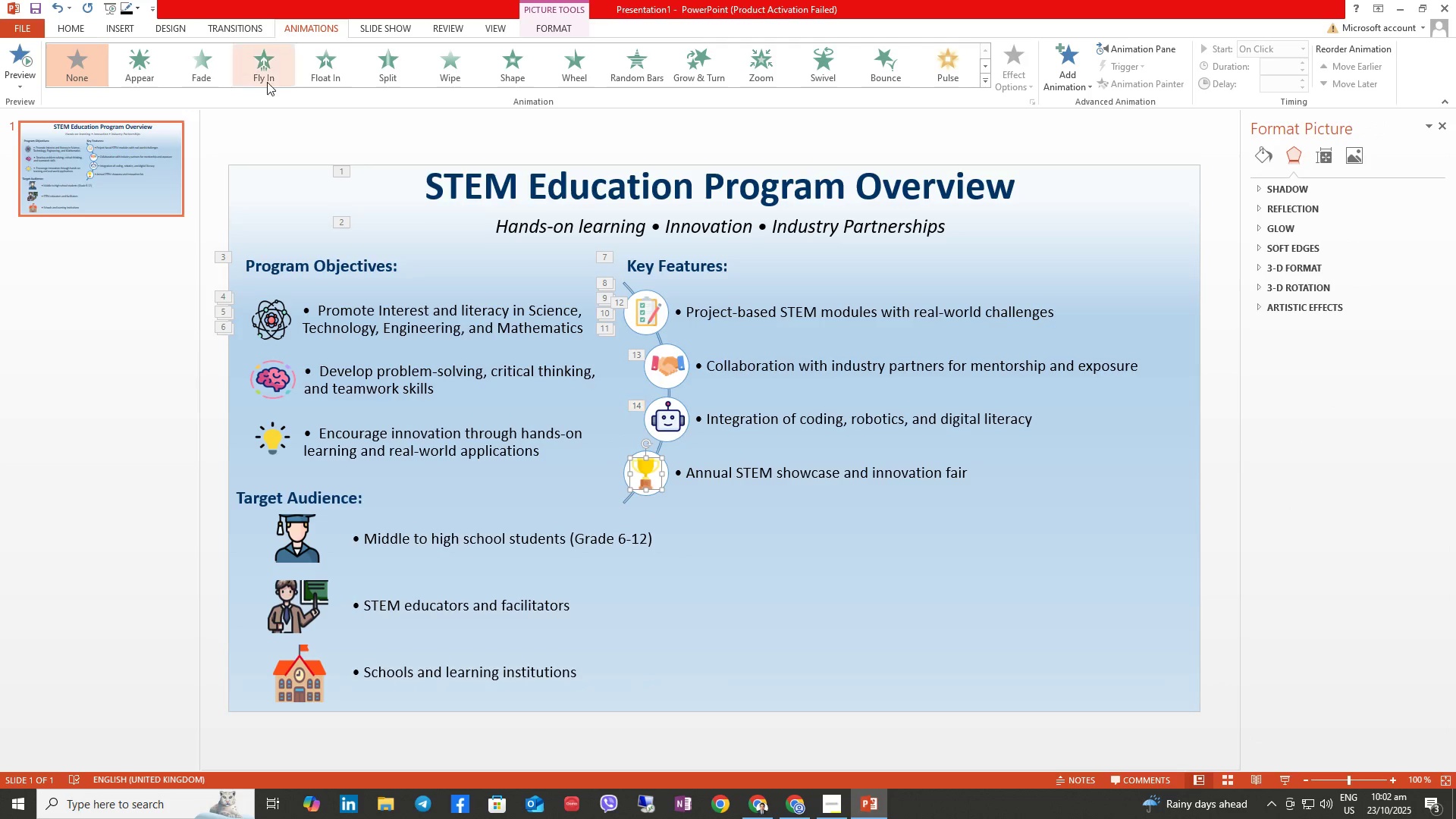 
left_click([268, 81])
 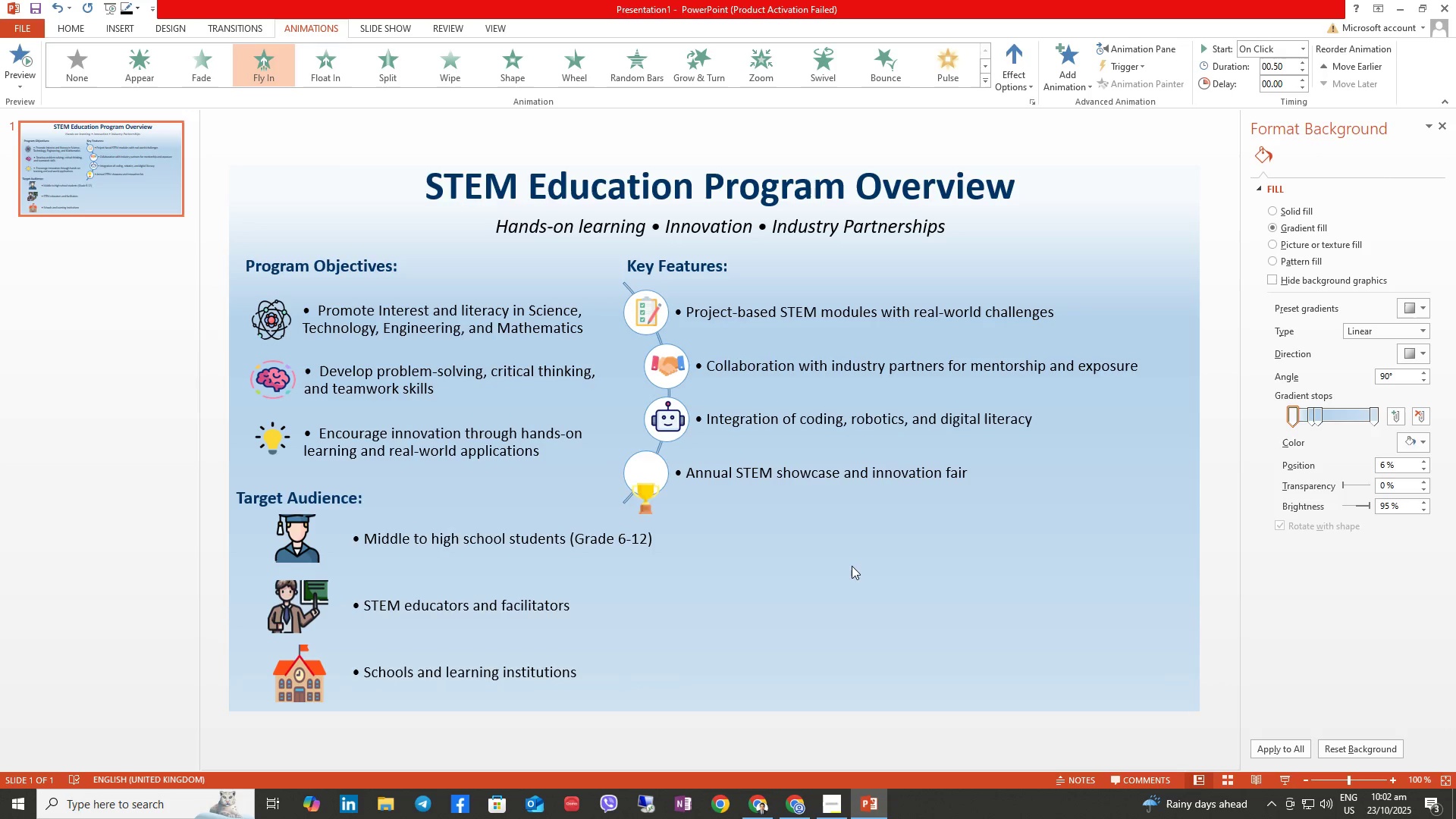 
left_click([847, 557])
 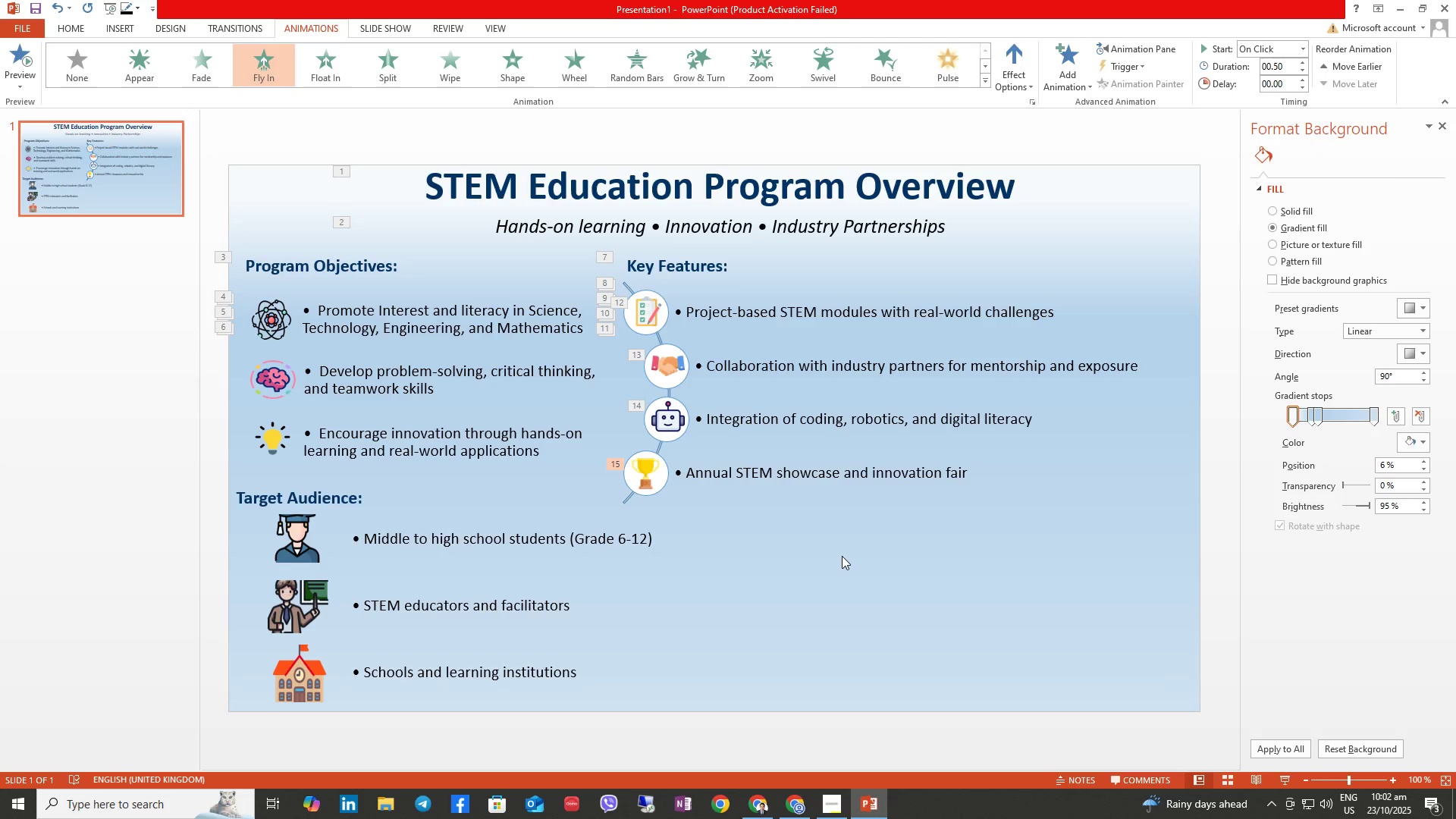 
double_click([841, 555])
 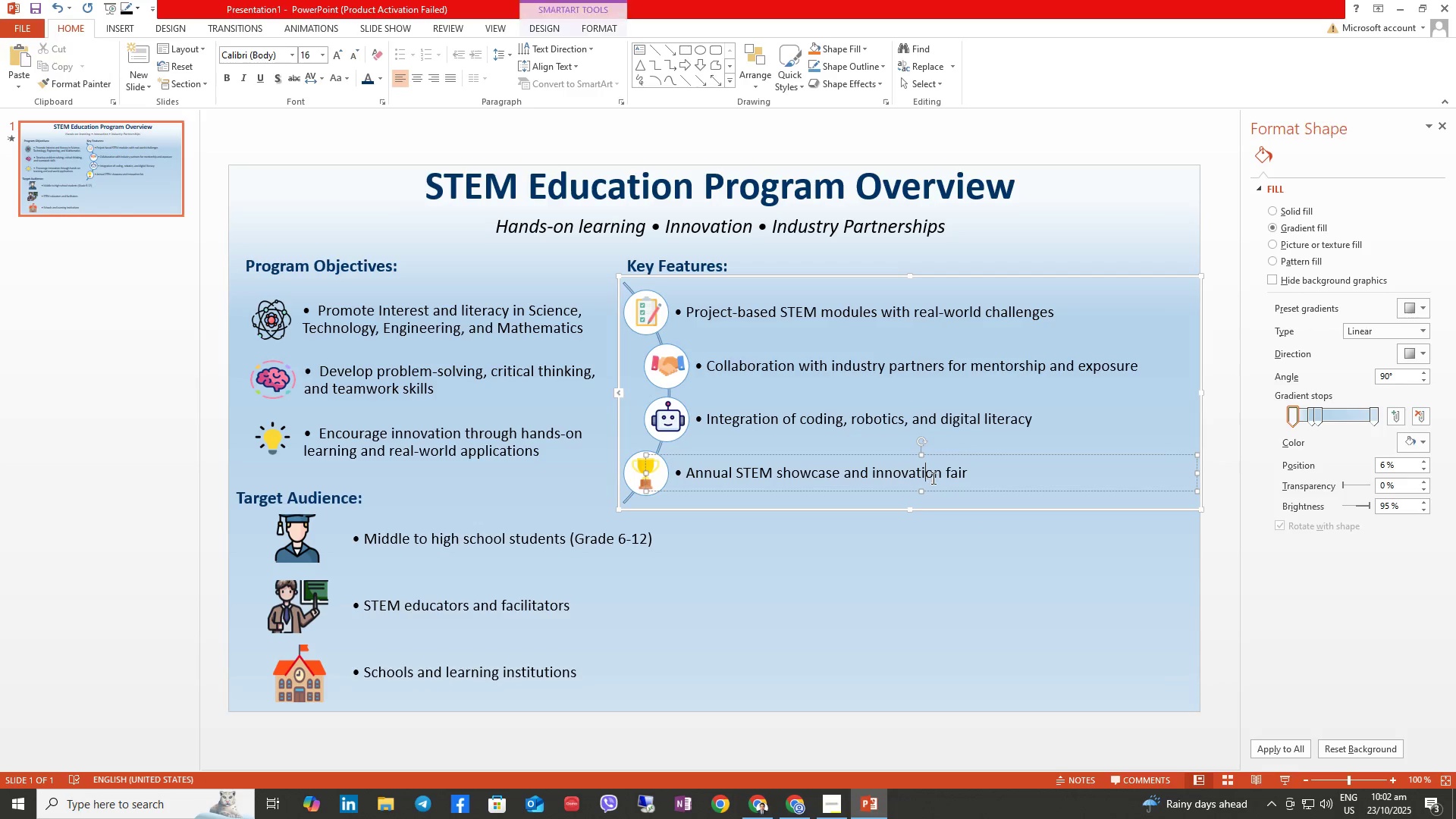 
left_click([986, 510])
 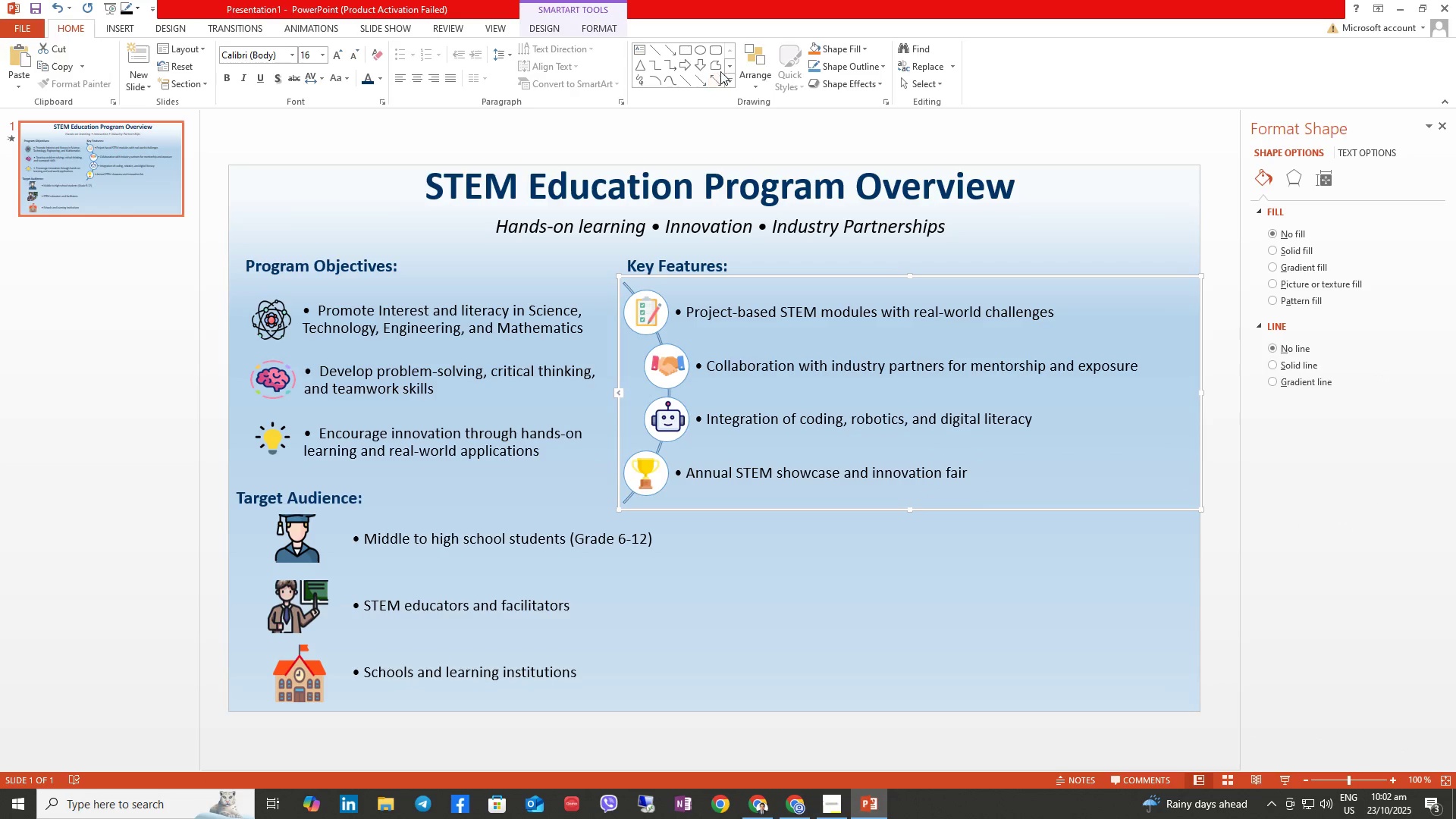 
left_click([763, 74])
 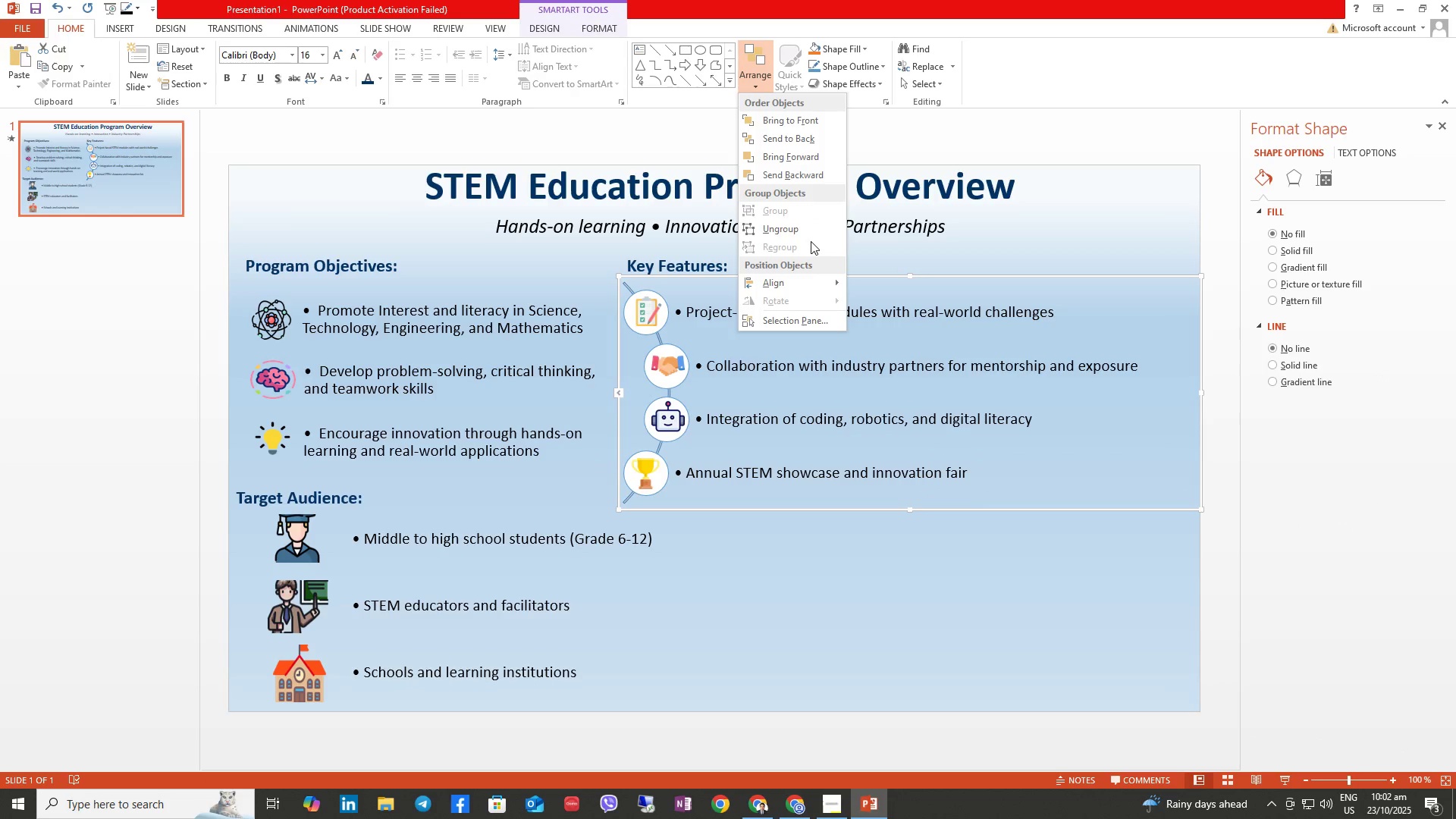 
left_click([798, 230])
 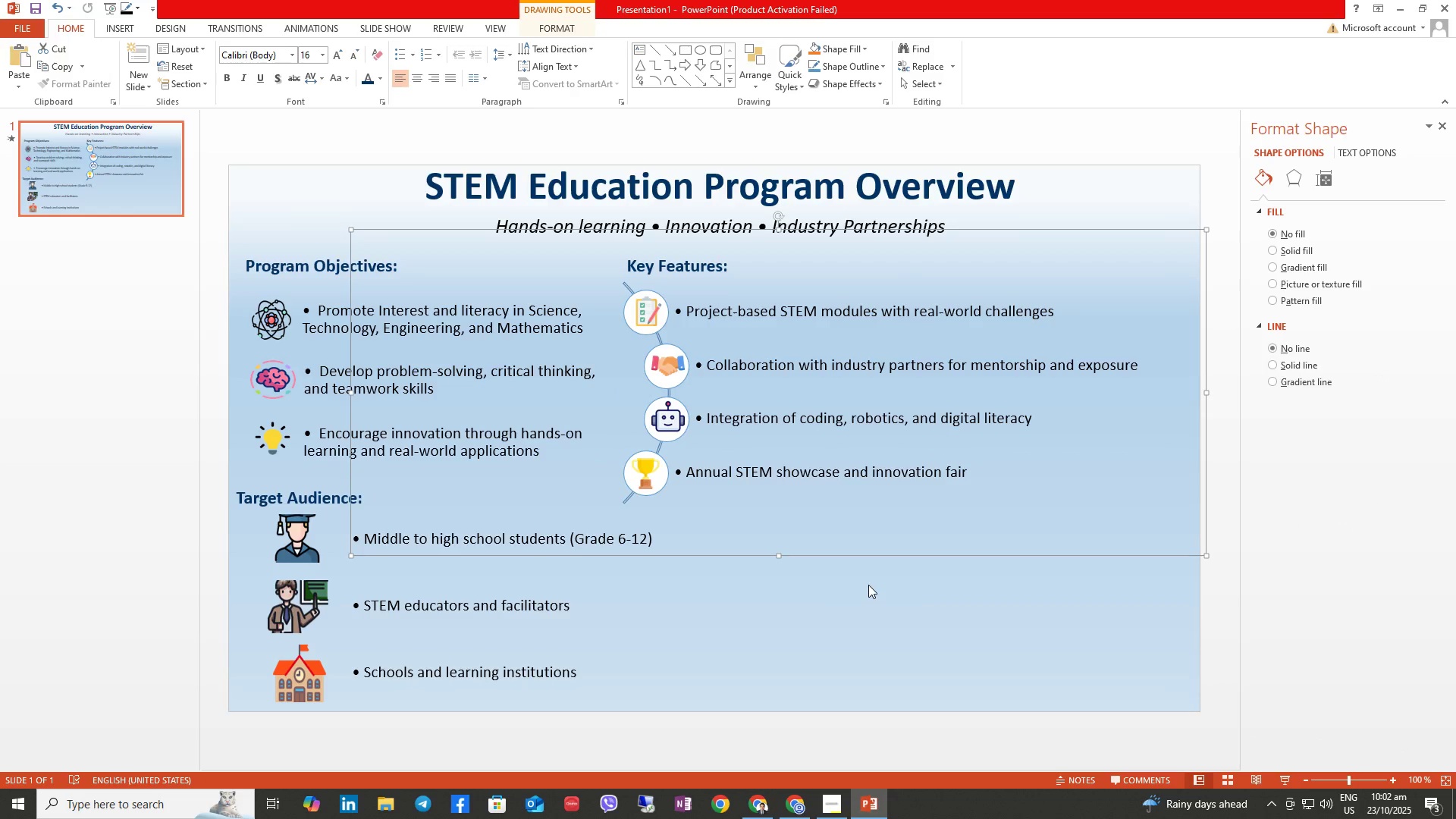 
left_click([868, 585])
 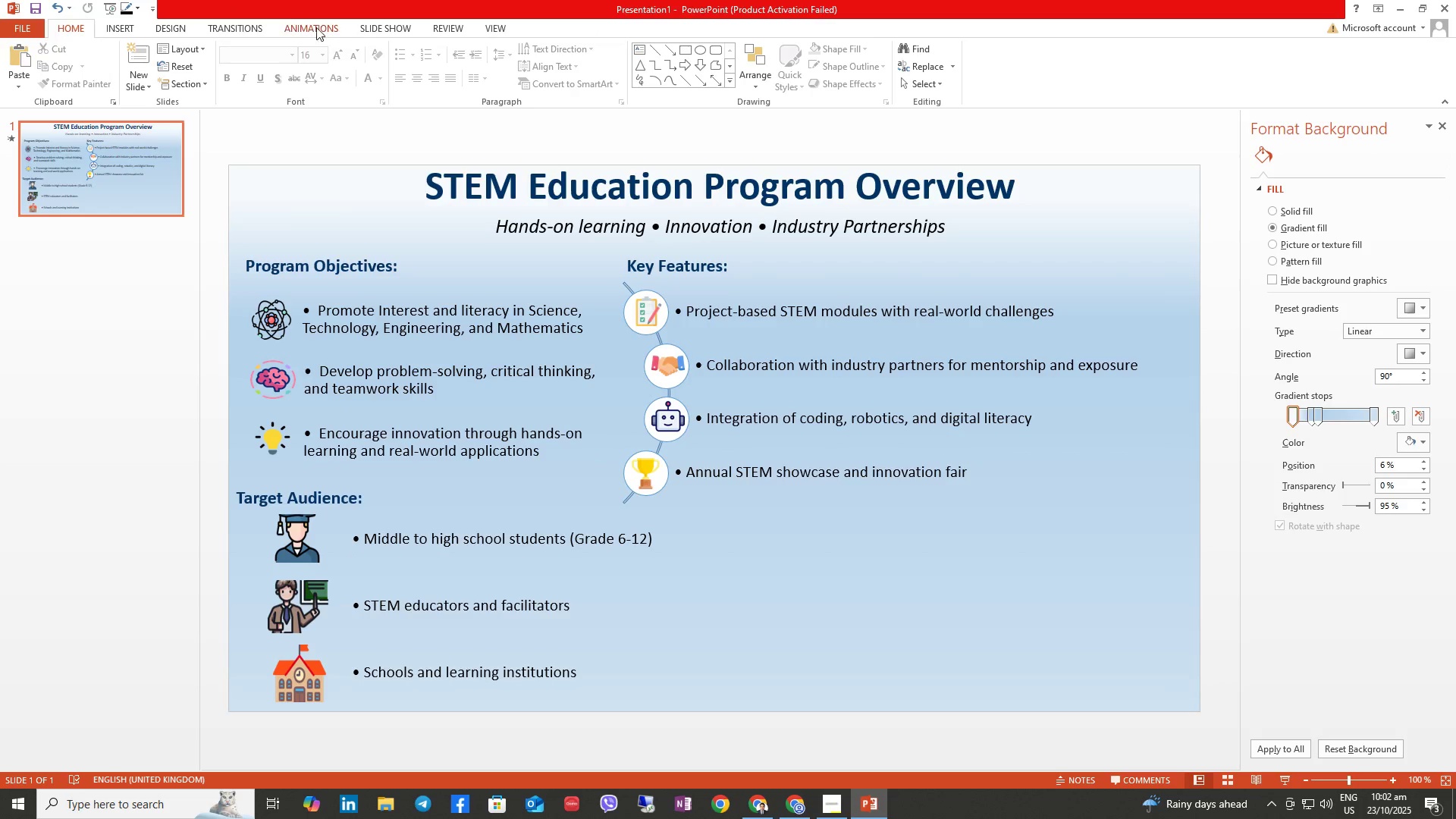 
left_click([312, 28])
 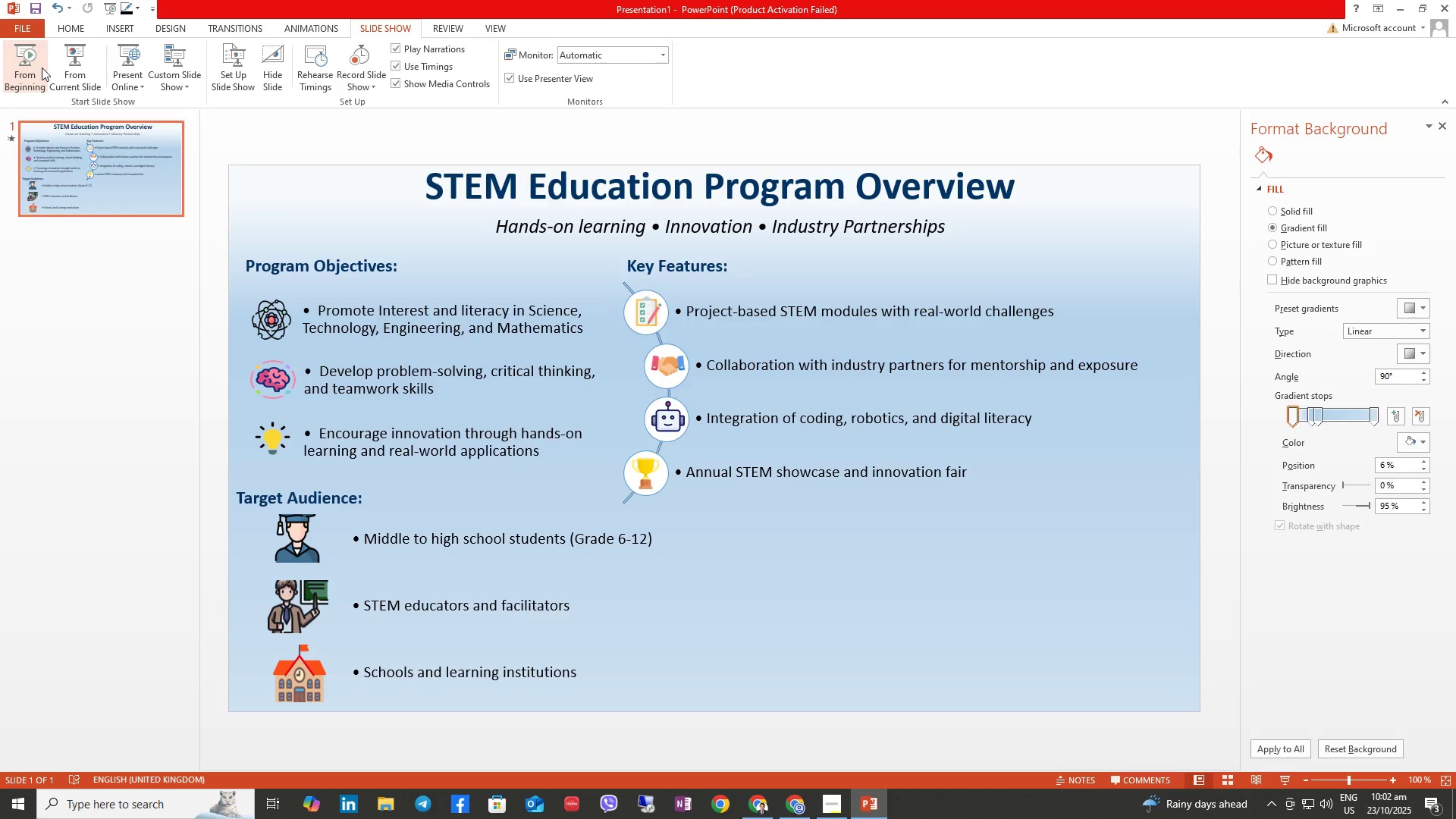 
wait(5.57)
 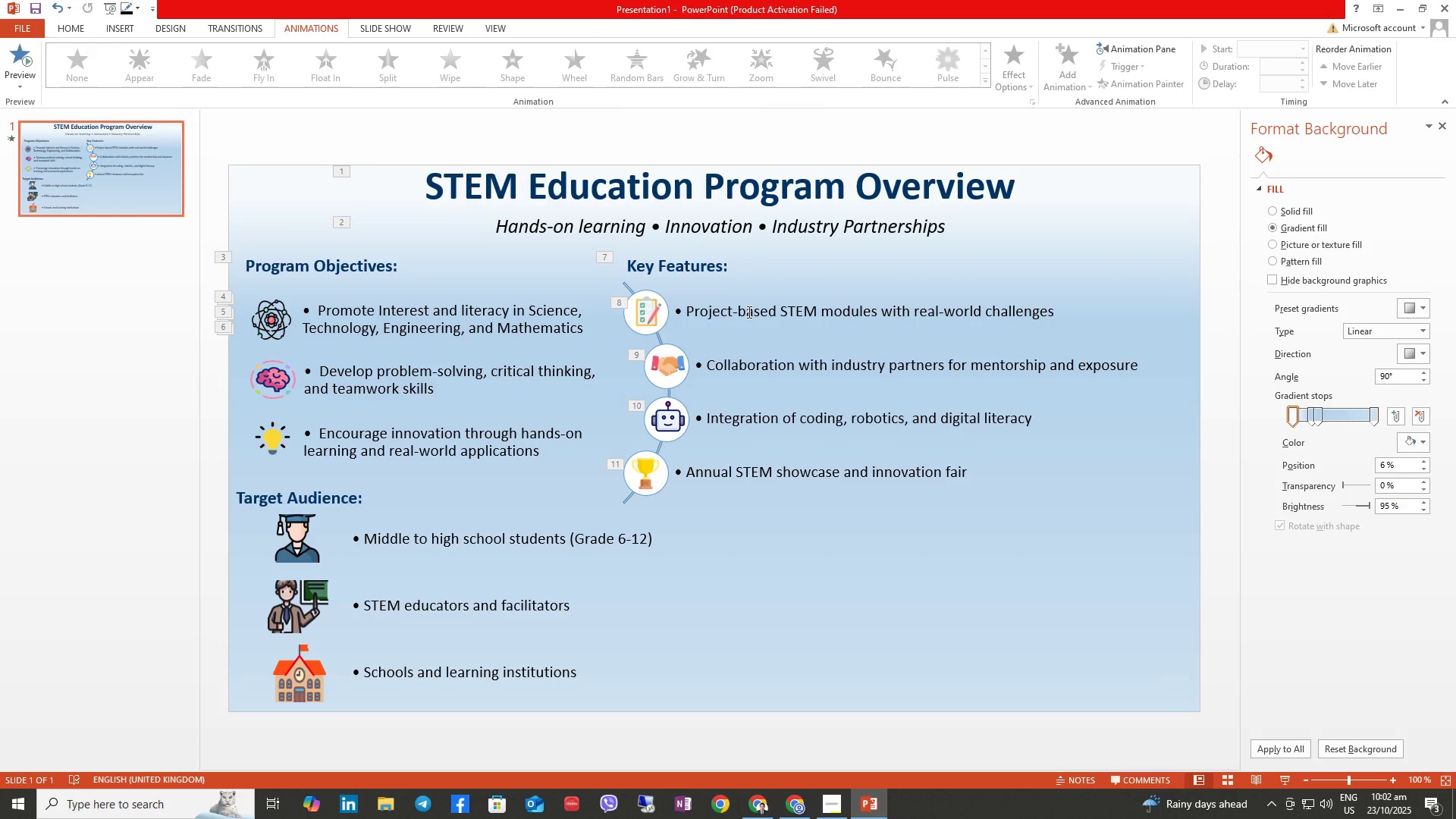 
key(ArrowRight)
 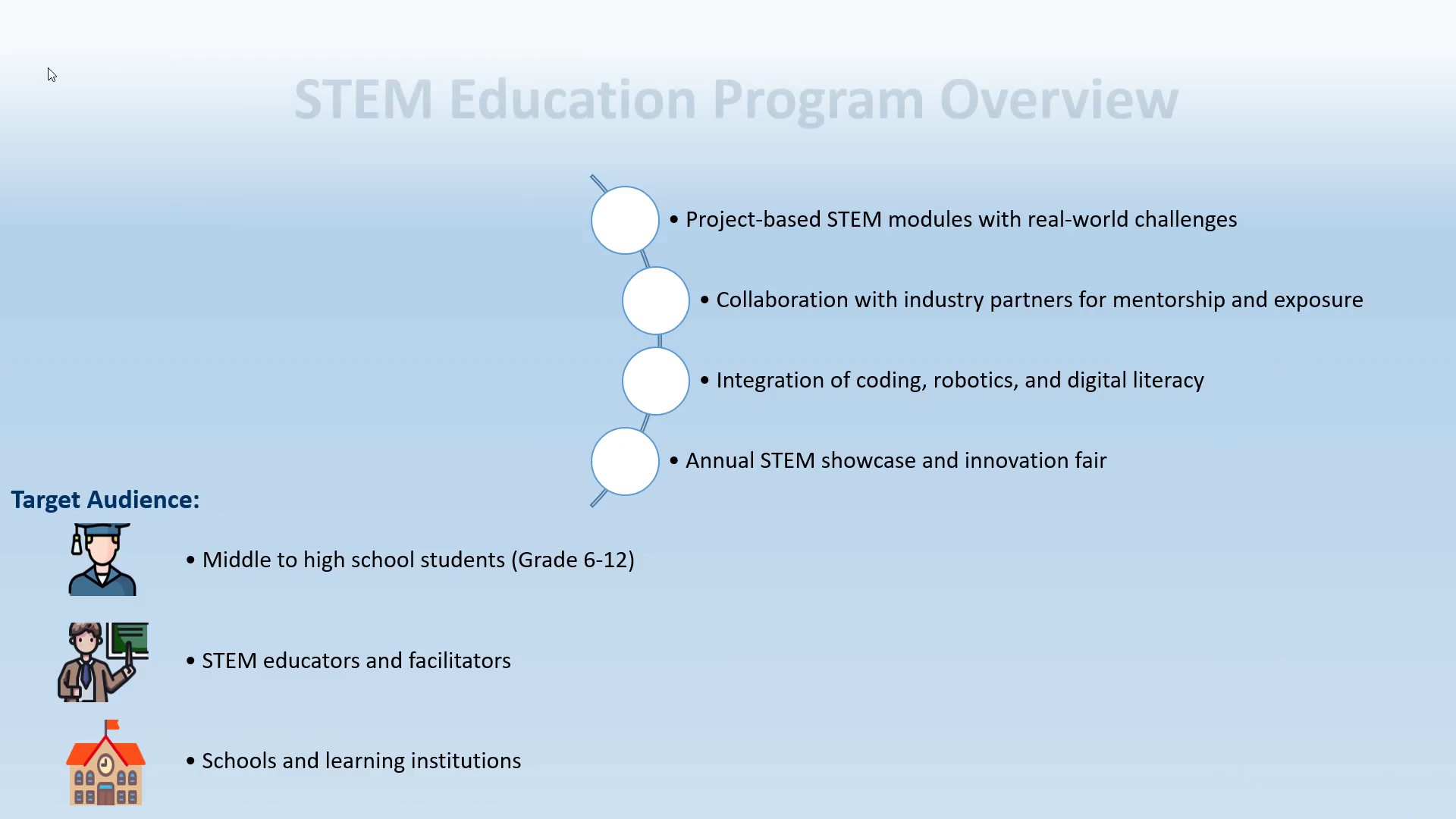 
key(ArrowRight)
 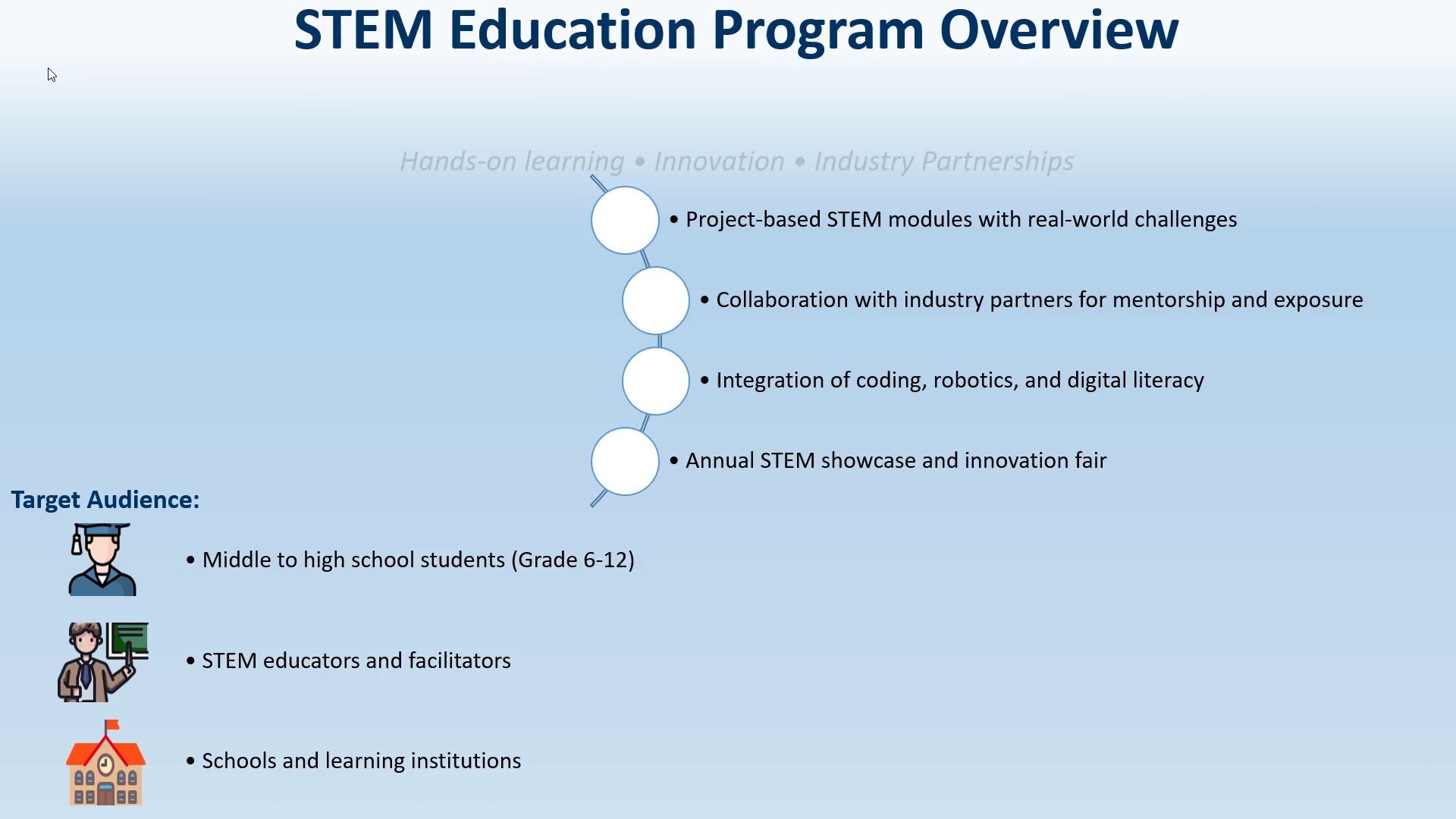 
key(ArrowRight)
 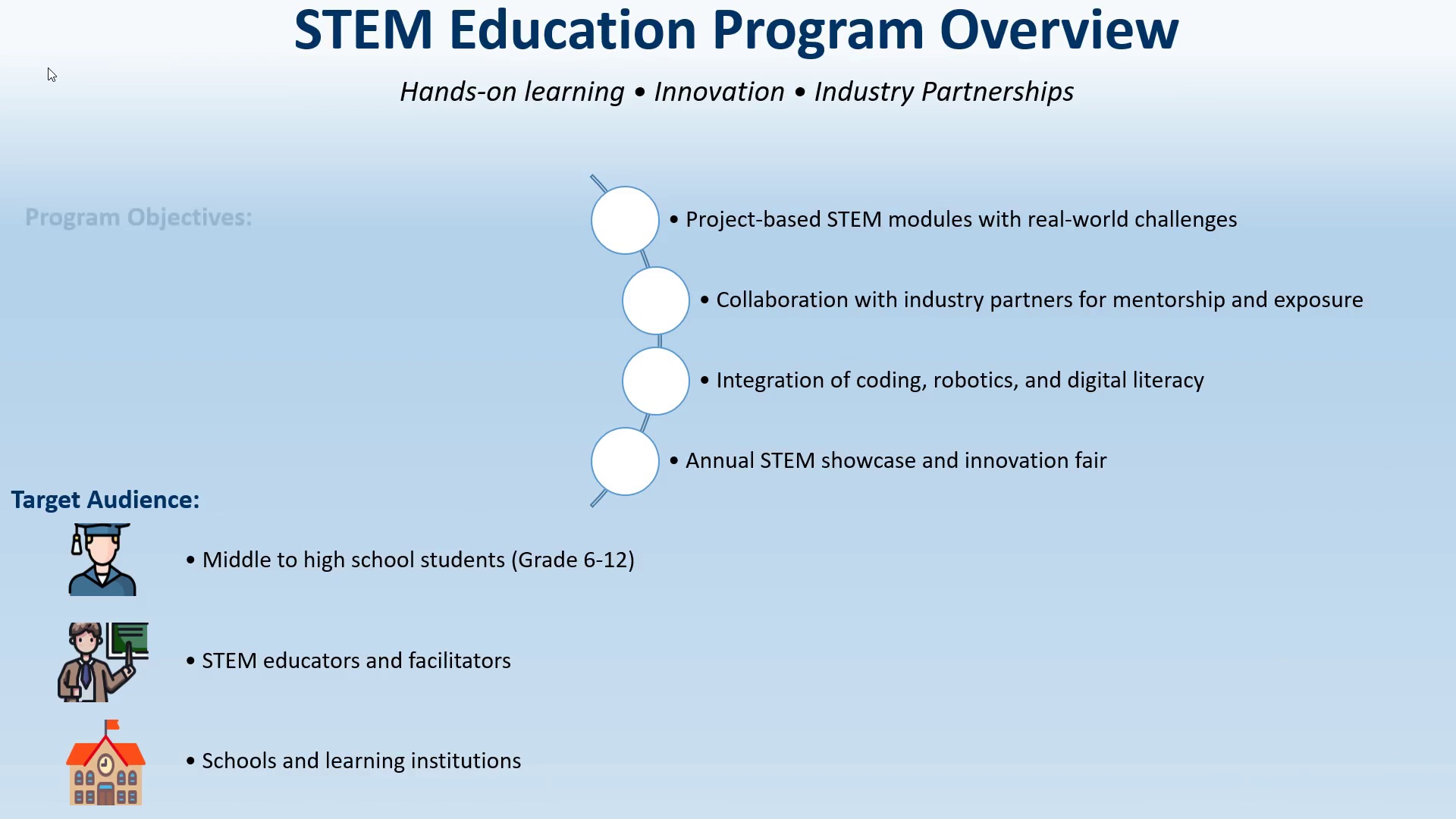 
key(ArrowRight)
 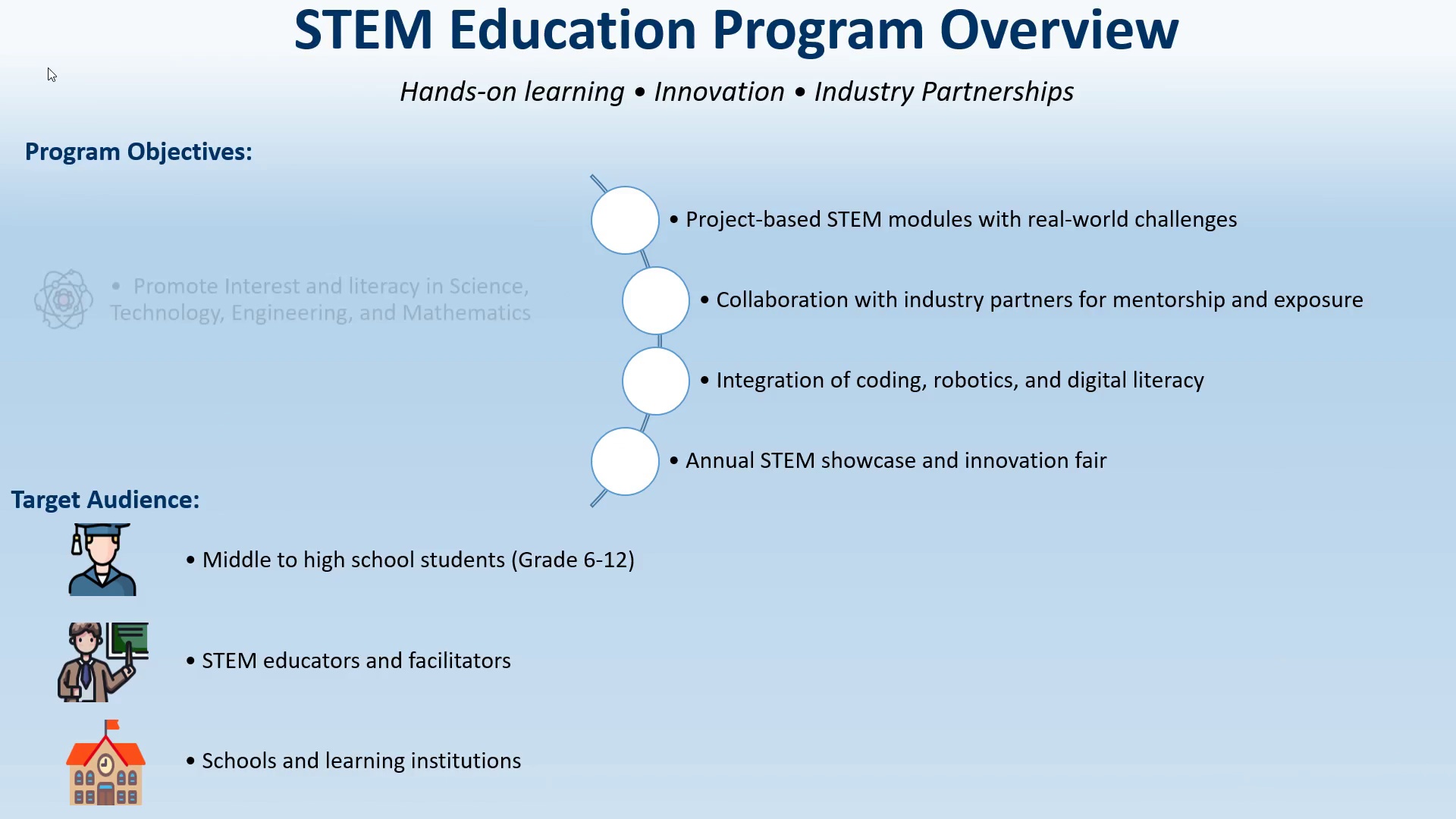 
key(ArrowRight)
 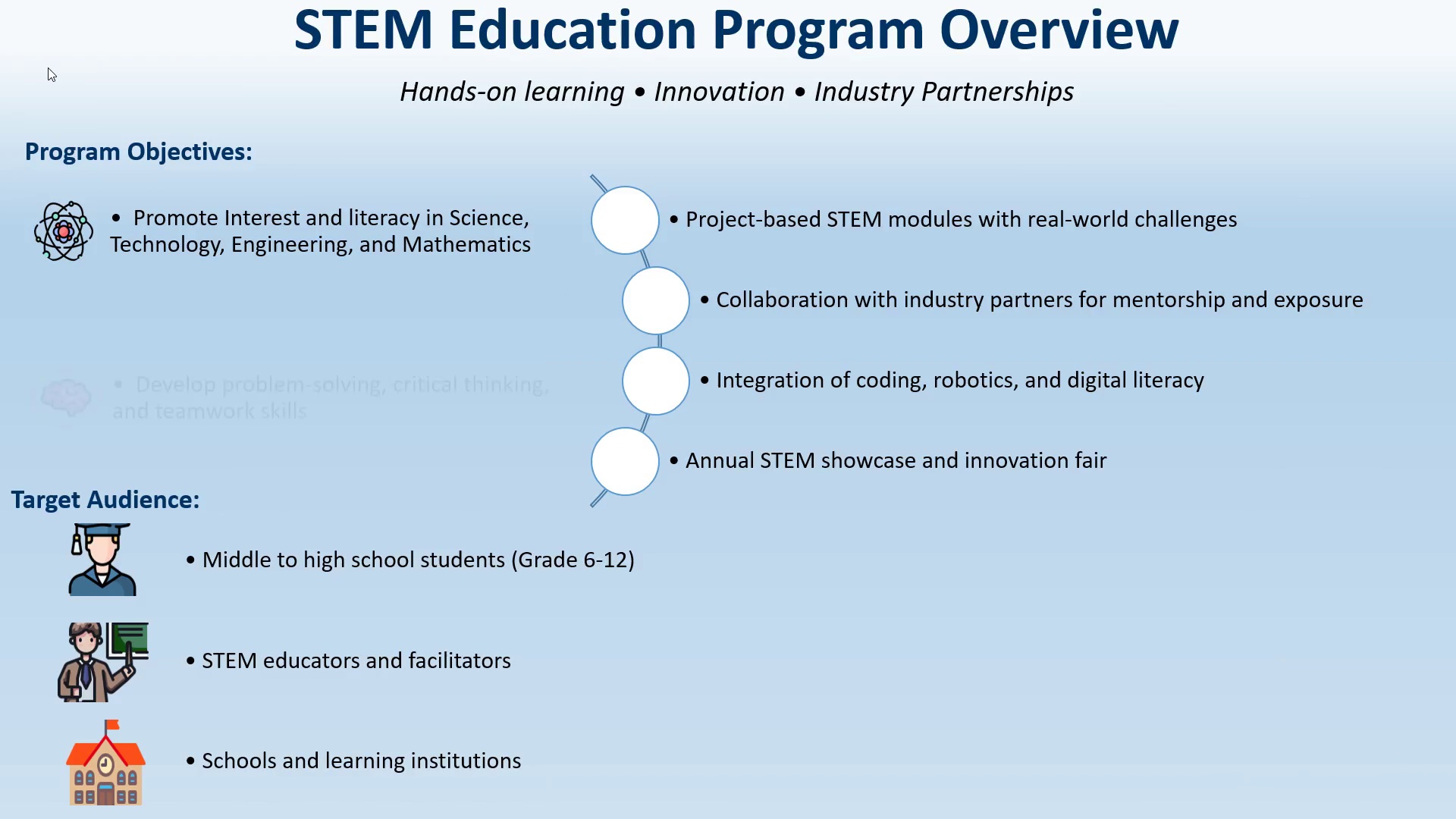 
key(ArrowRight)
 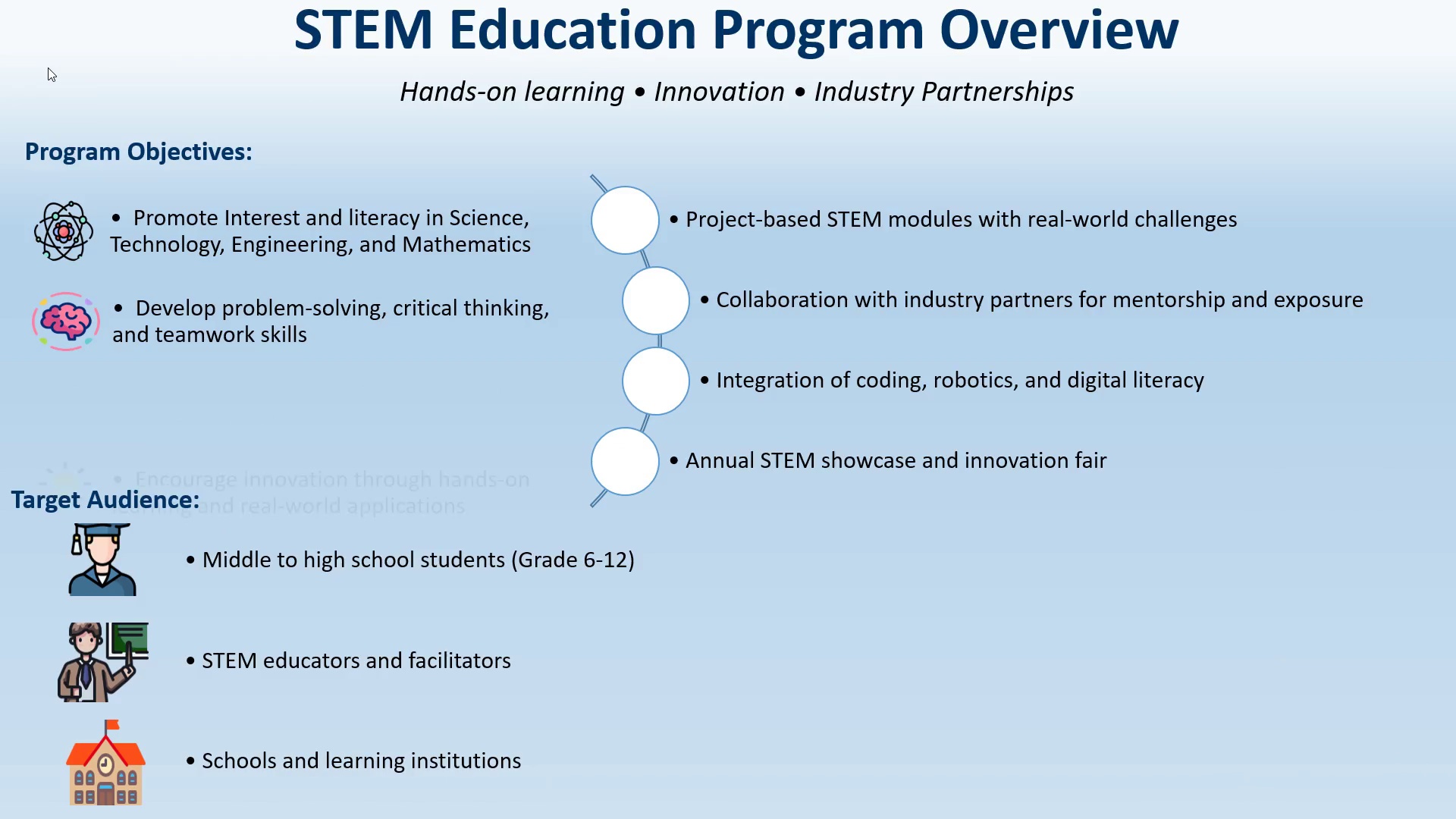 
key(ArrowRight)
 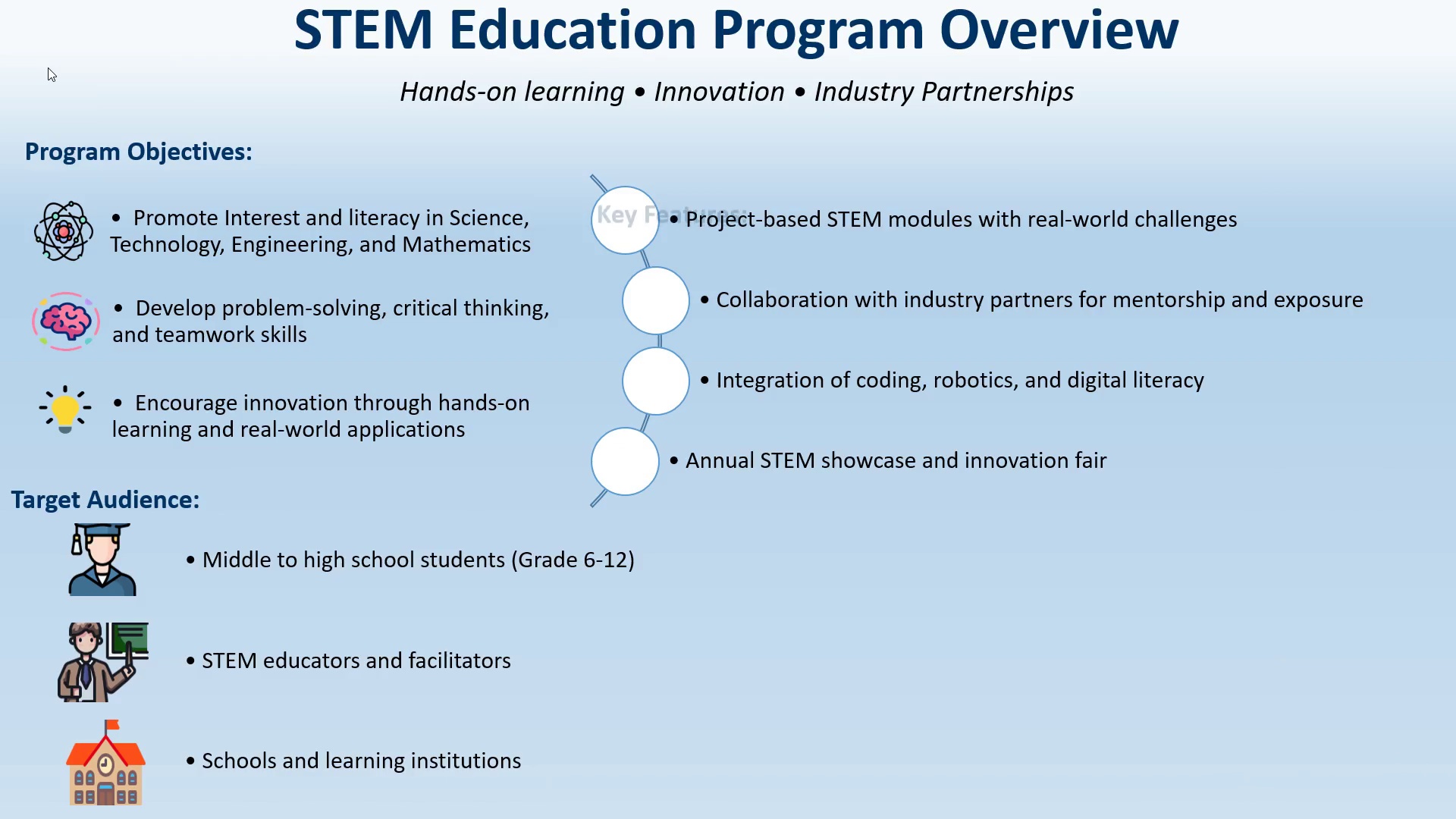 
key(ArrowRight)
 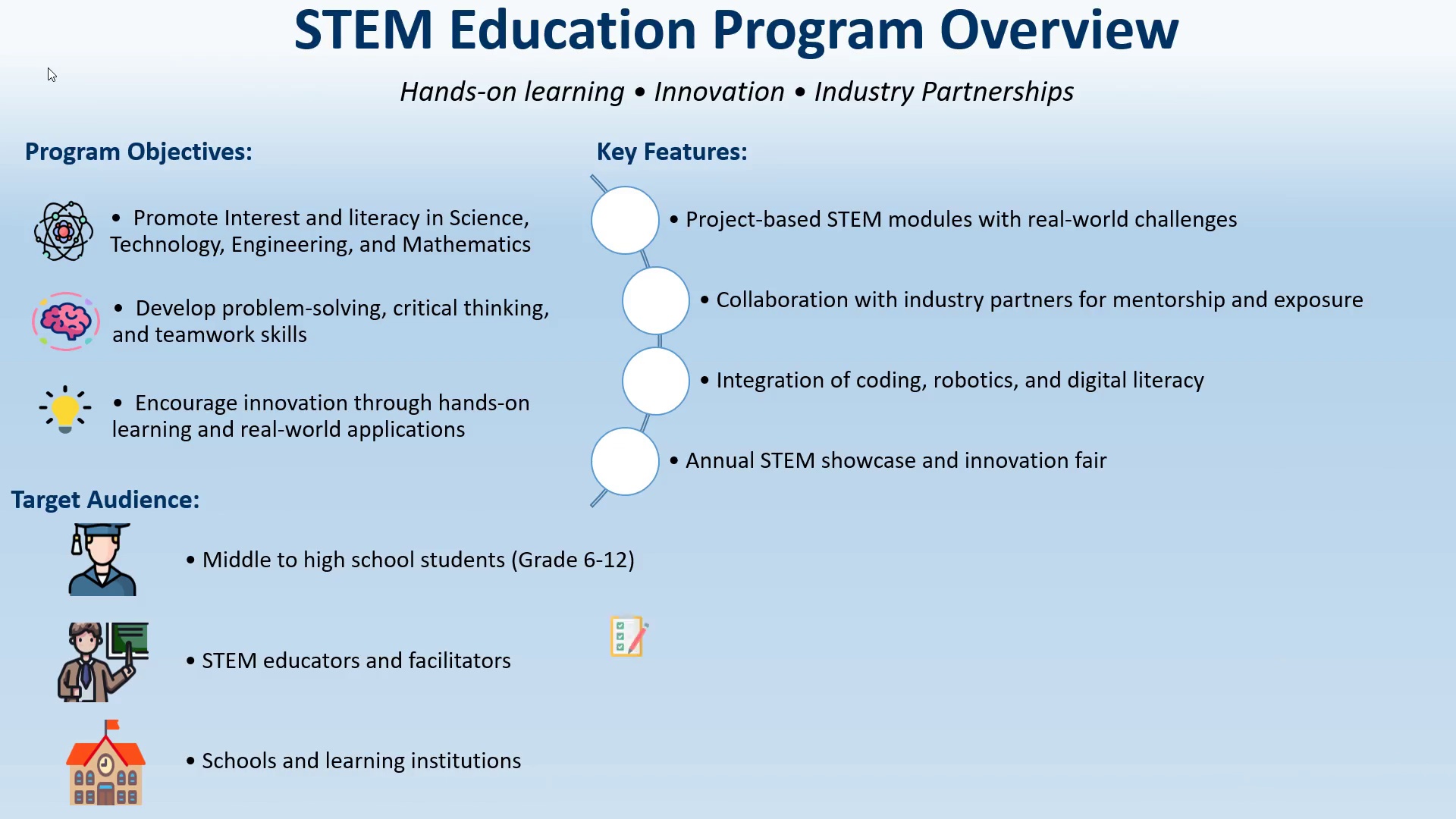 
key(ArrowRight)
 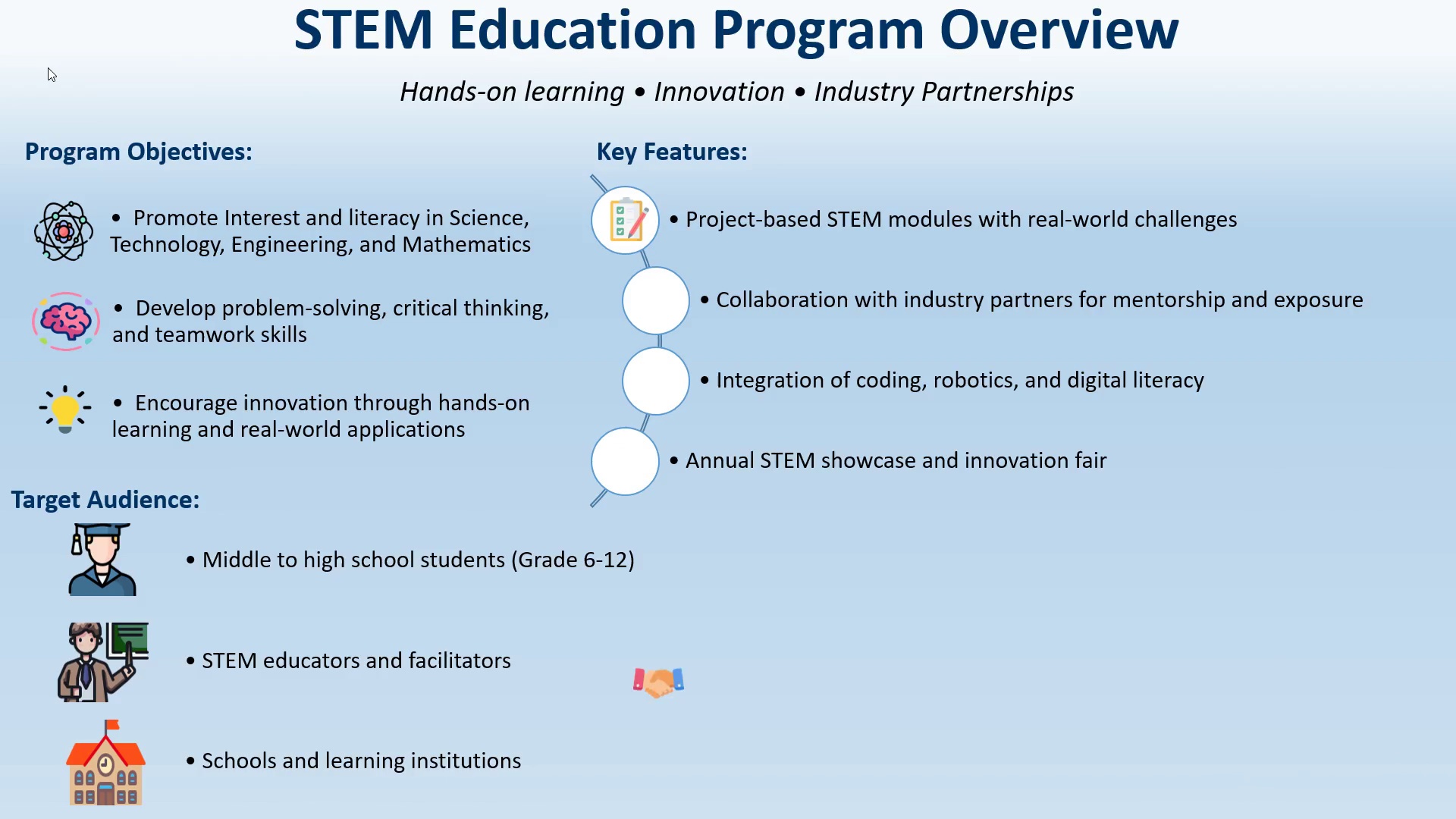 
key(ArrowRight)
 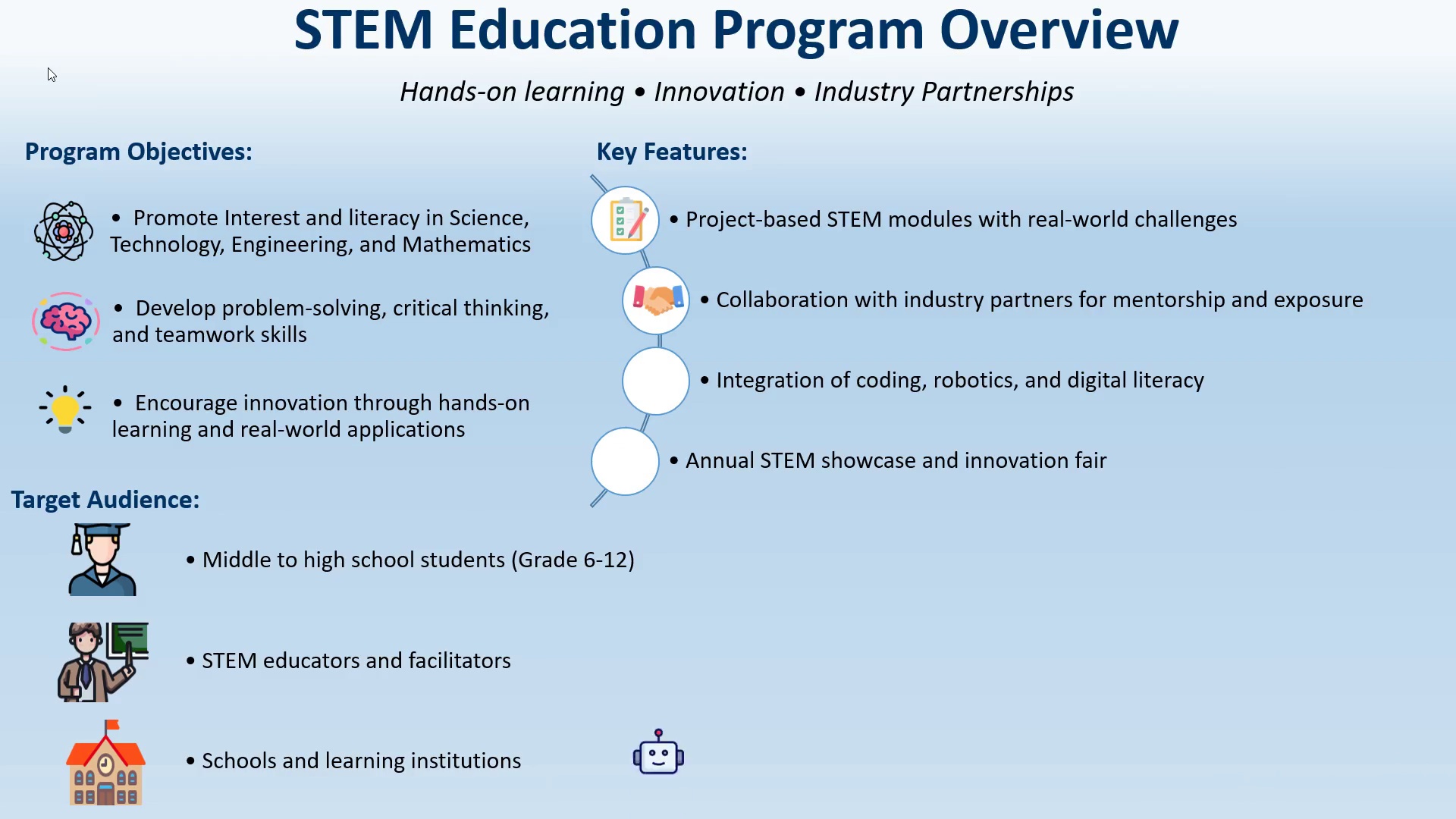 
key(ArrowRight)
 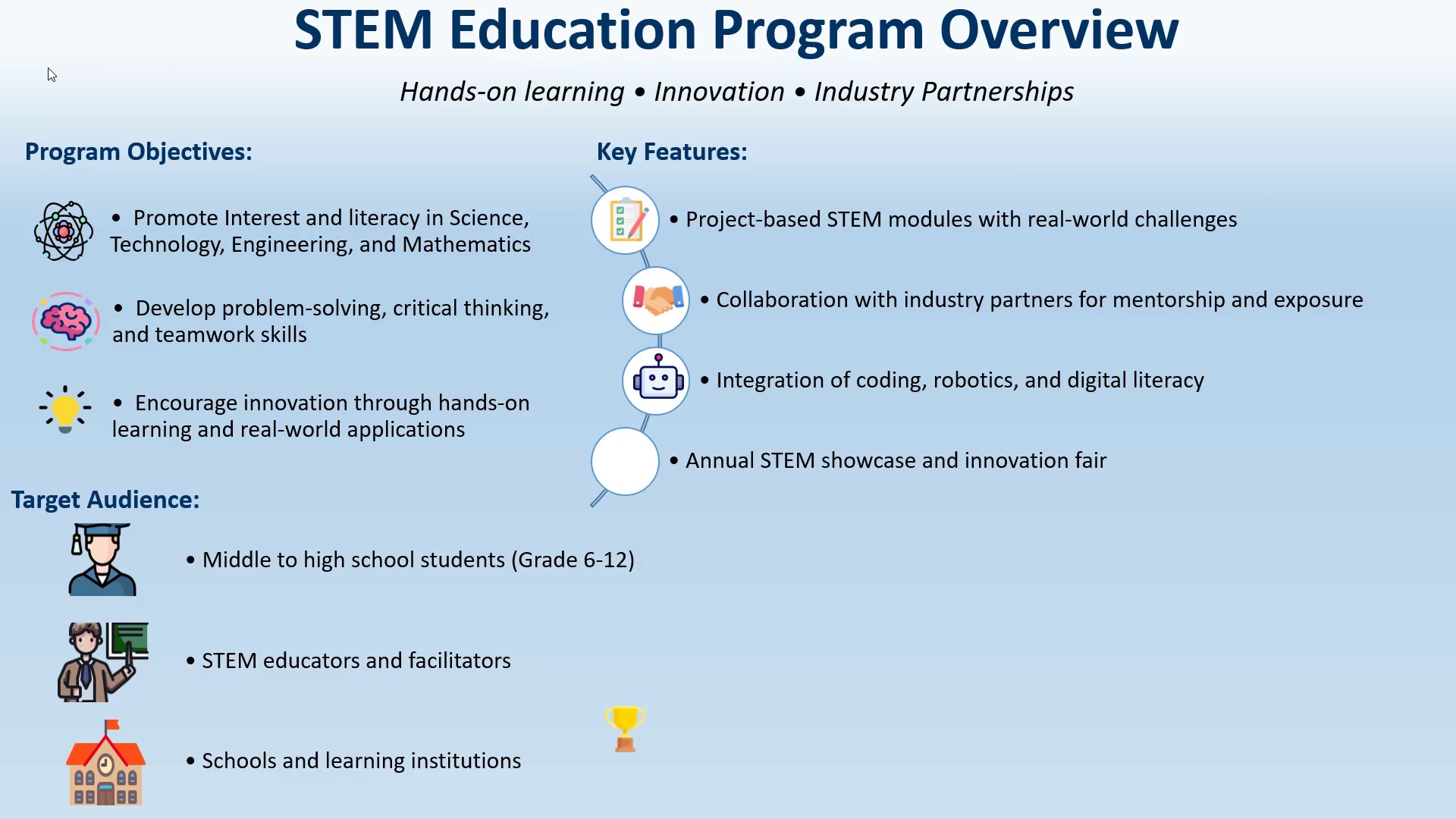 
key(ArrowRight)
 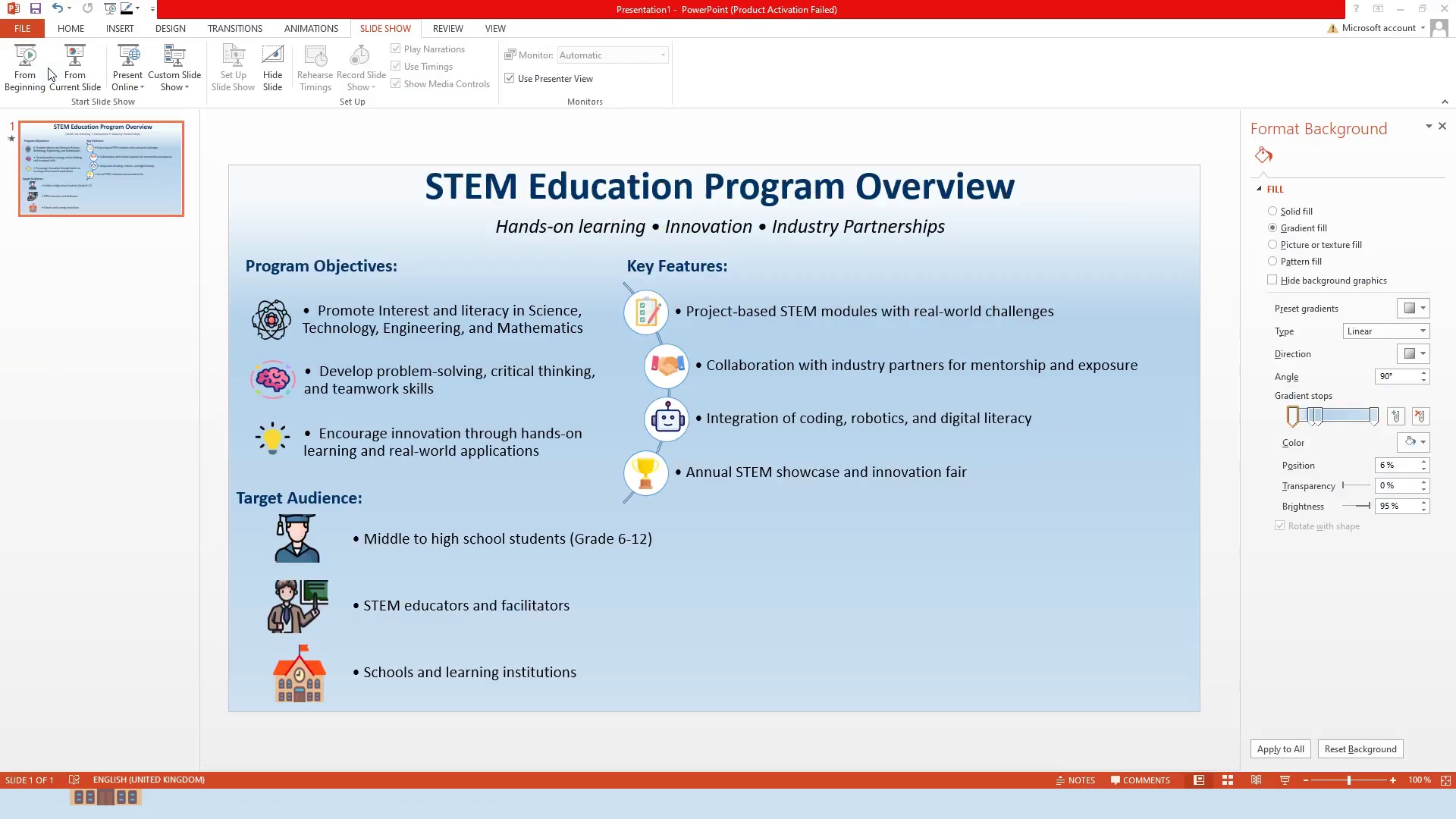 
key(Escape)
 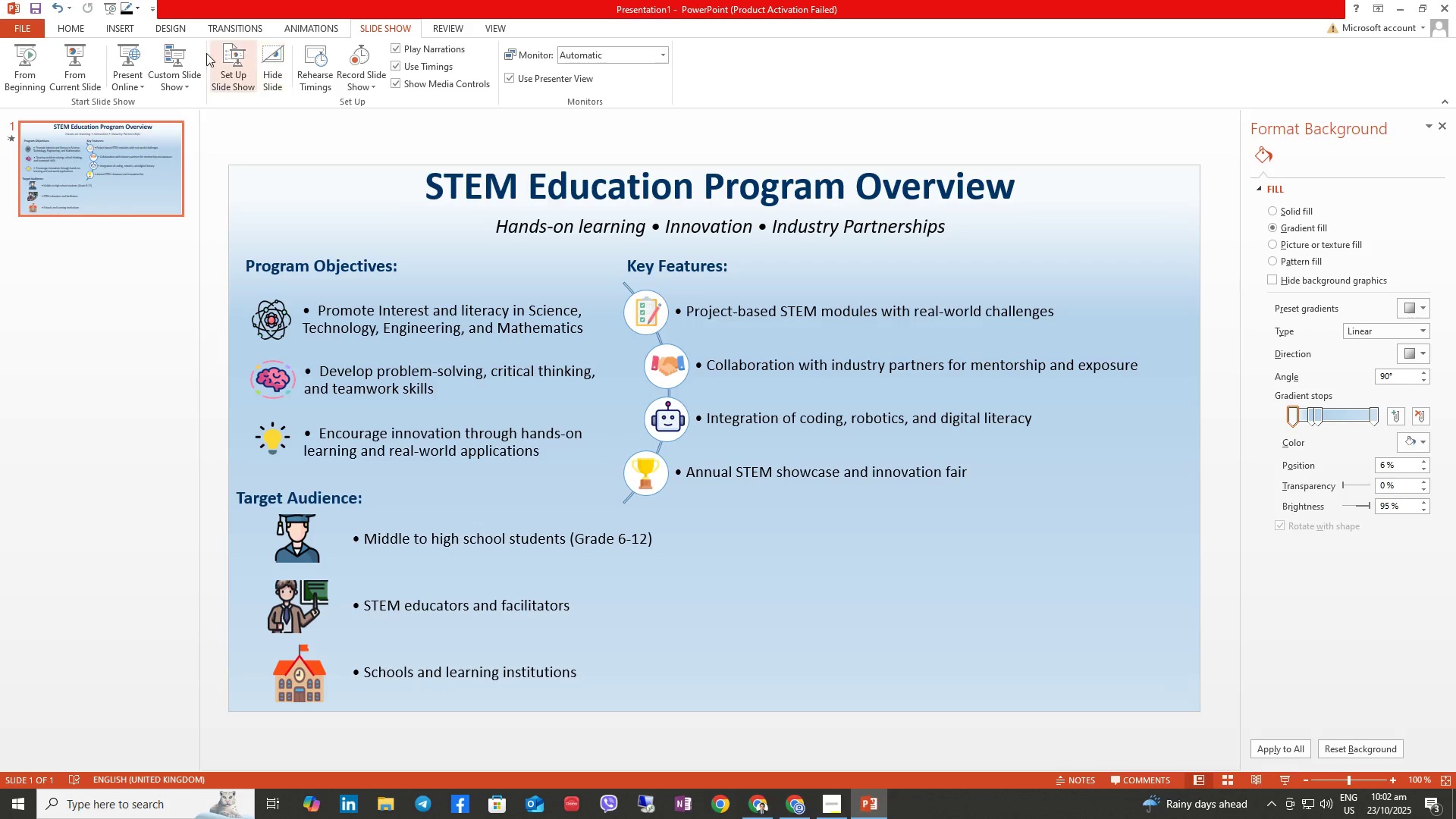 
left_click([83, 30])
 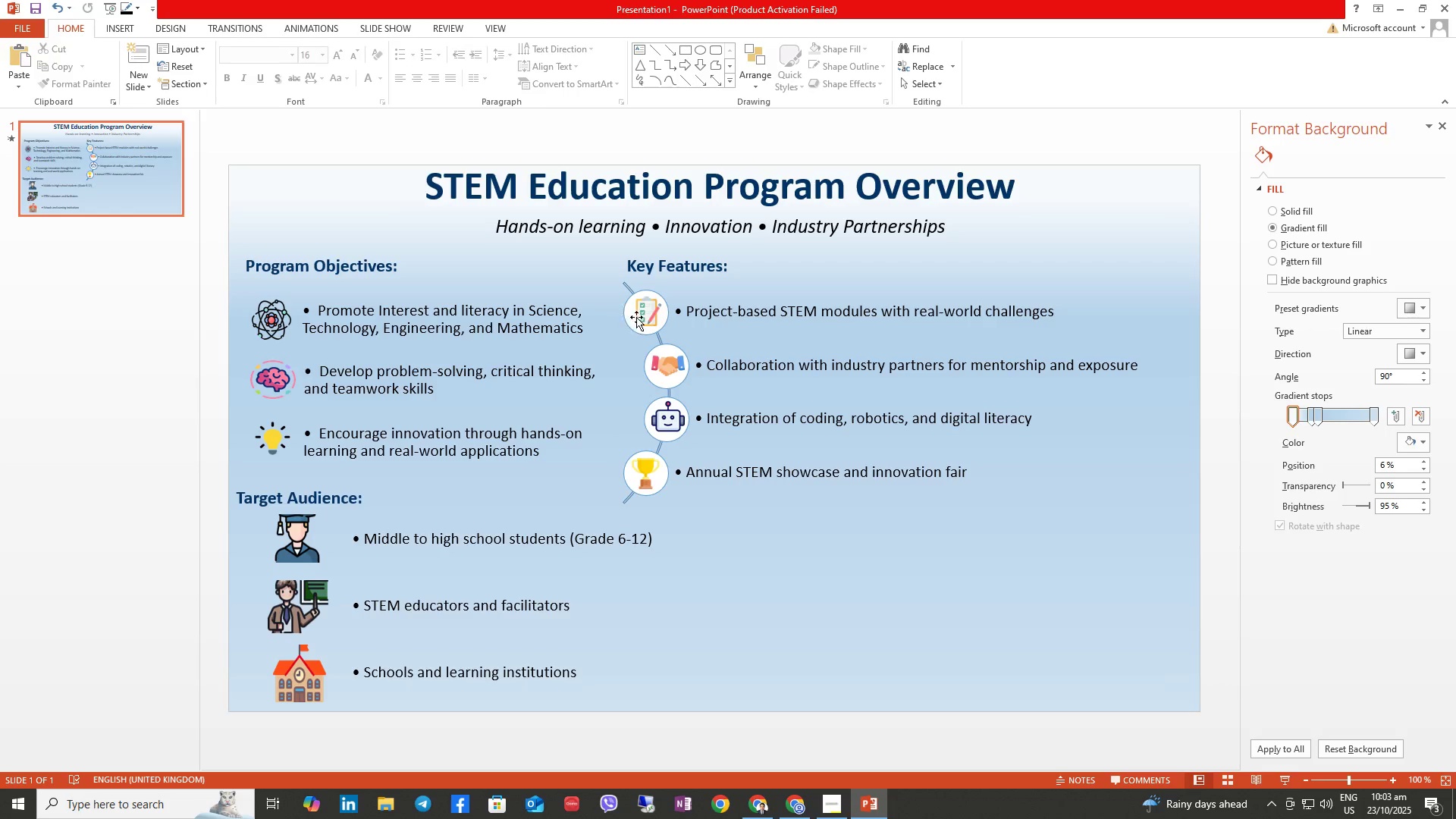 
left_click([644, 318])
 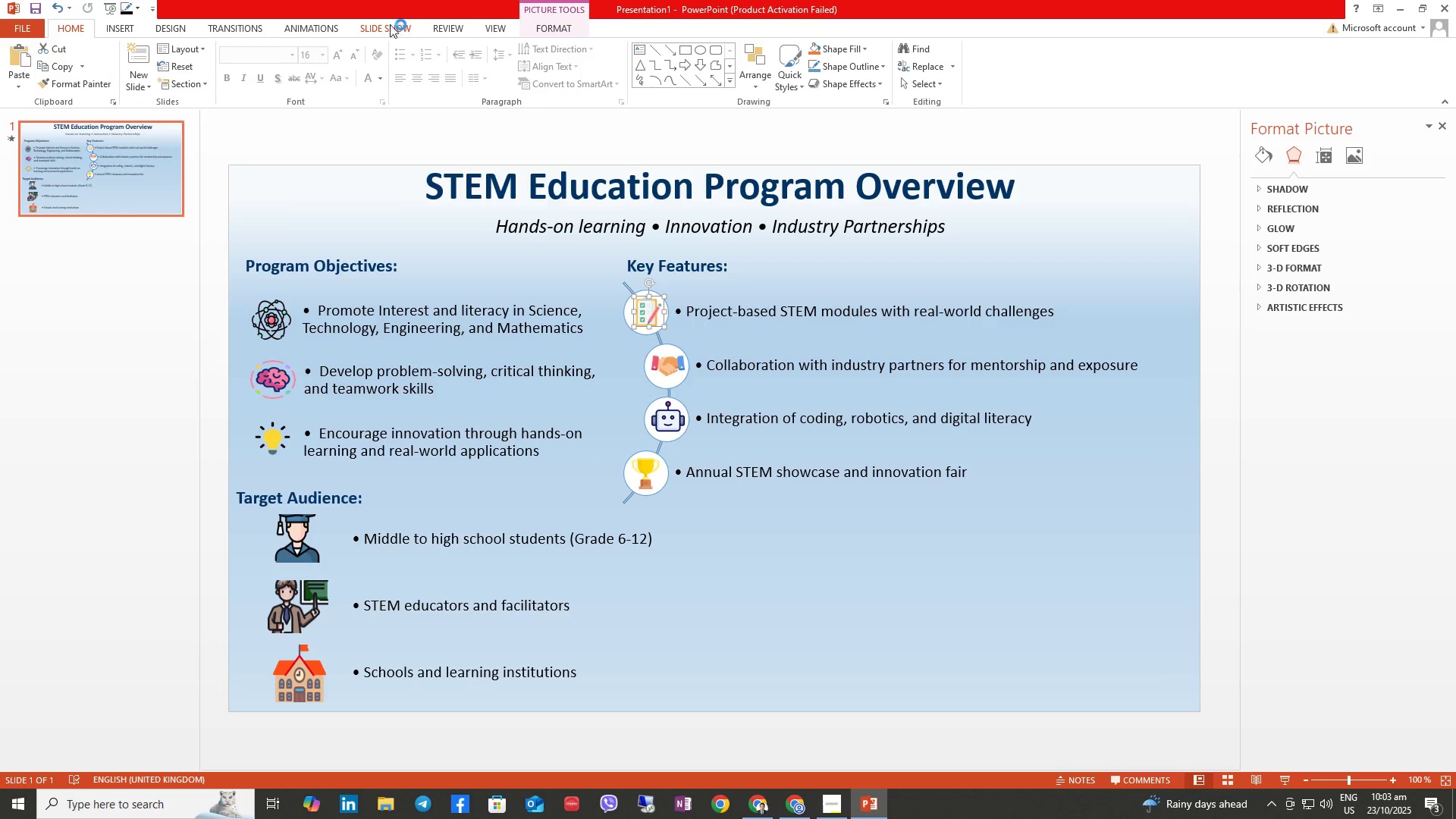 
left_click([298, 25])
 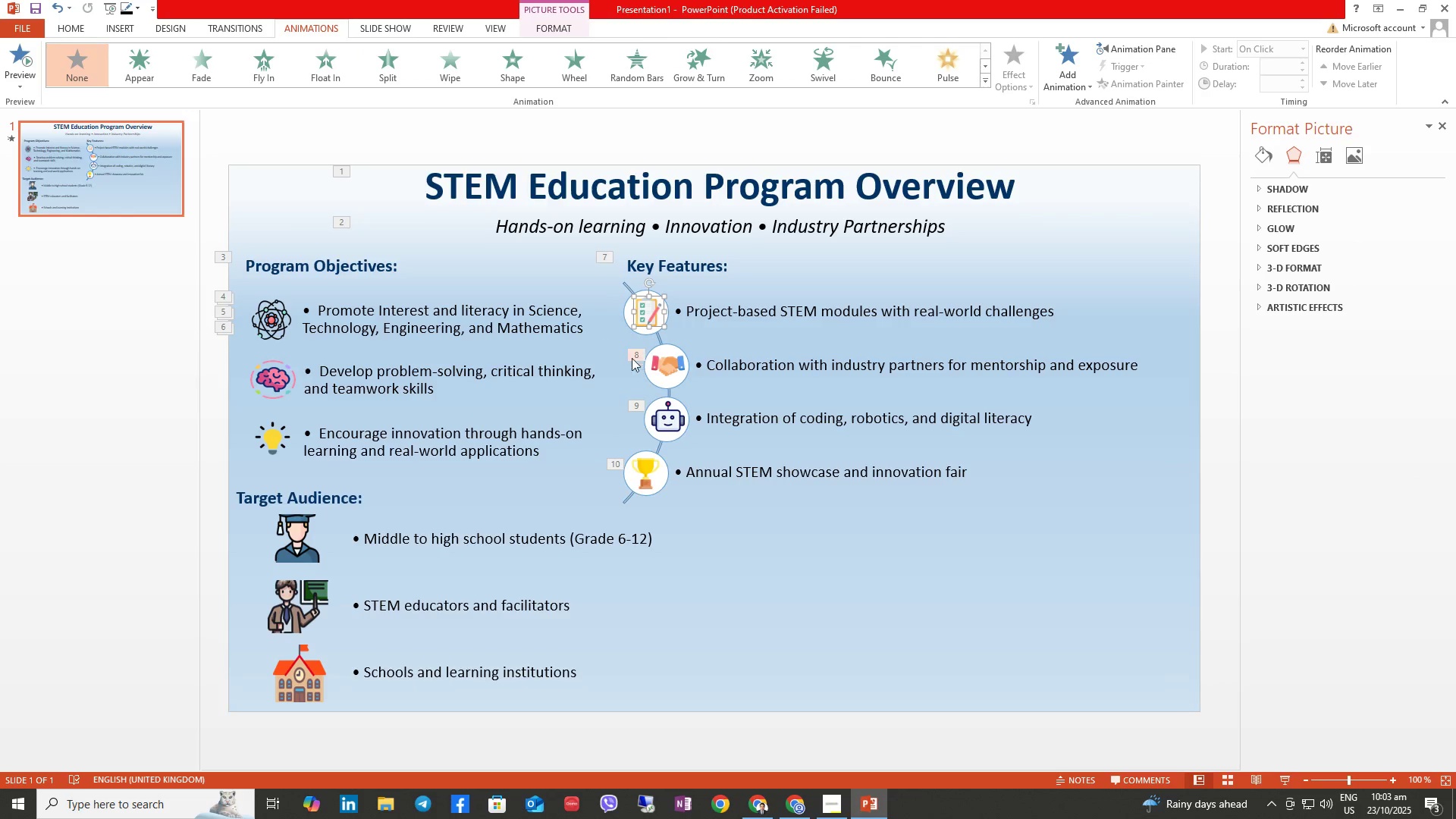 
left_click([632, 356])
 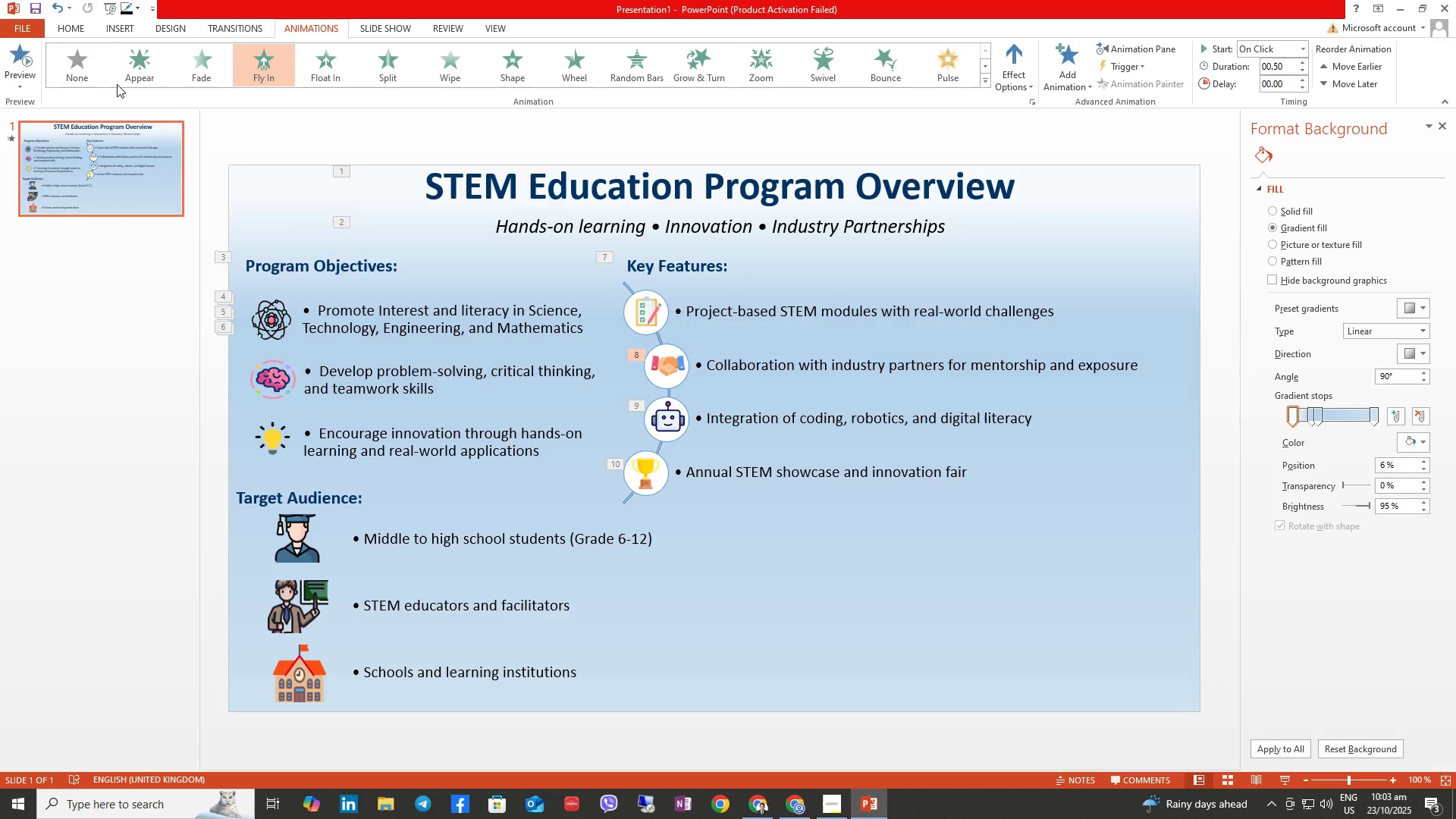 
left_click([94, 71])
 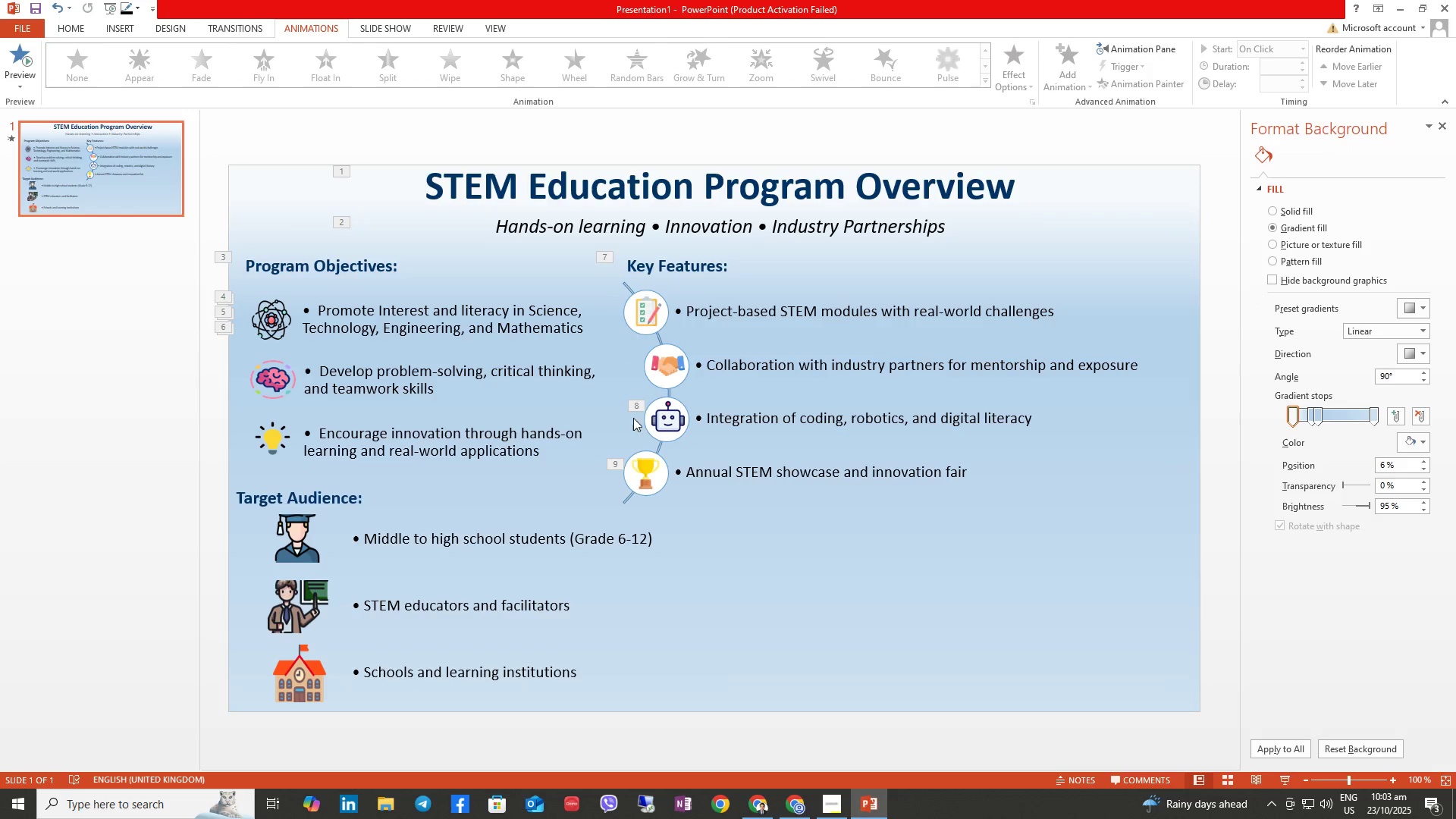 
left_click([630, 405])
 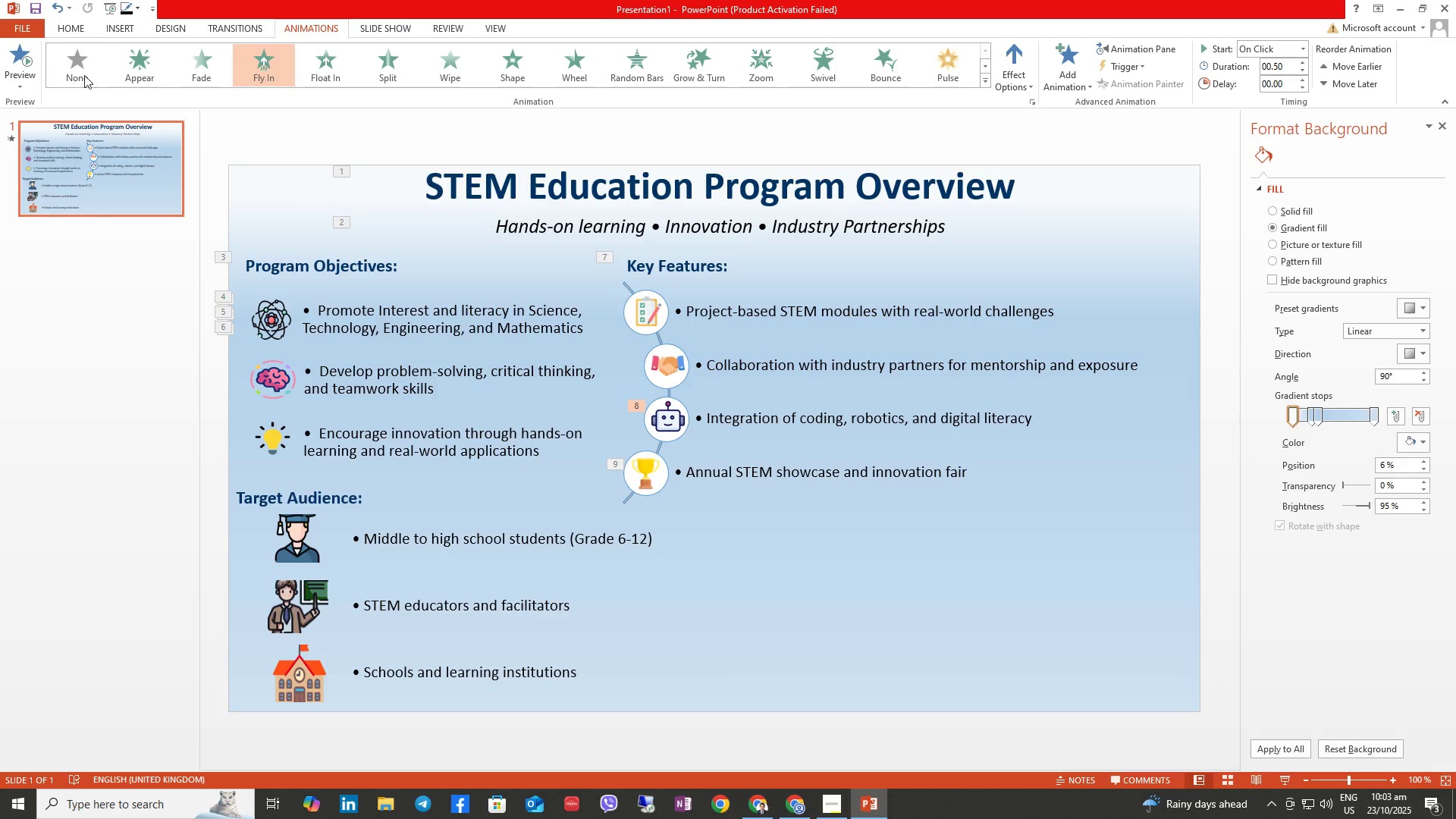 
left_click([73, 67])
 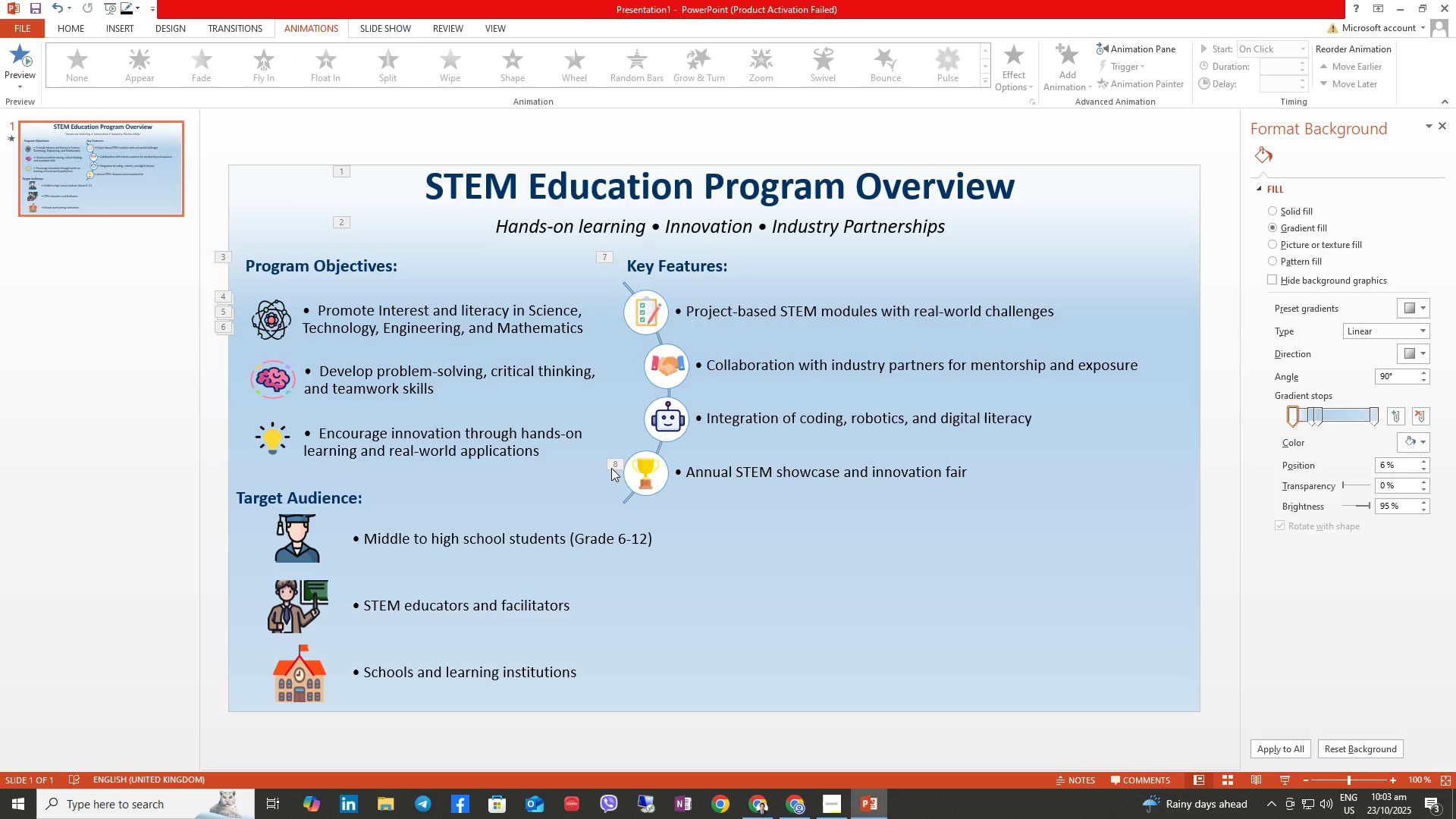 
left_click([616, 465])
 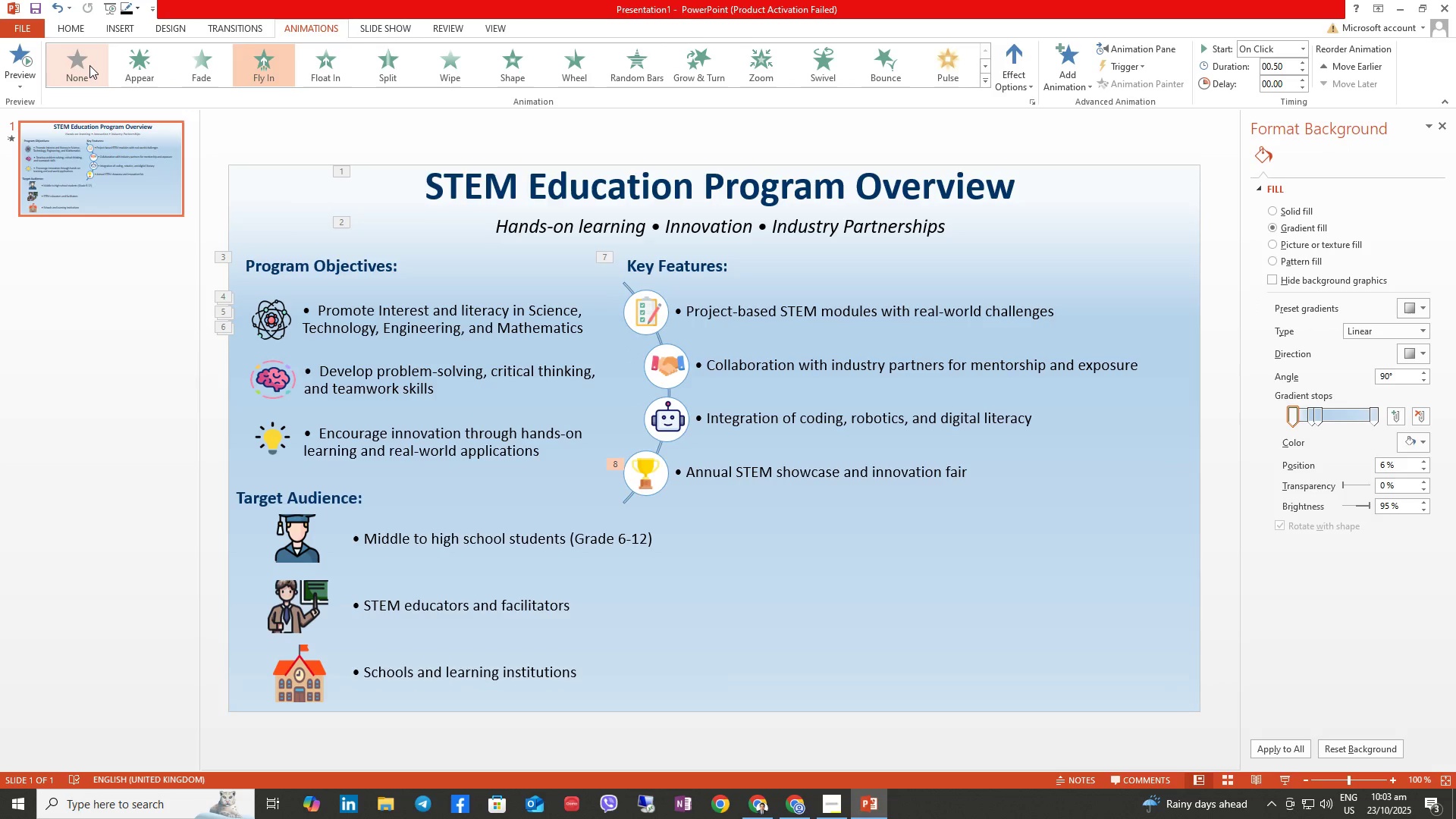 
left_click([89, 65])
 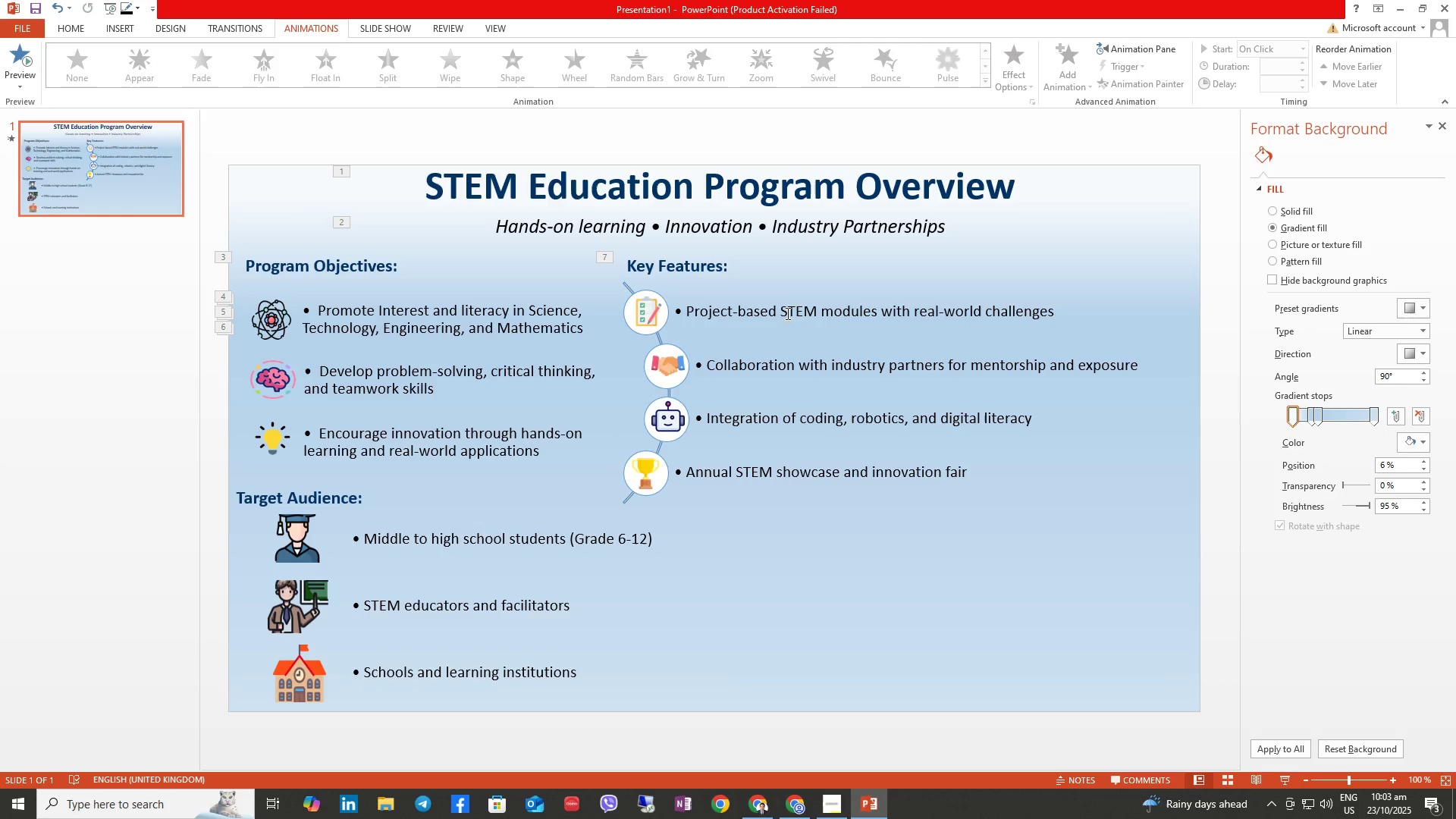 
double_click([784, 307])
 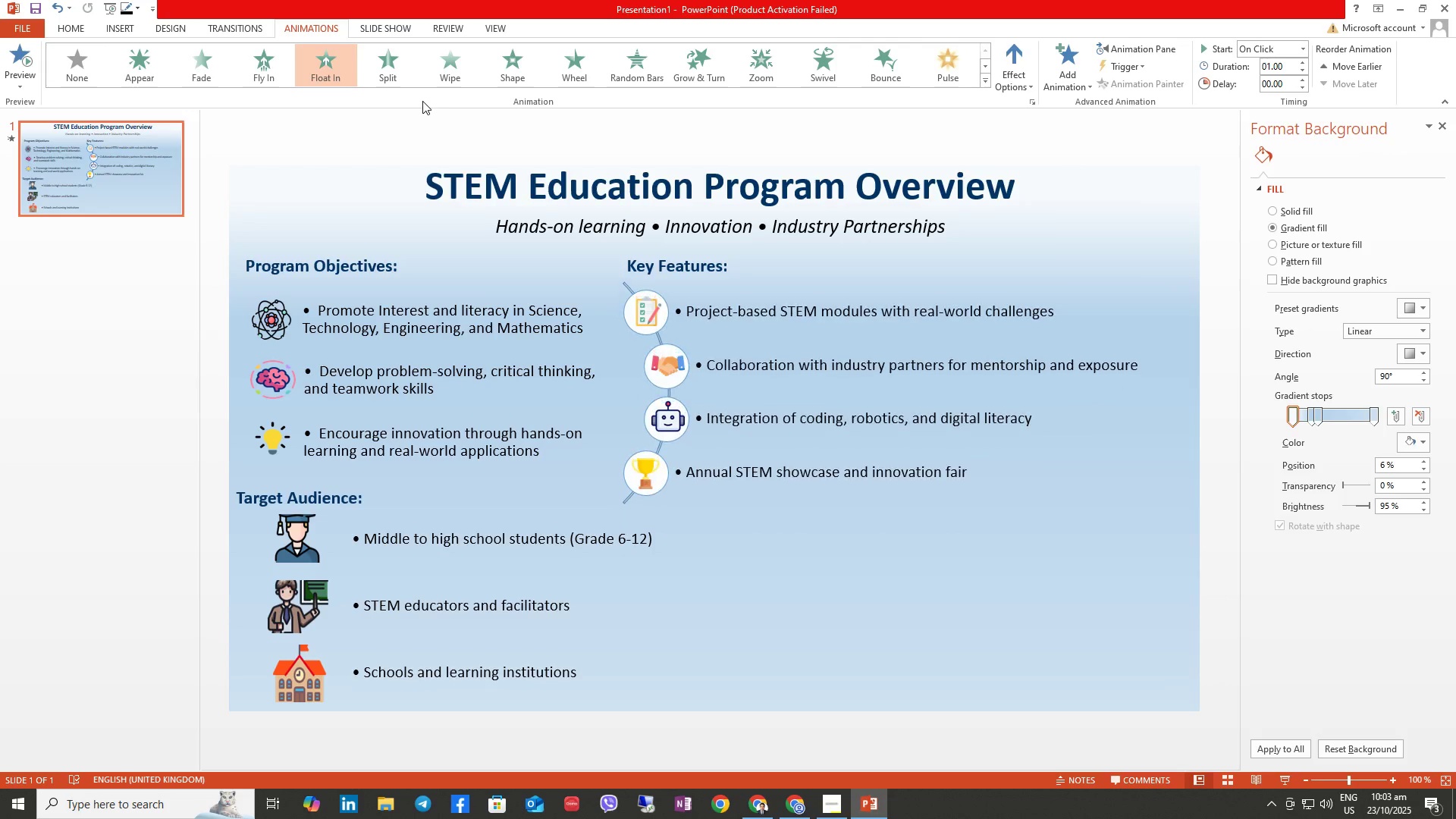 
left_click([1021, 81])
 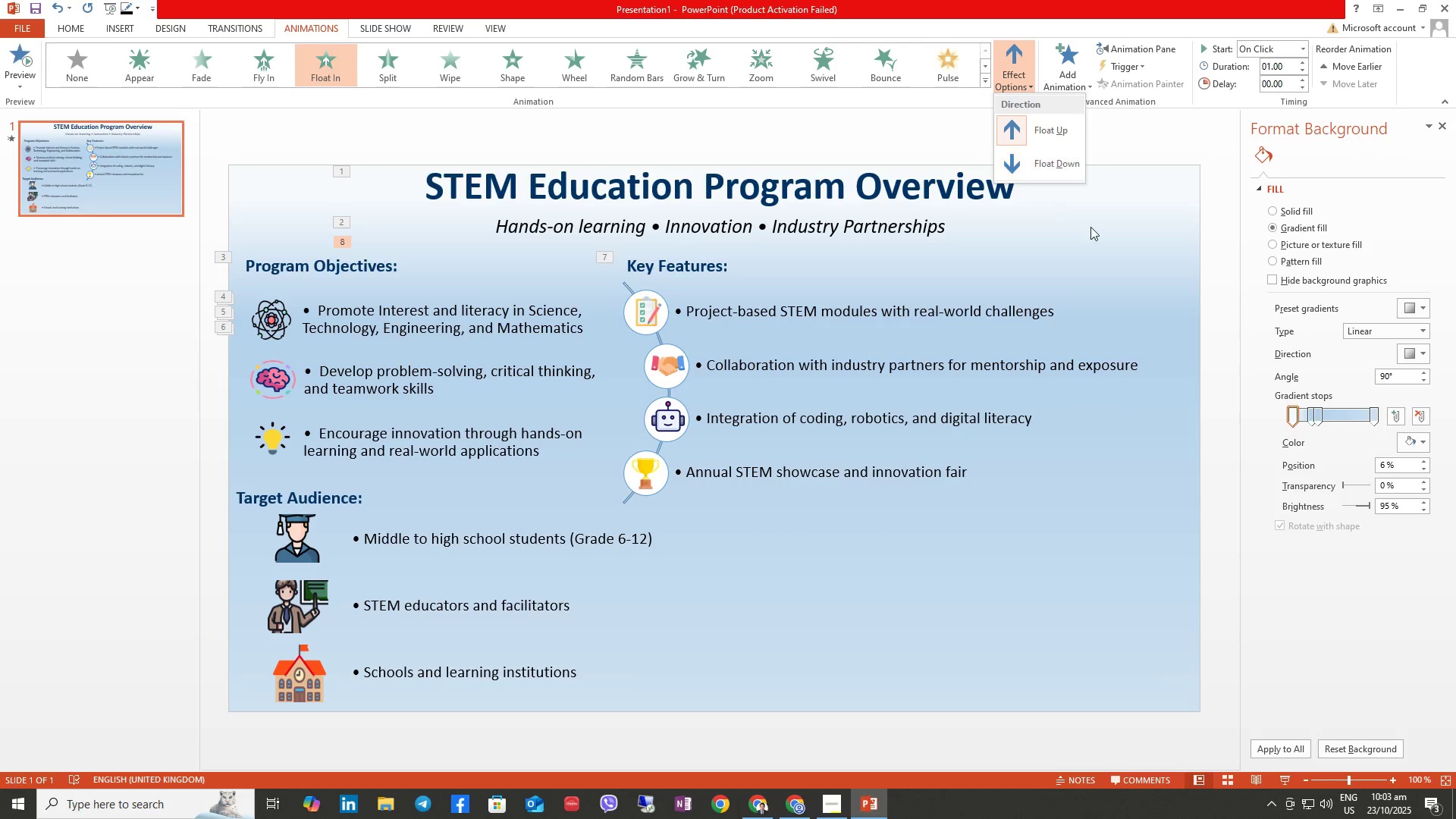 
left_click([1135, 248])
 